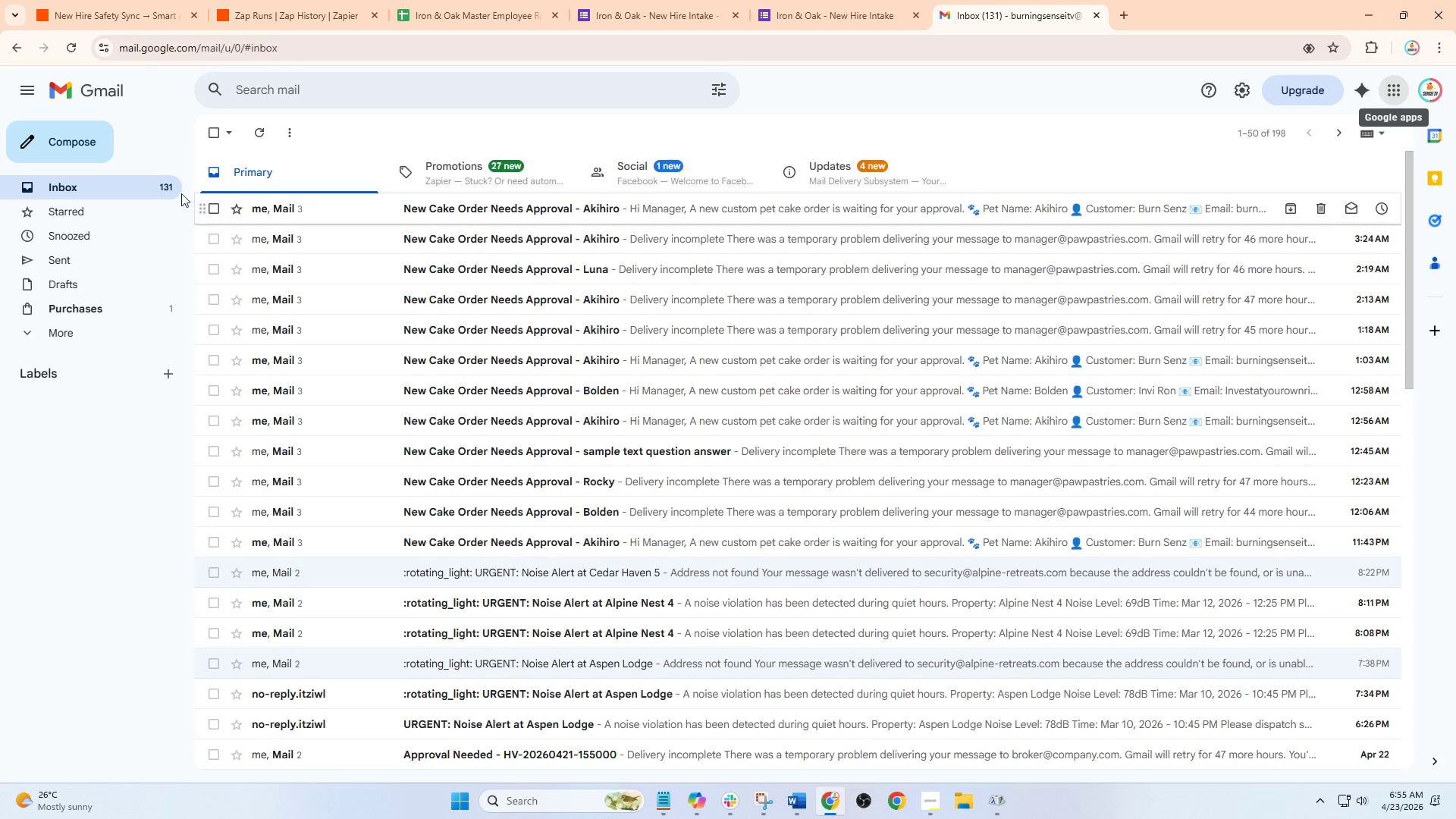 
left_click([70, 47])
 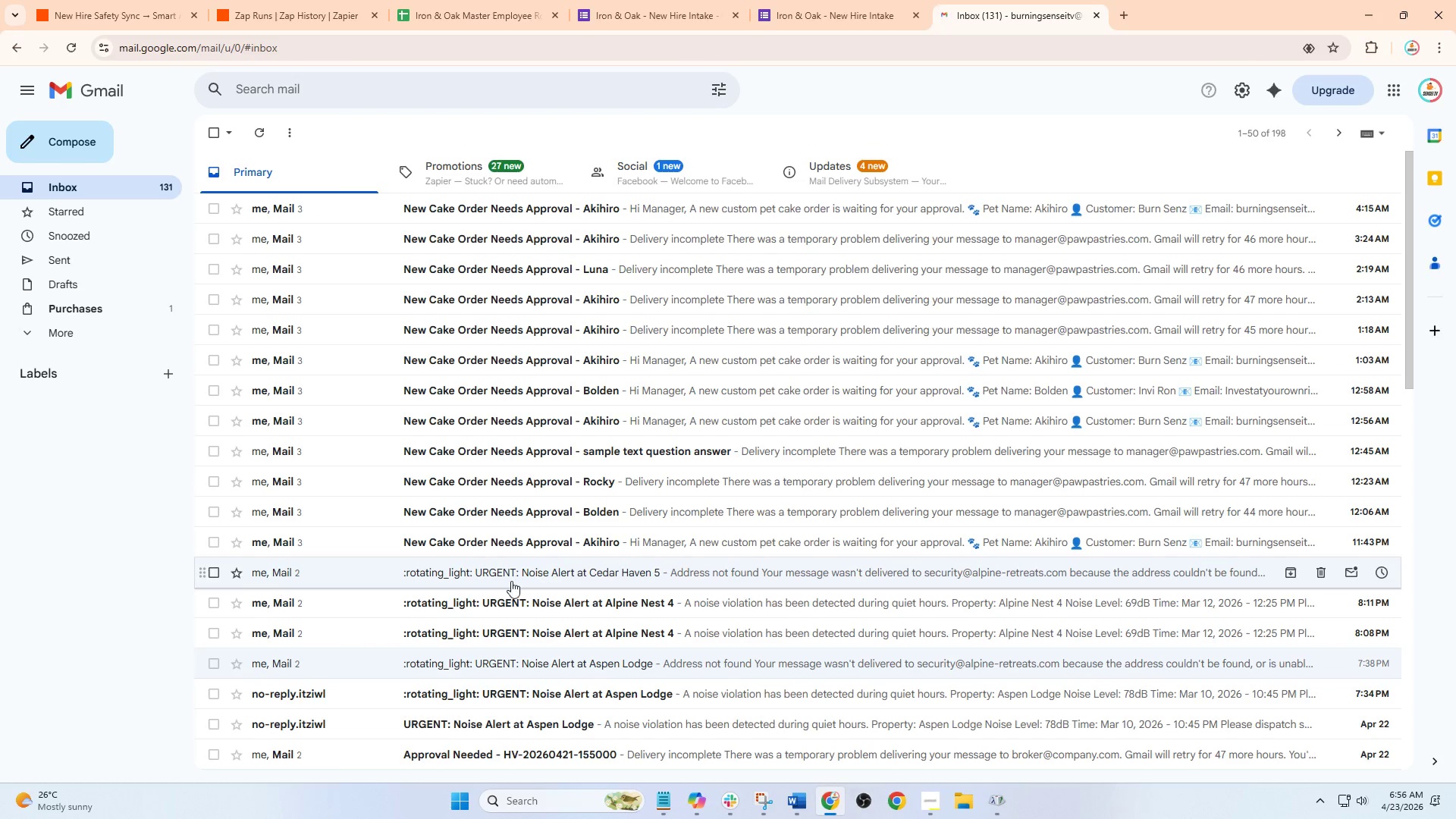 
scroll: coordinate [518, 575], scroll_direction: down, amount: 1.0
 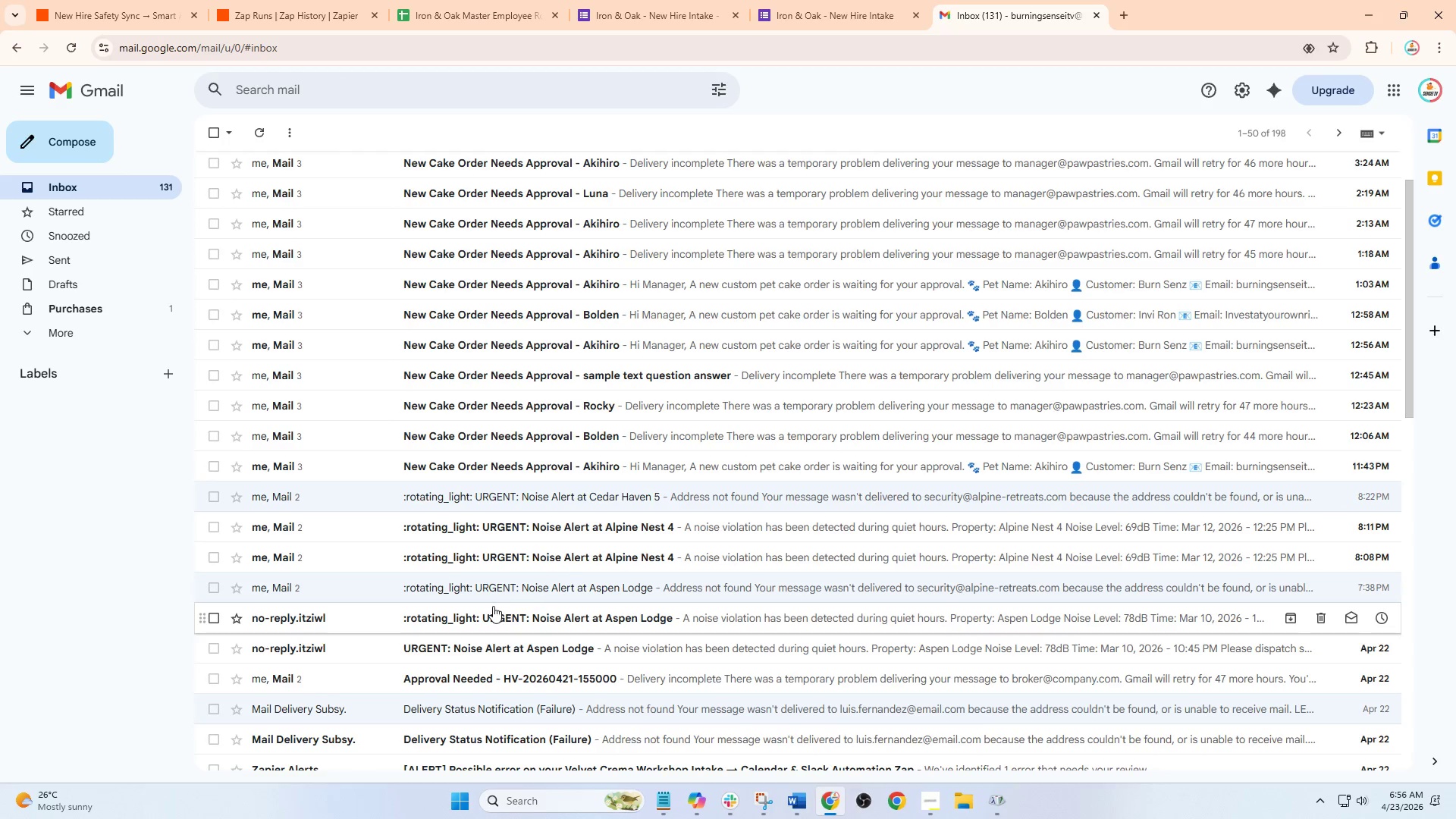 
scroll: coordinate [453, 431], scroll_direction: up, amount: 4.0
 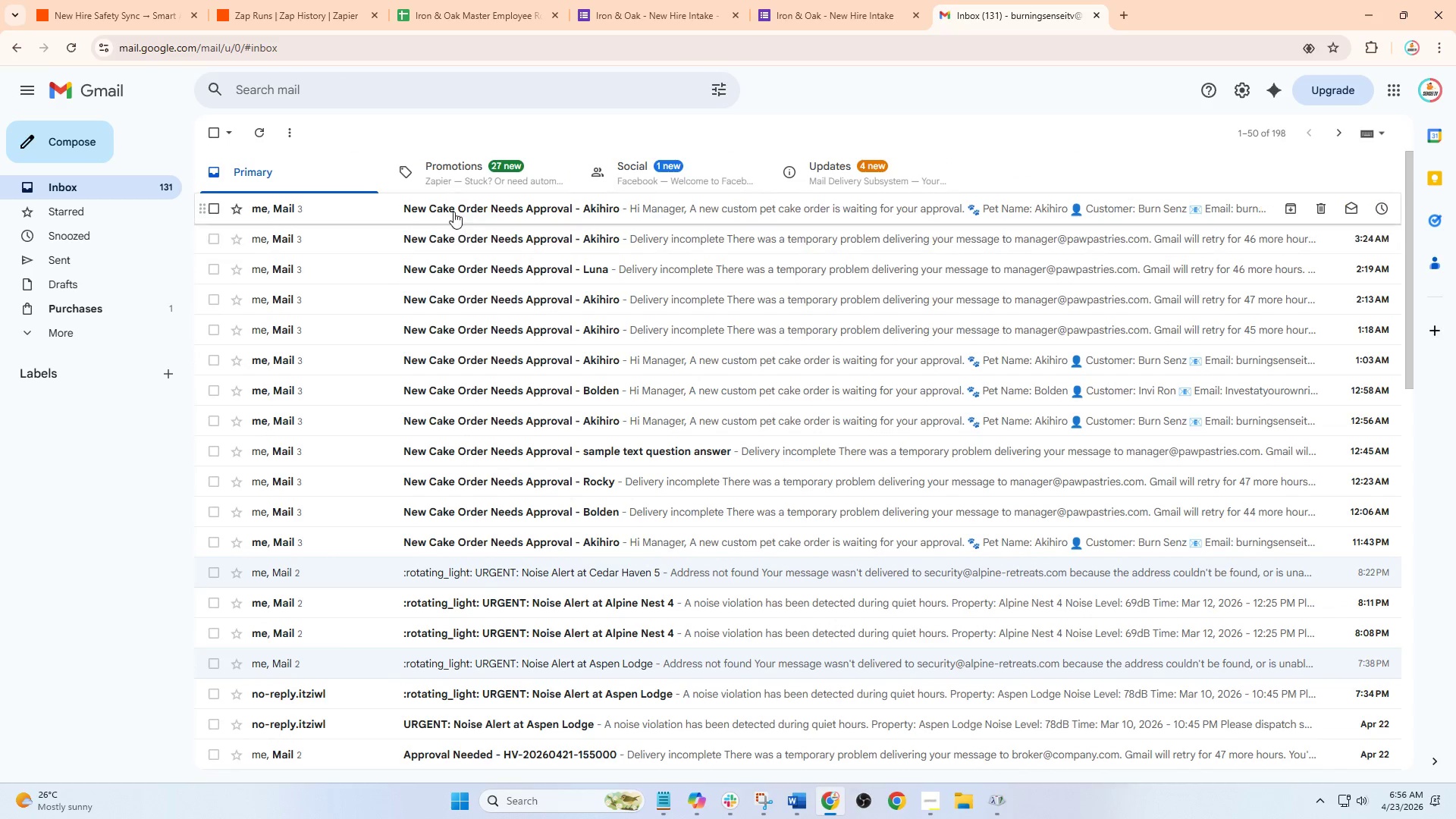 
left_click([453, 211])
 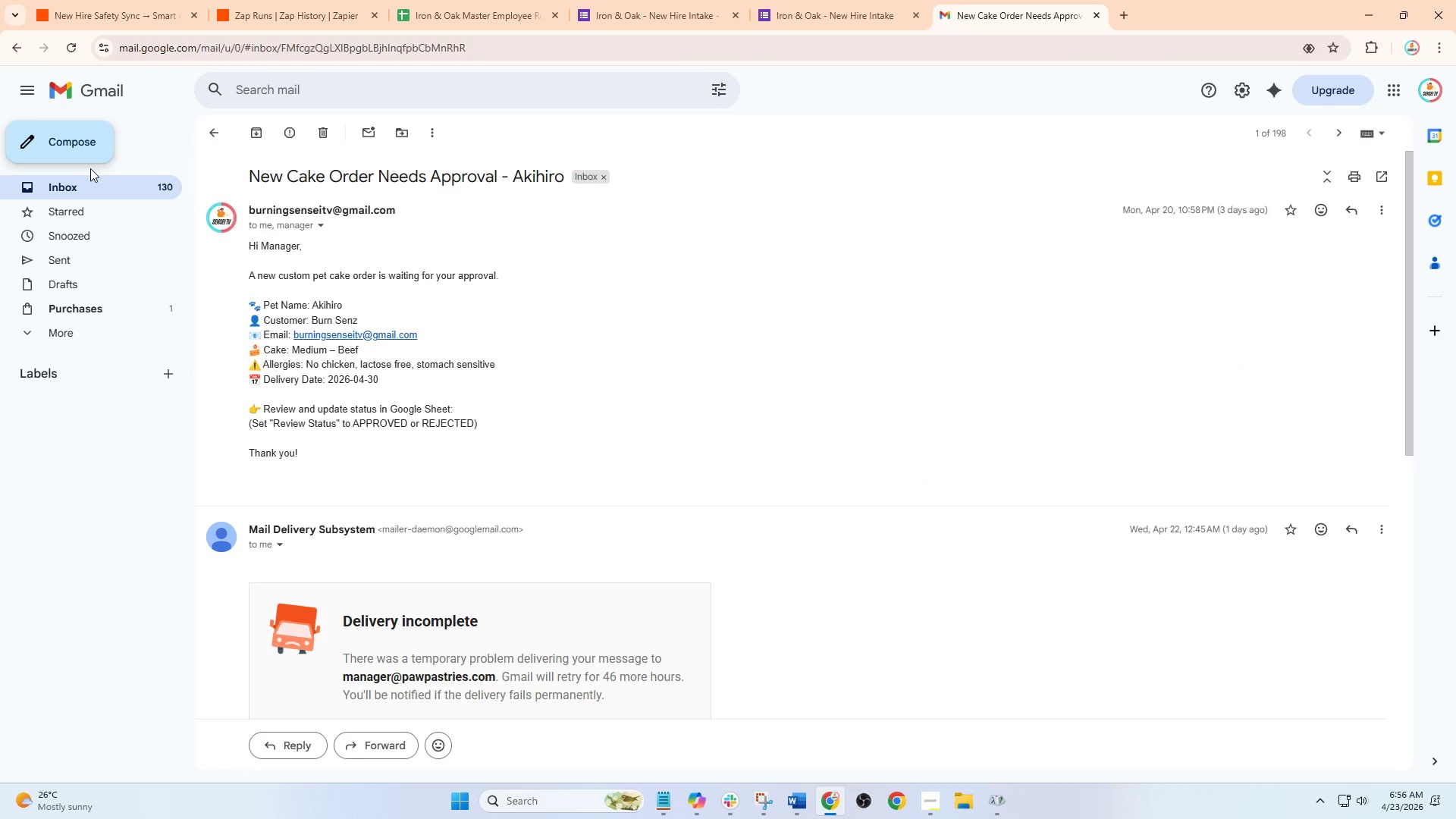 
left_click([76, 193])
 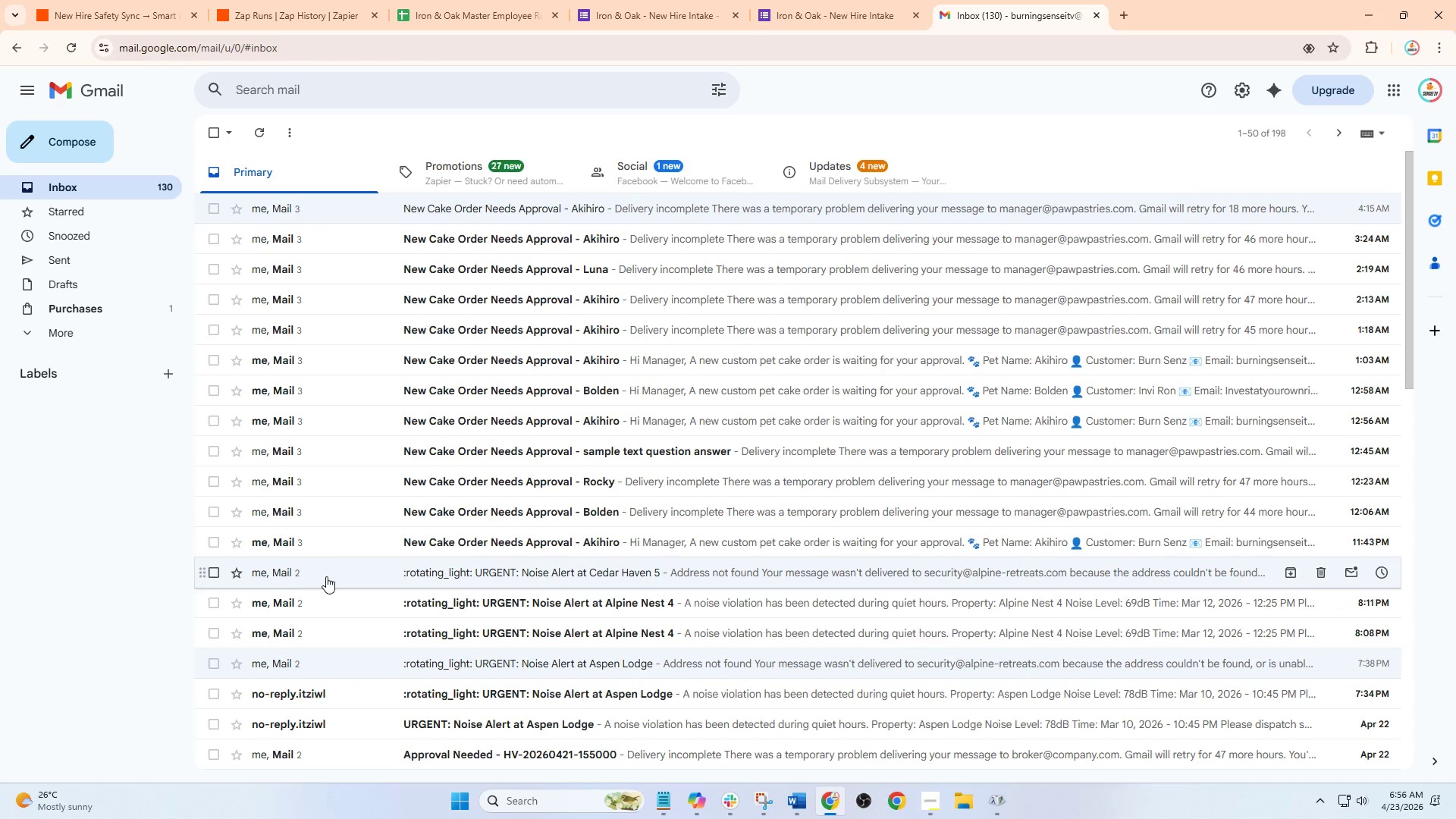 
scroll: coordinate [340, 539], scroll_direction: down, amount: 2.0
 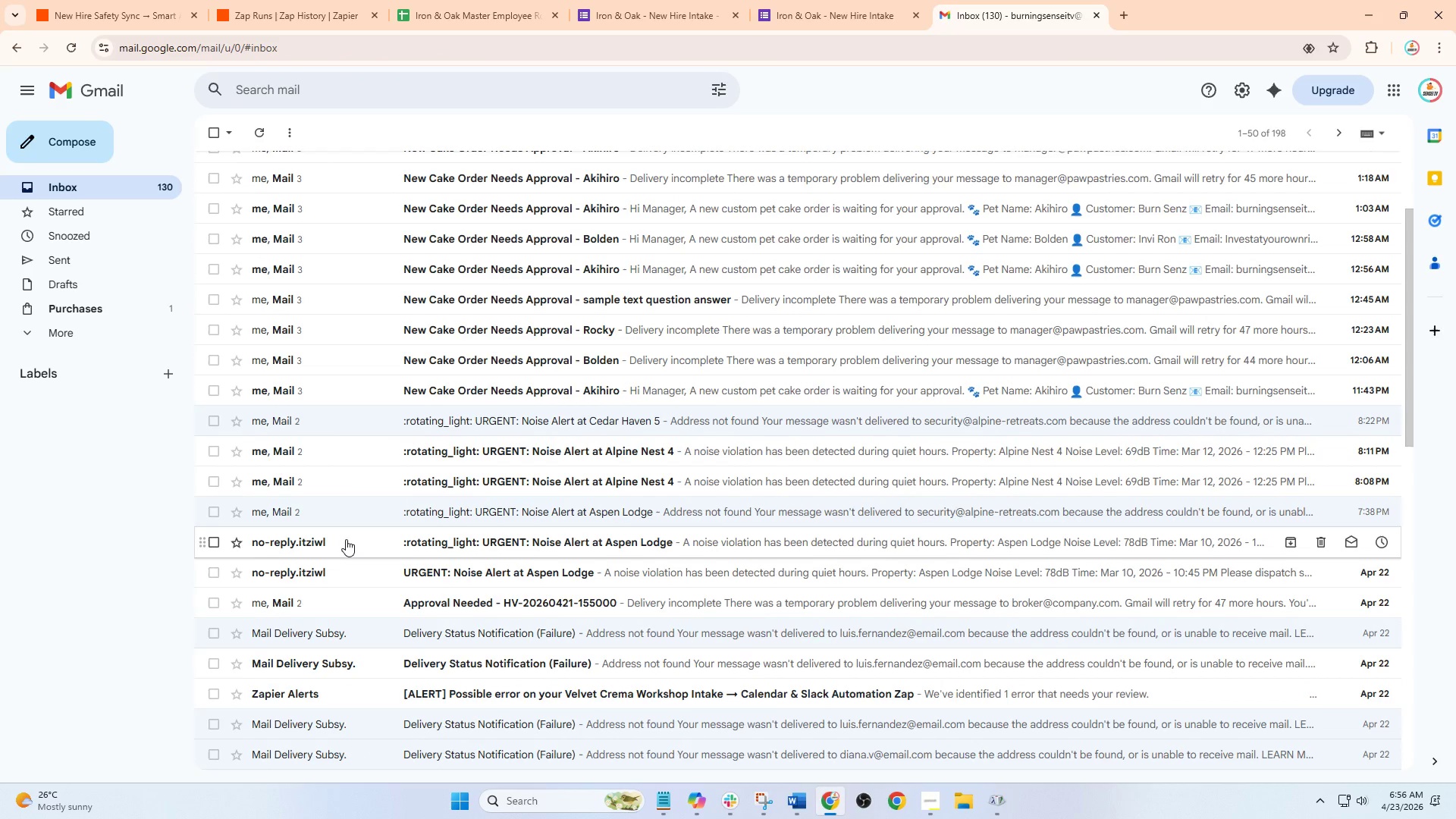 
scroll: coordinate [346, 539], scroll_direction: up, amount: 4.0
 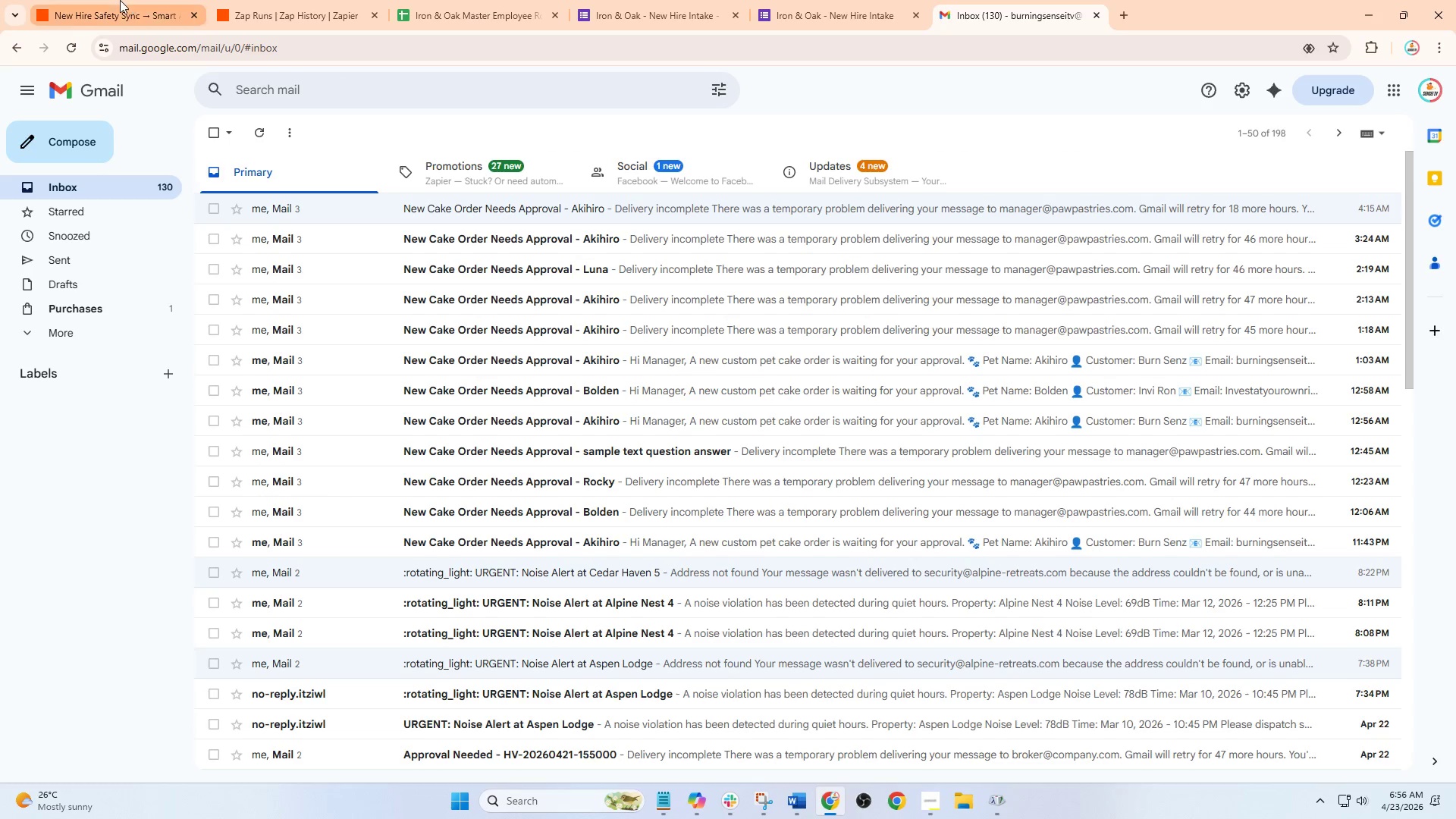 
left_click([118, 0])
 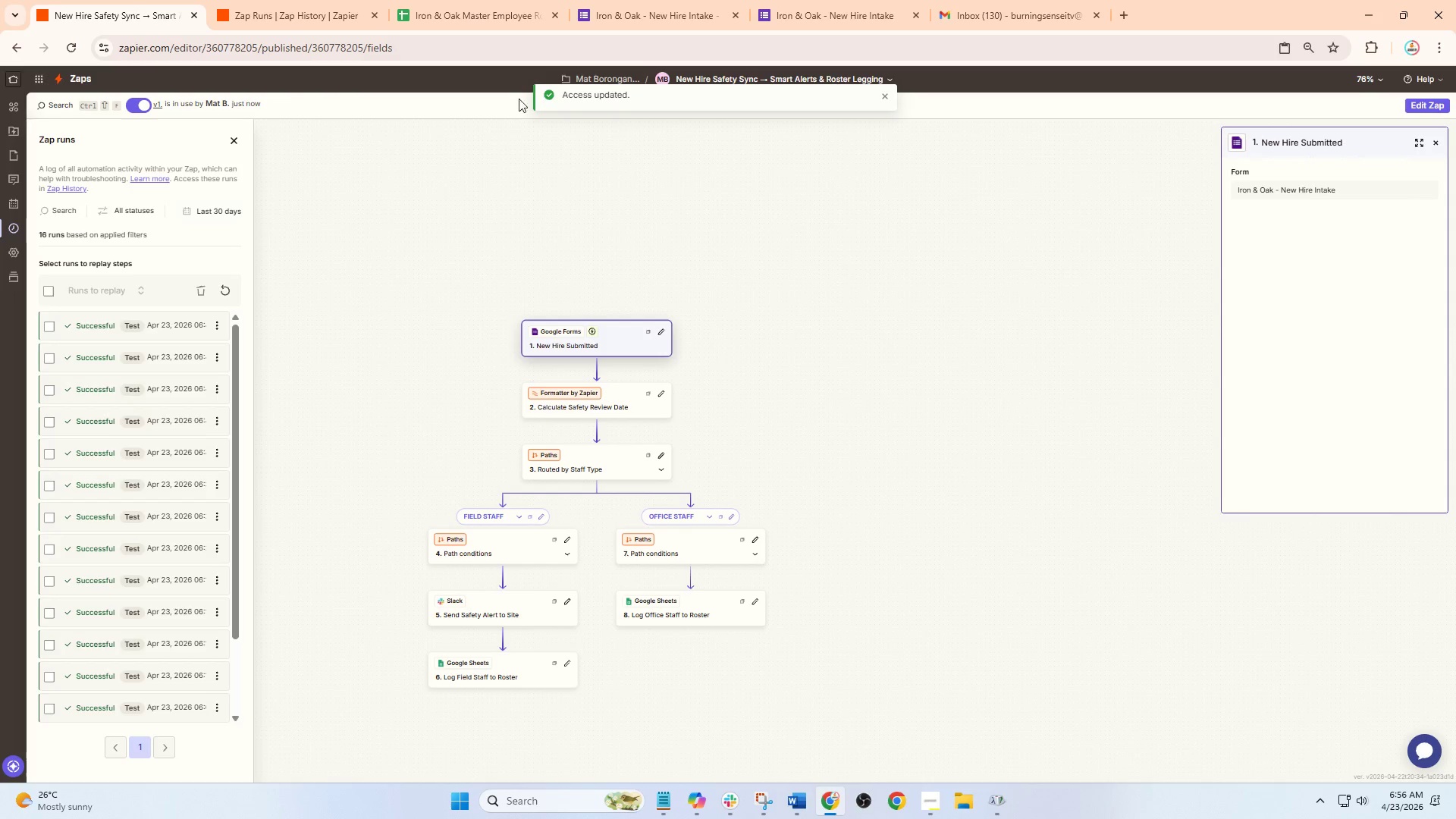 
left_click([490, 0])
 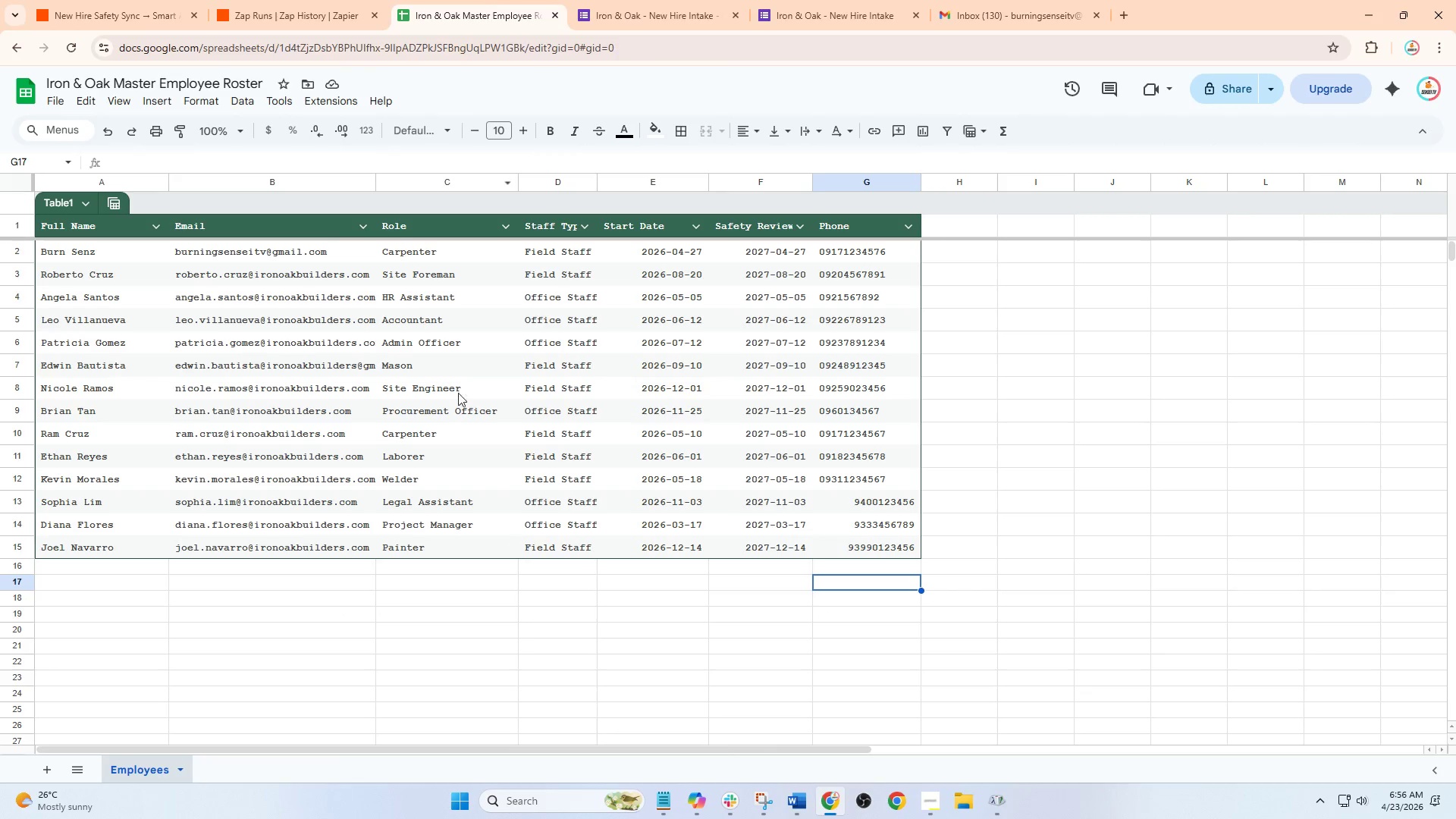 
wait(7.34)
 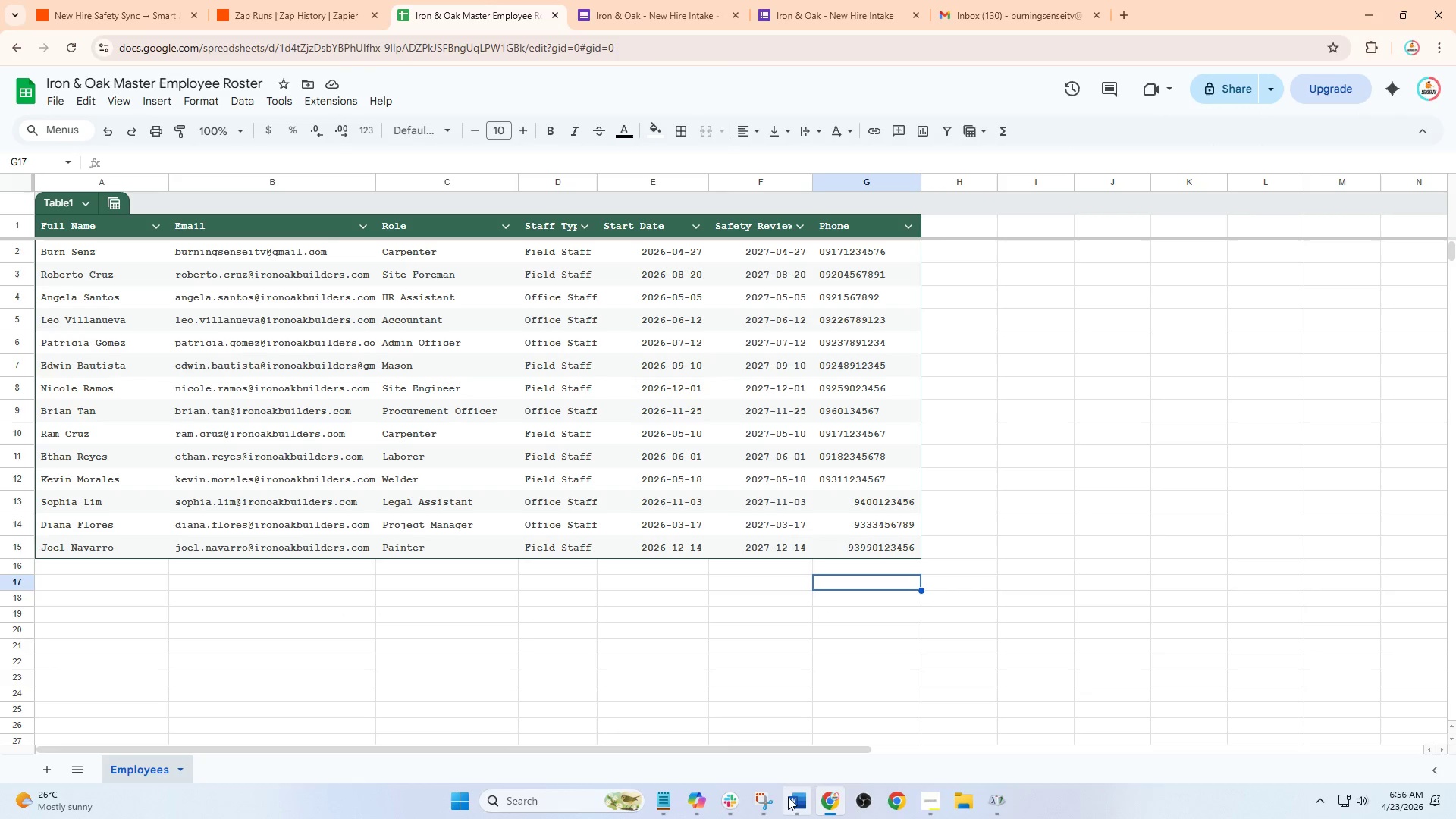 
left_click([105, 0])
 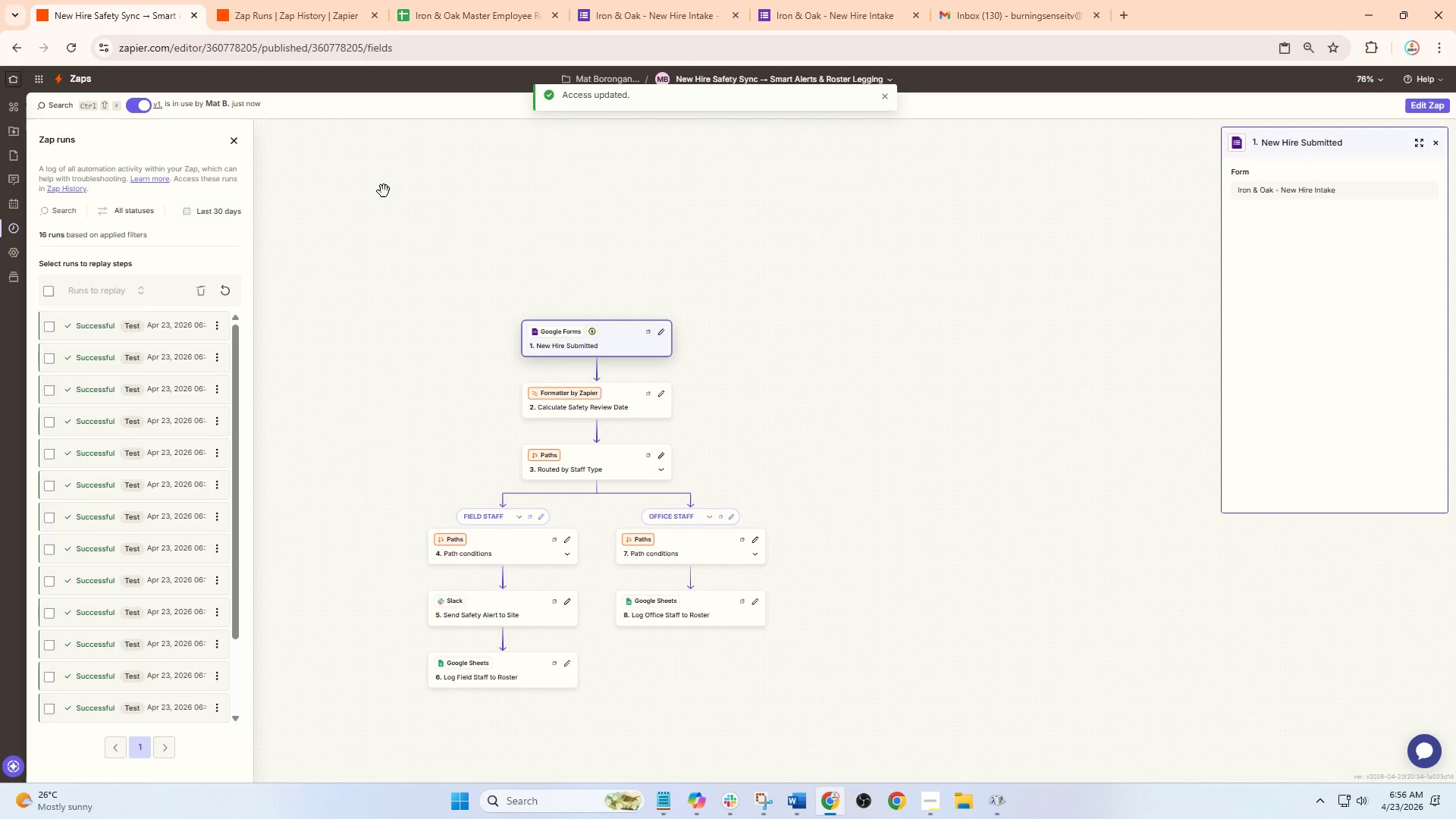 
left_click([450, 0])
 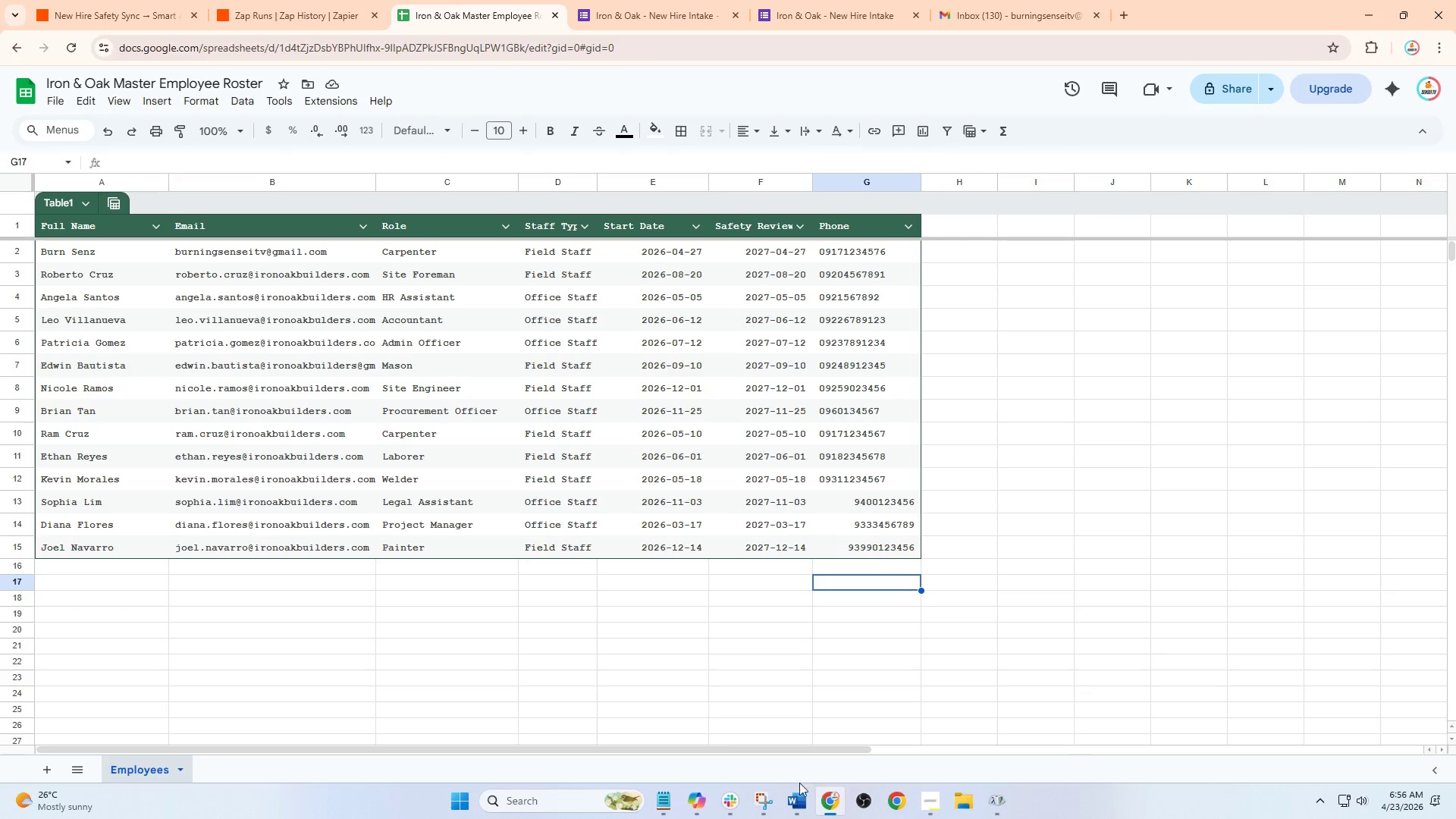 
left_click([764, 799])
 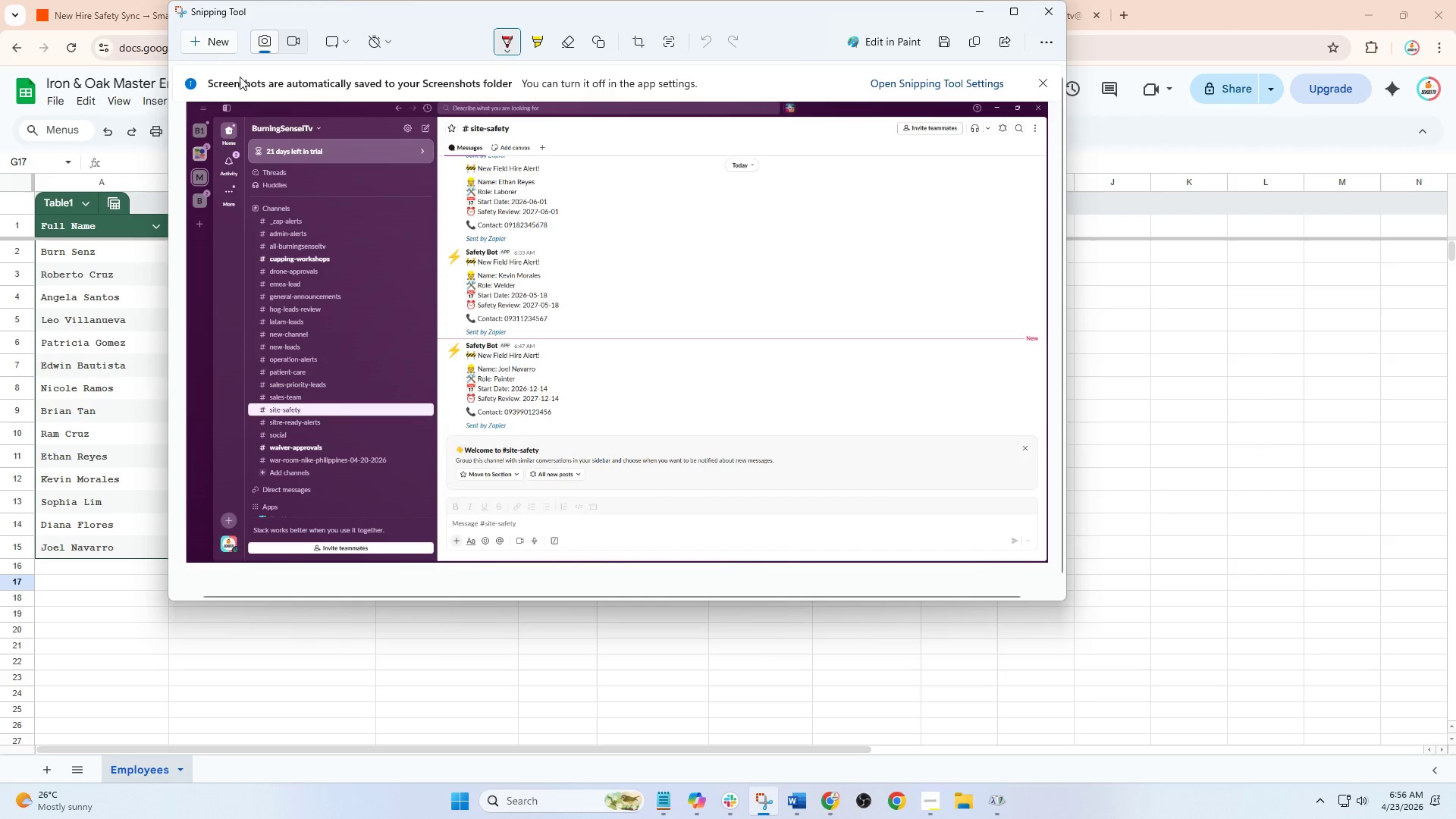 
left_click([208, 36])
 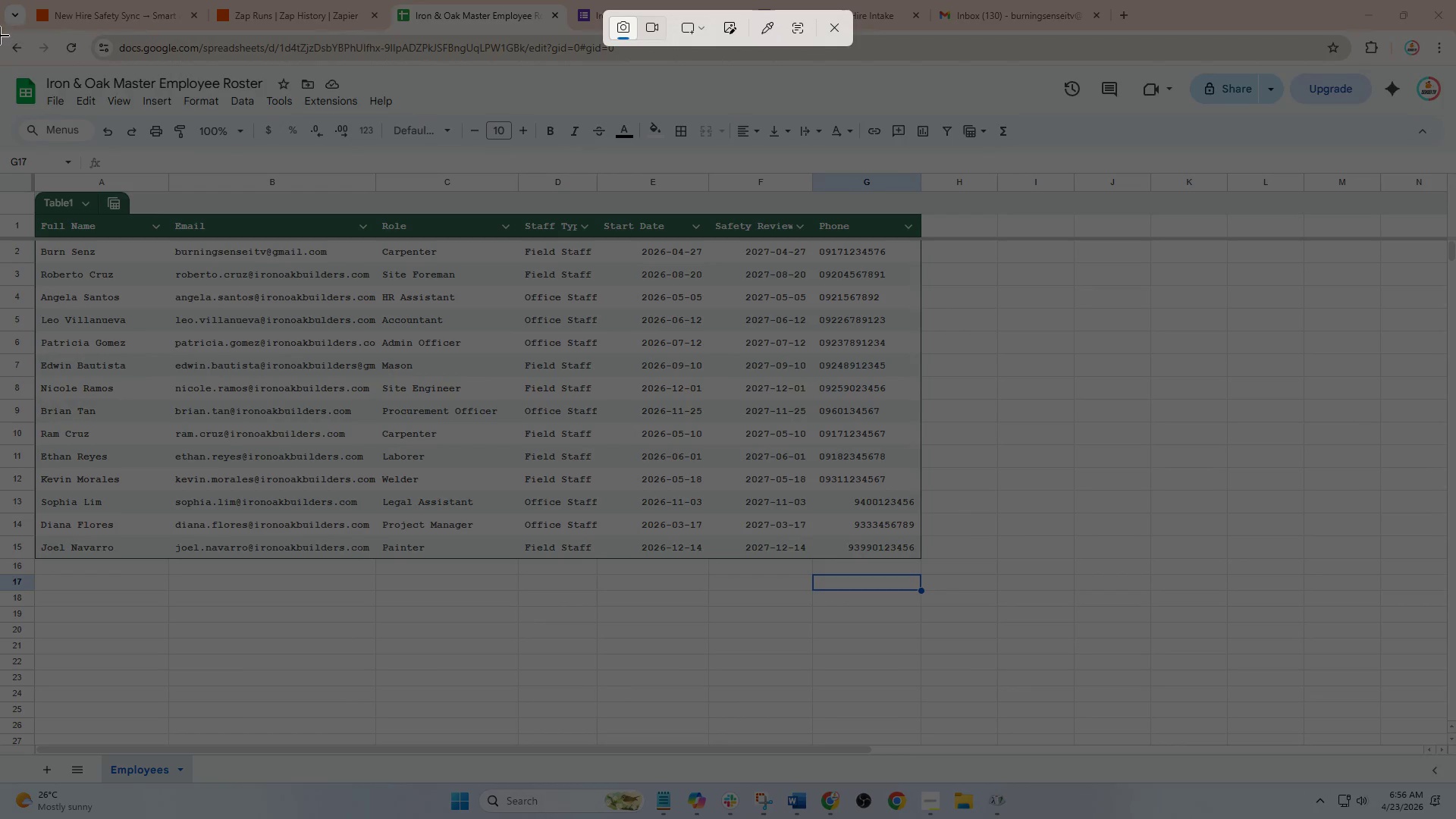 
left_click_drag(start_coordinate=[0, 34], to_coordinate=[1454, 631])
 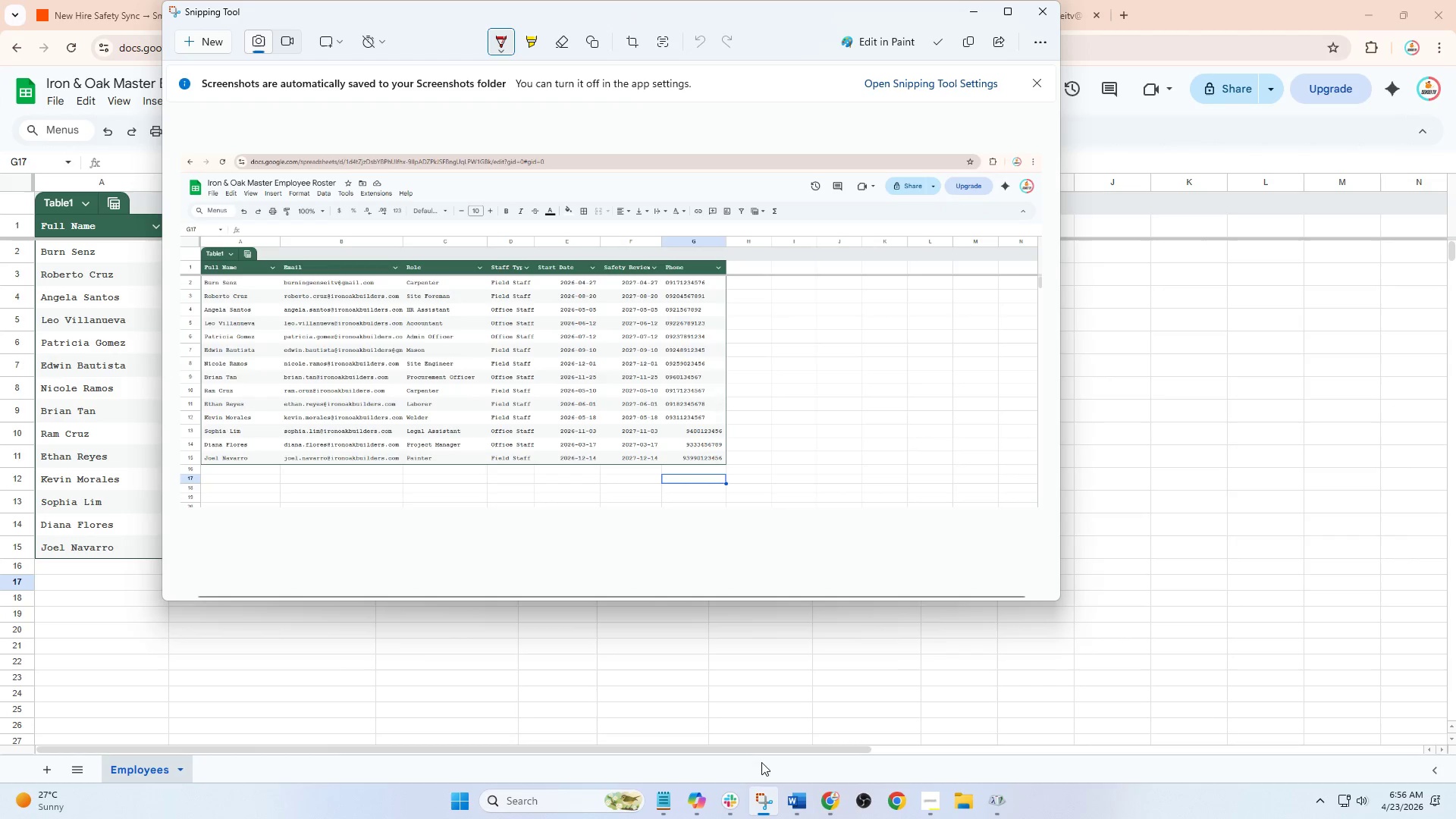 
left_click([784, 796])
 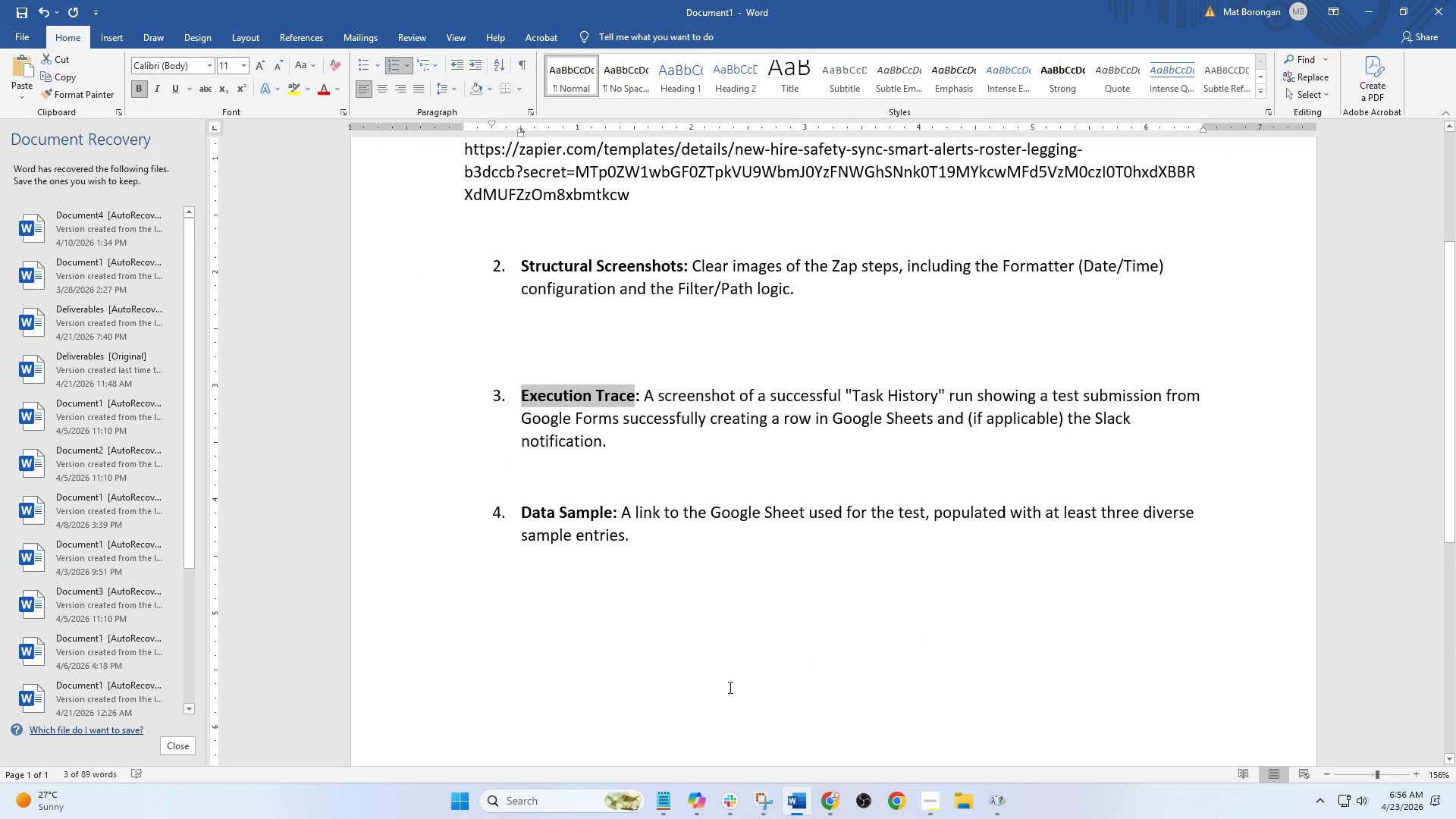 
left_click([774, 803])
 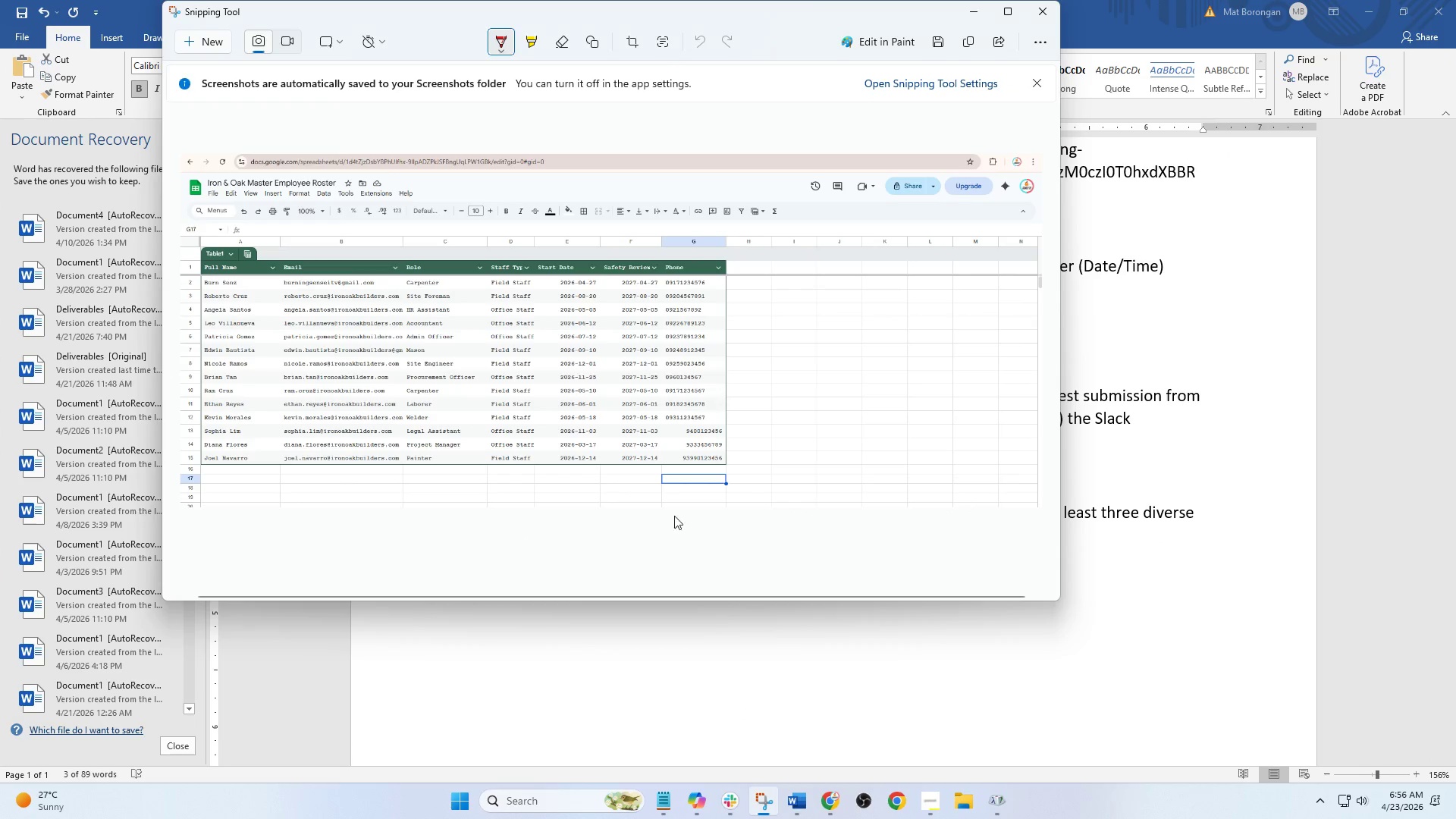 
right_click([673, 429])
 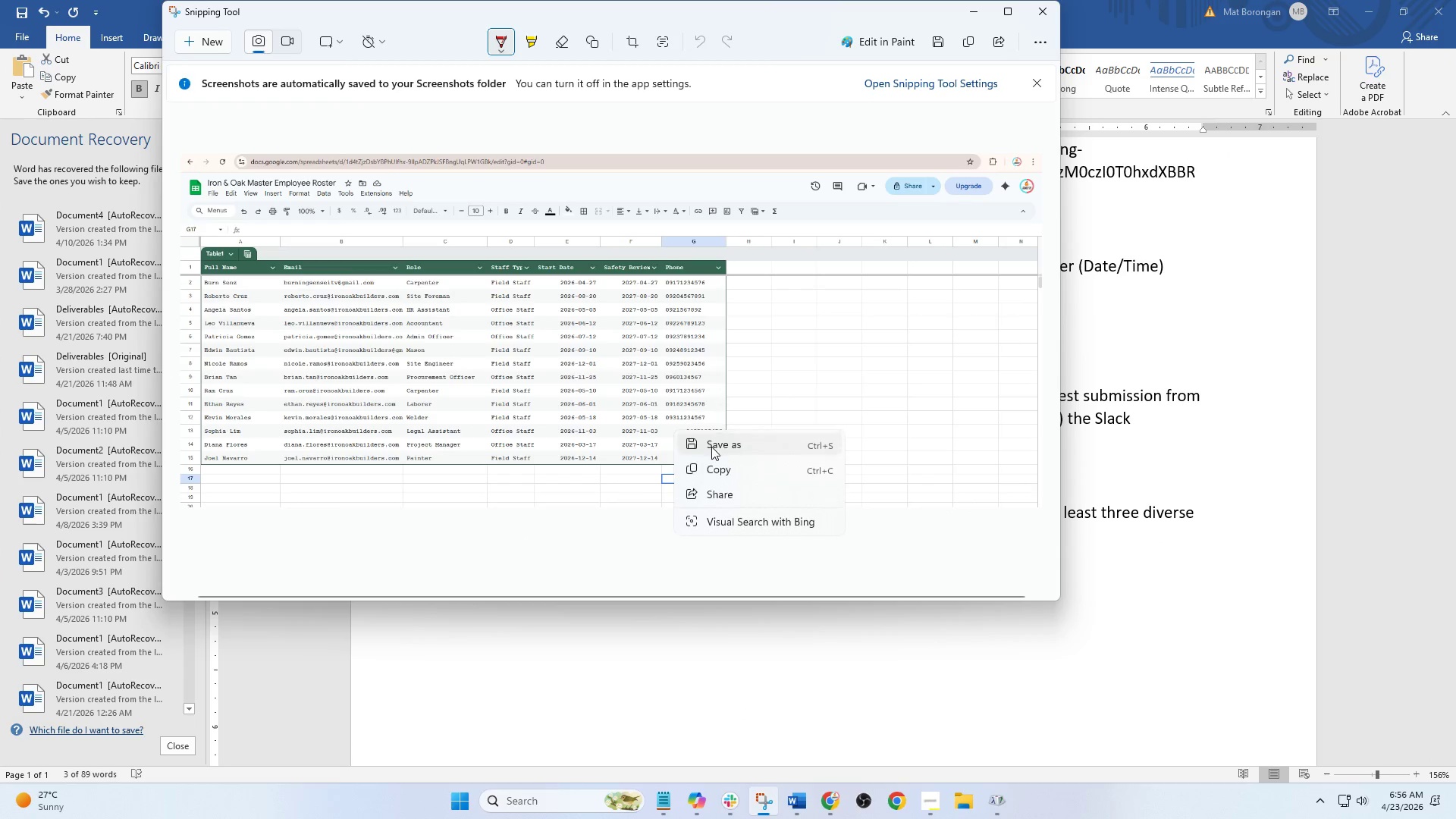 
left_click([716, 448])
 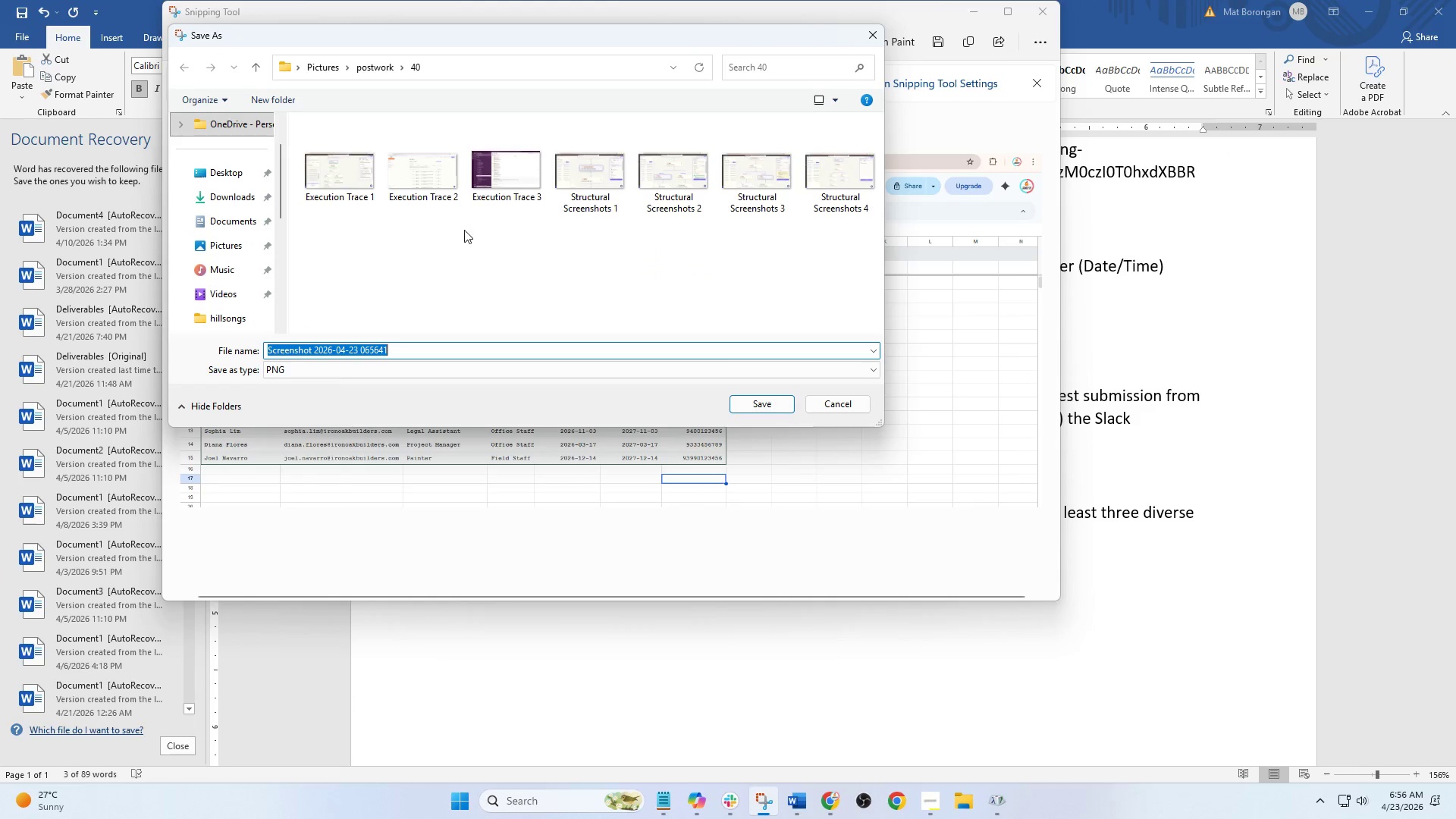 
left_click([493, 188])
 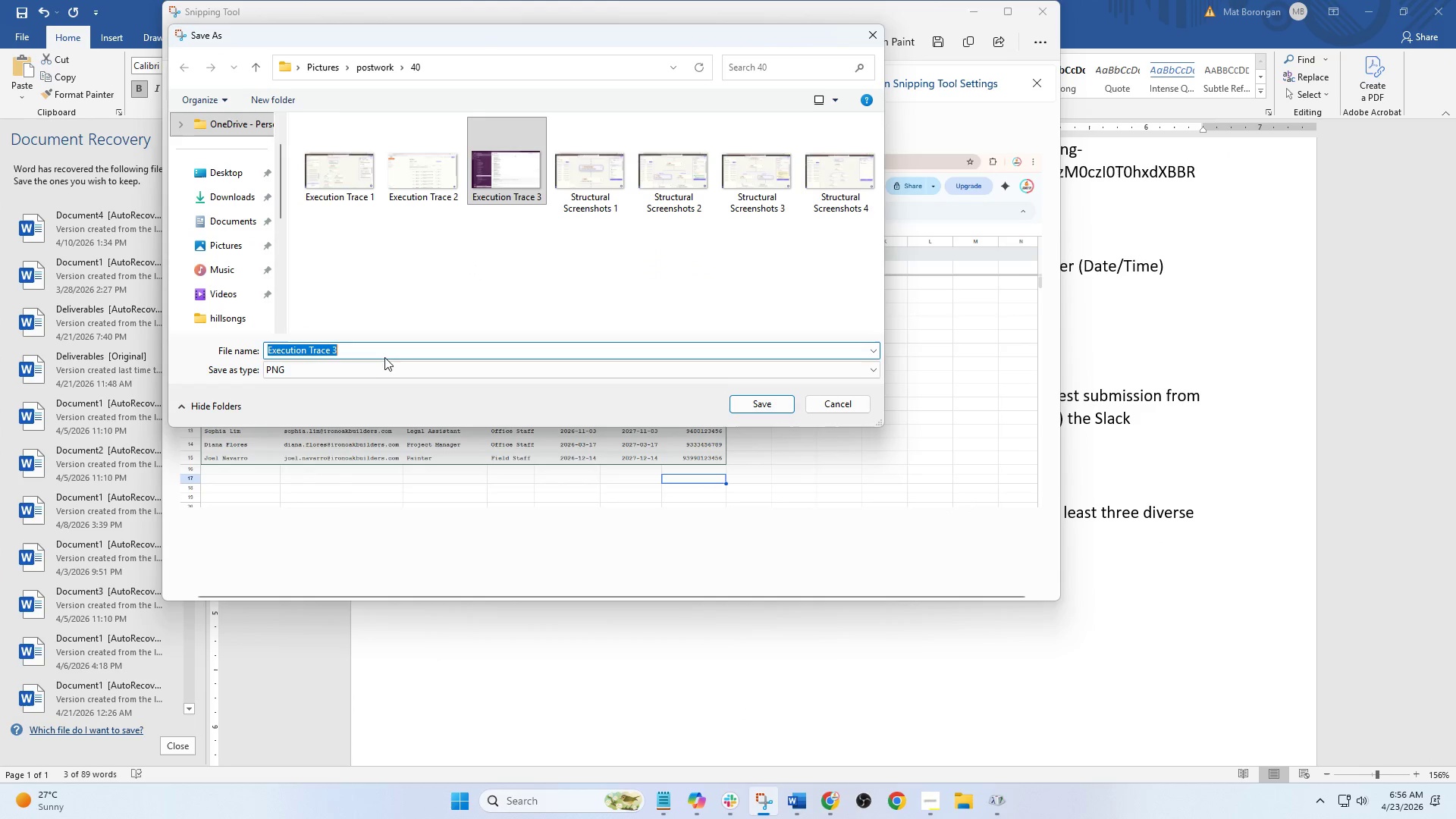 
double_click([372, 350])
 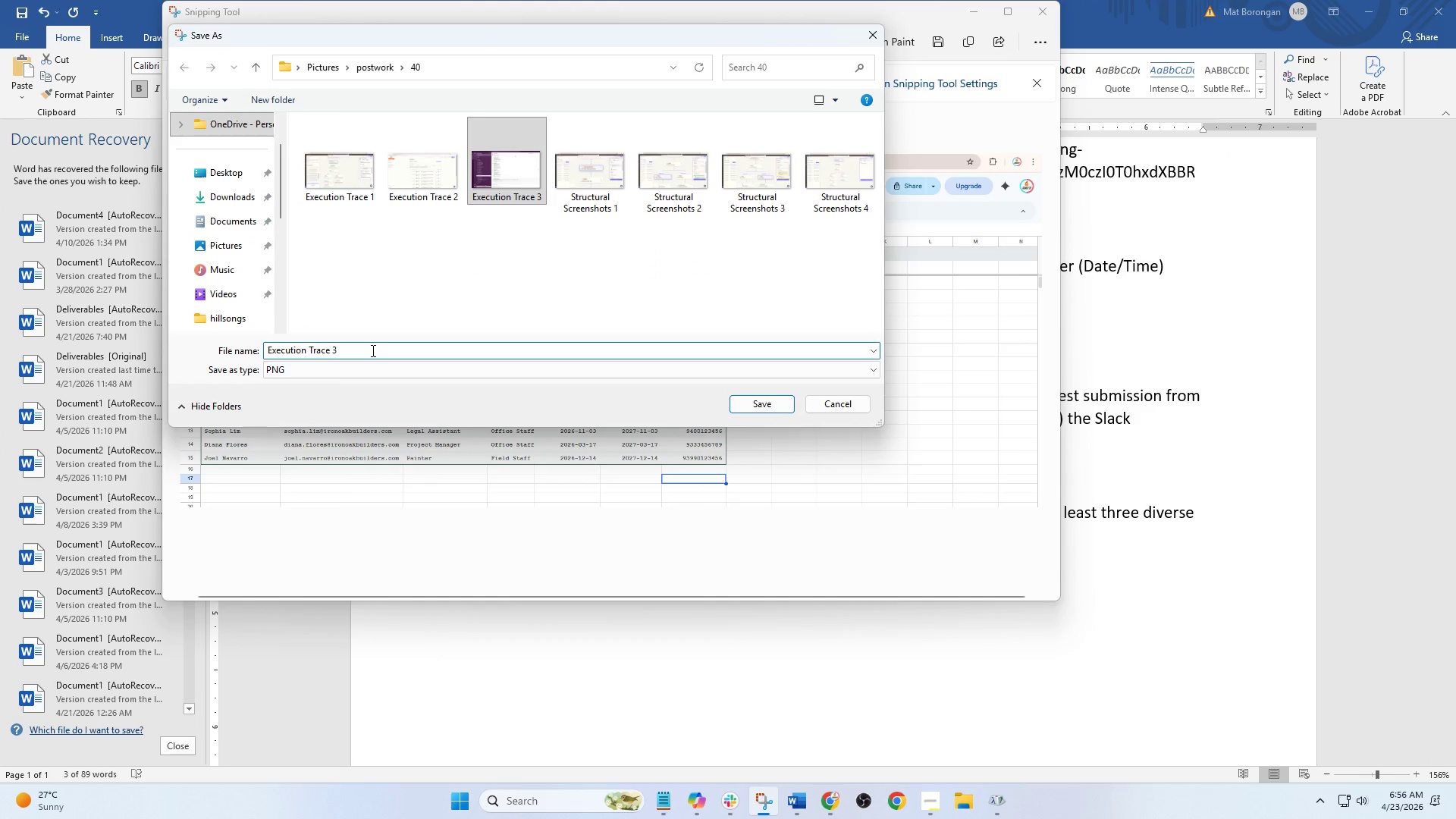 
key(Backspace)
 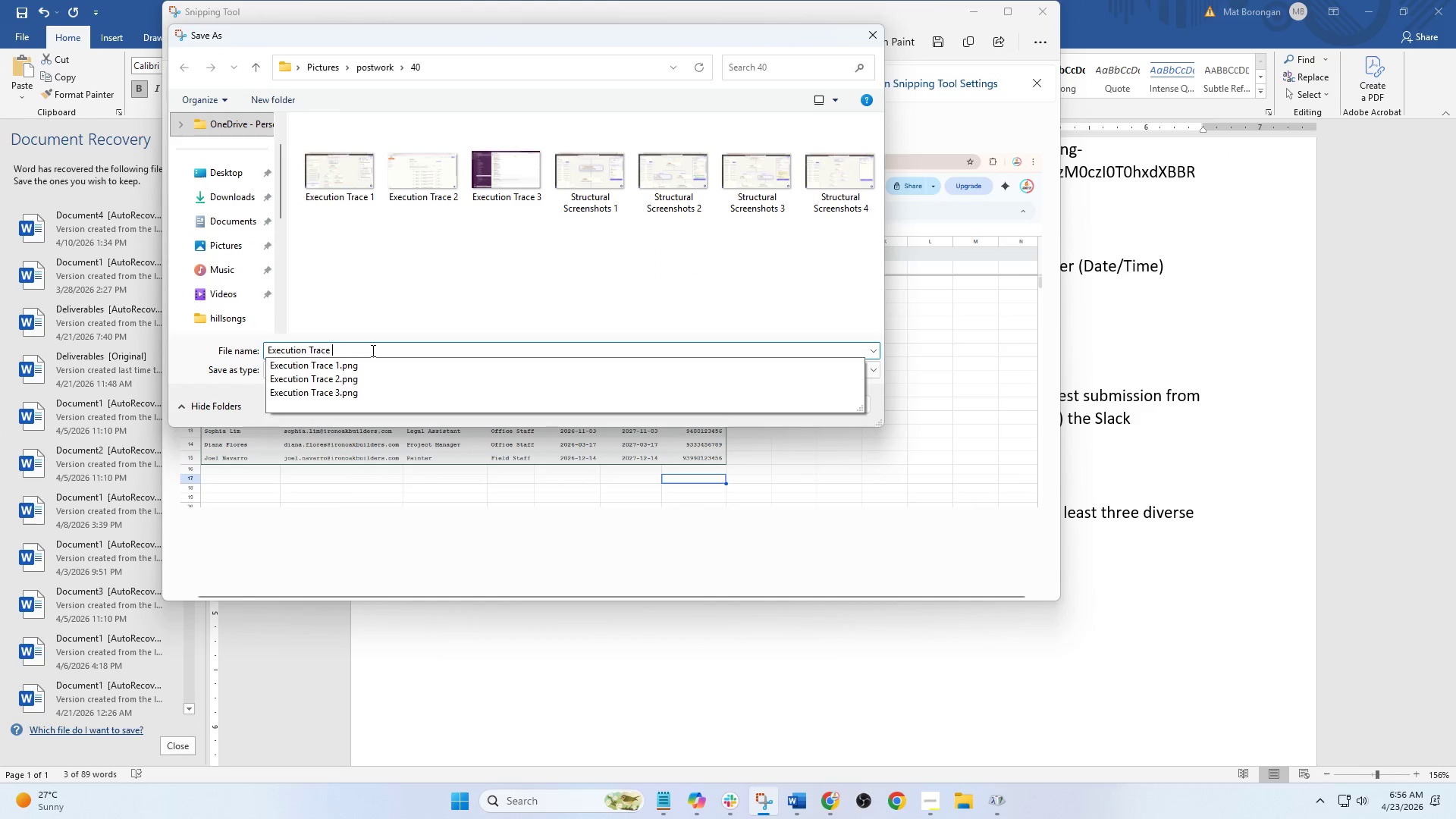 
key(4)
 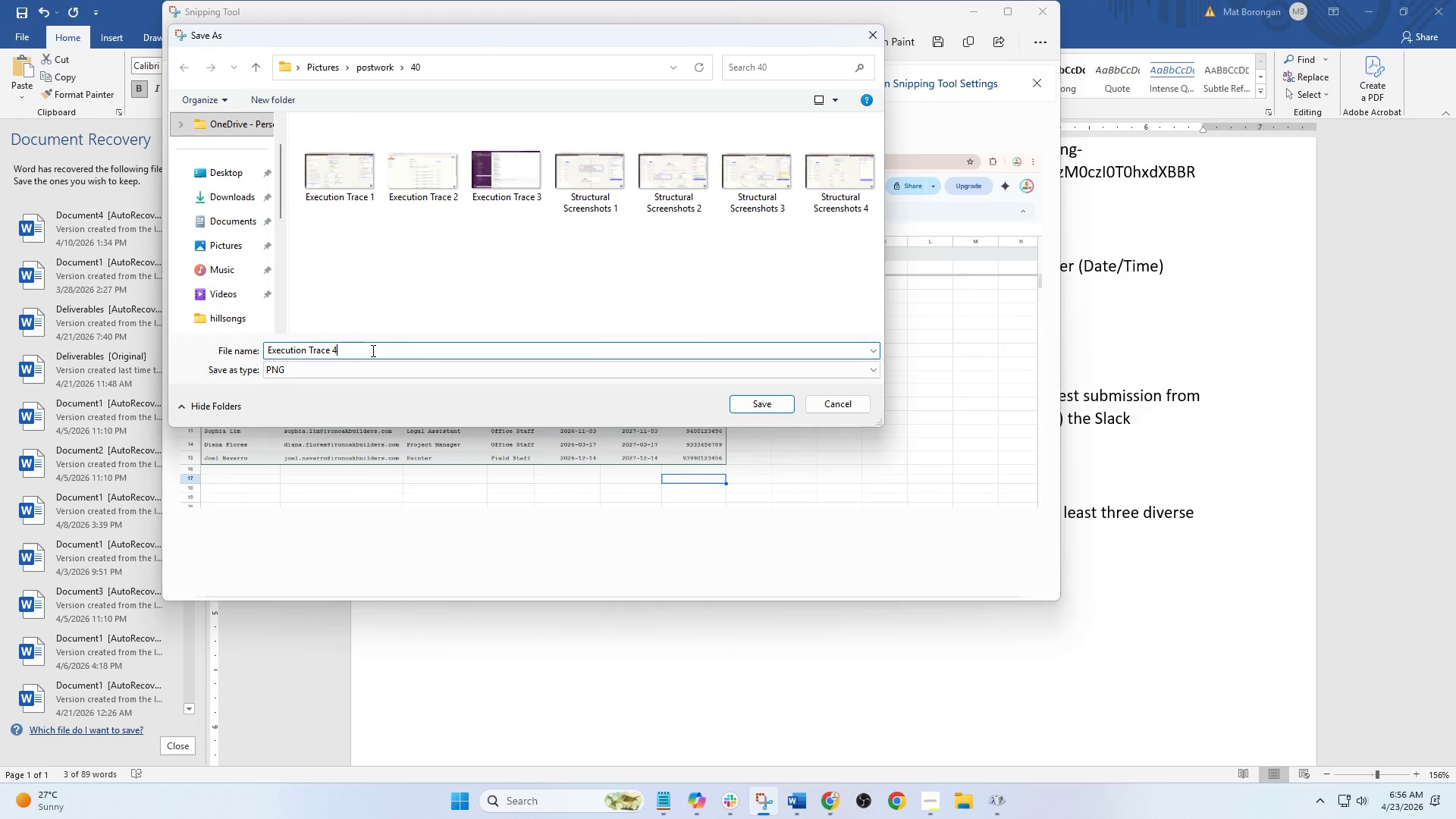 
key(Enter)
 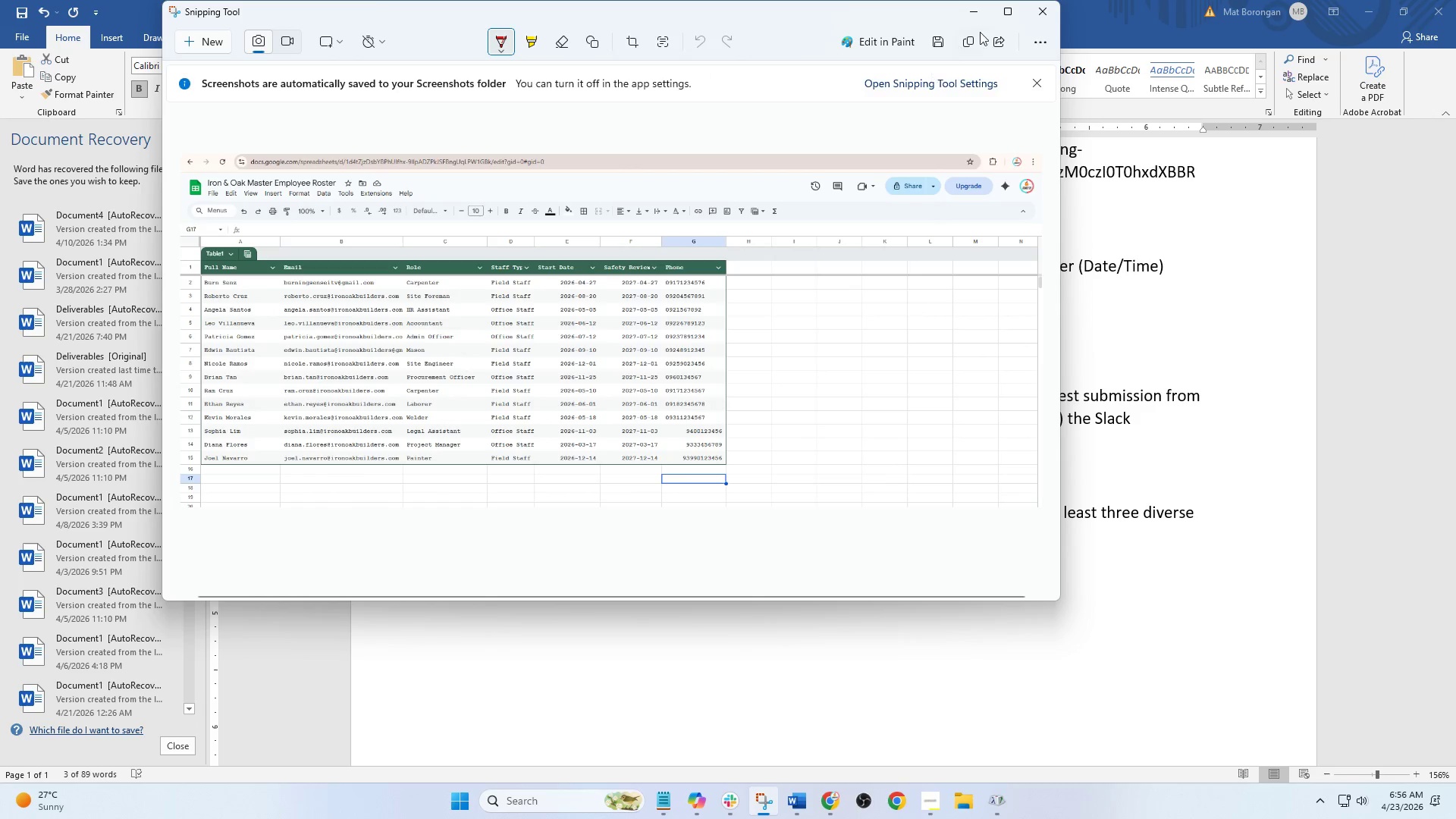 
left_click([974, 13])
 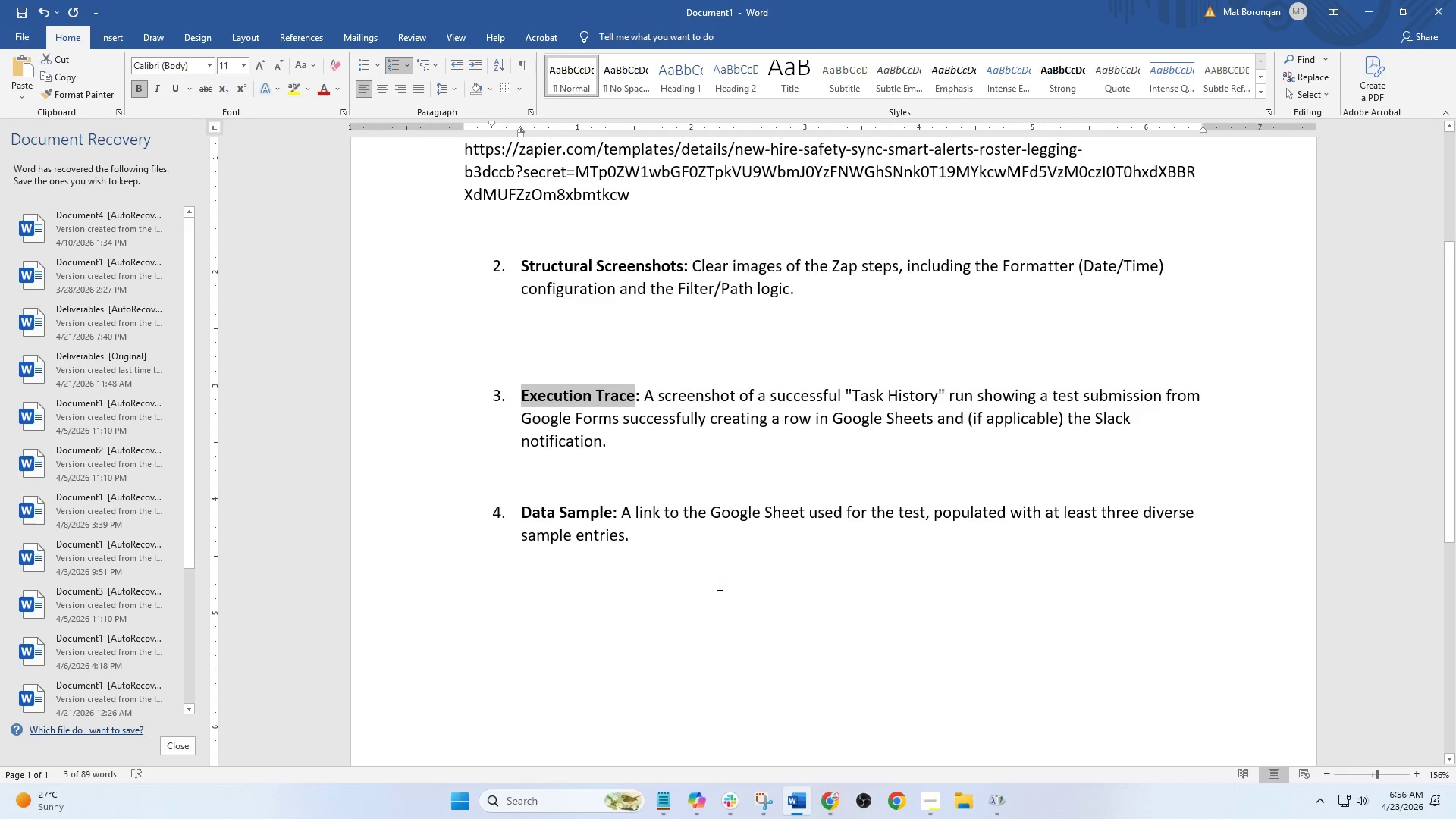 
mouse_move([836, 786])
 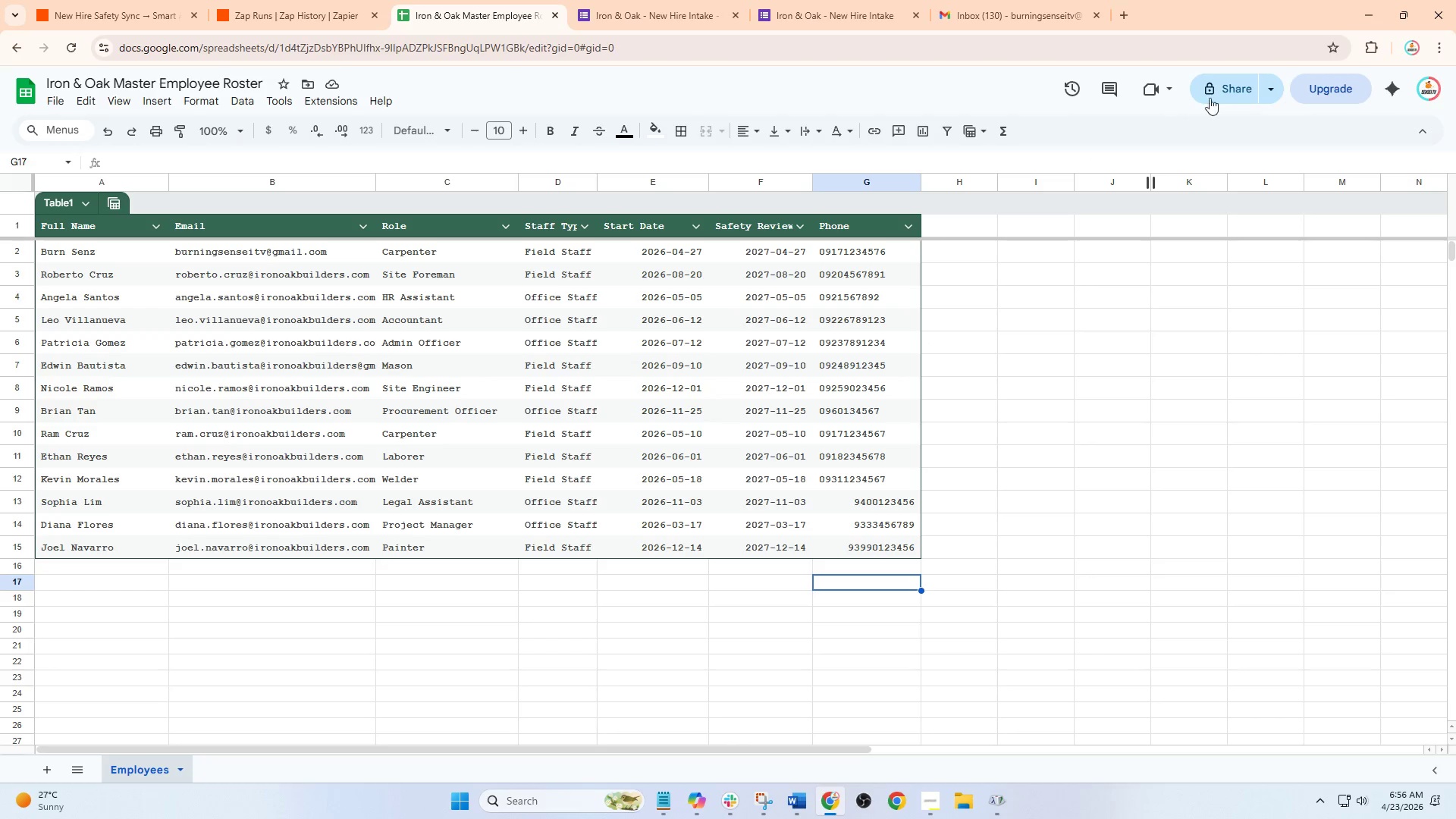 
left_click([1225, 86])
 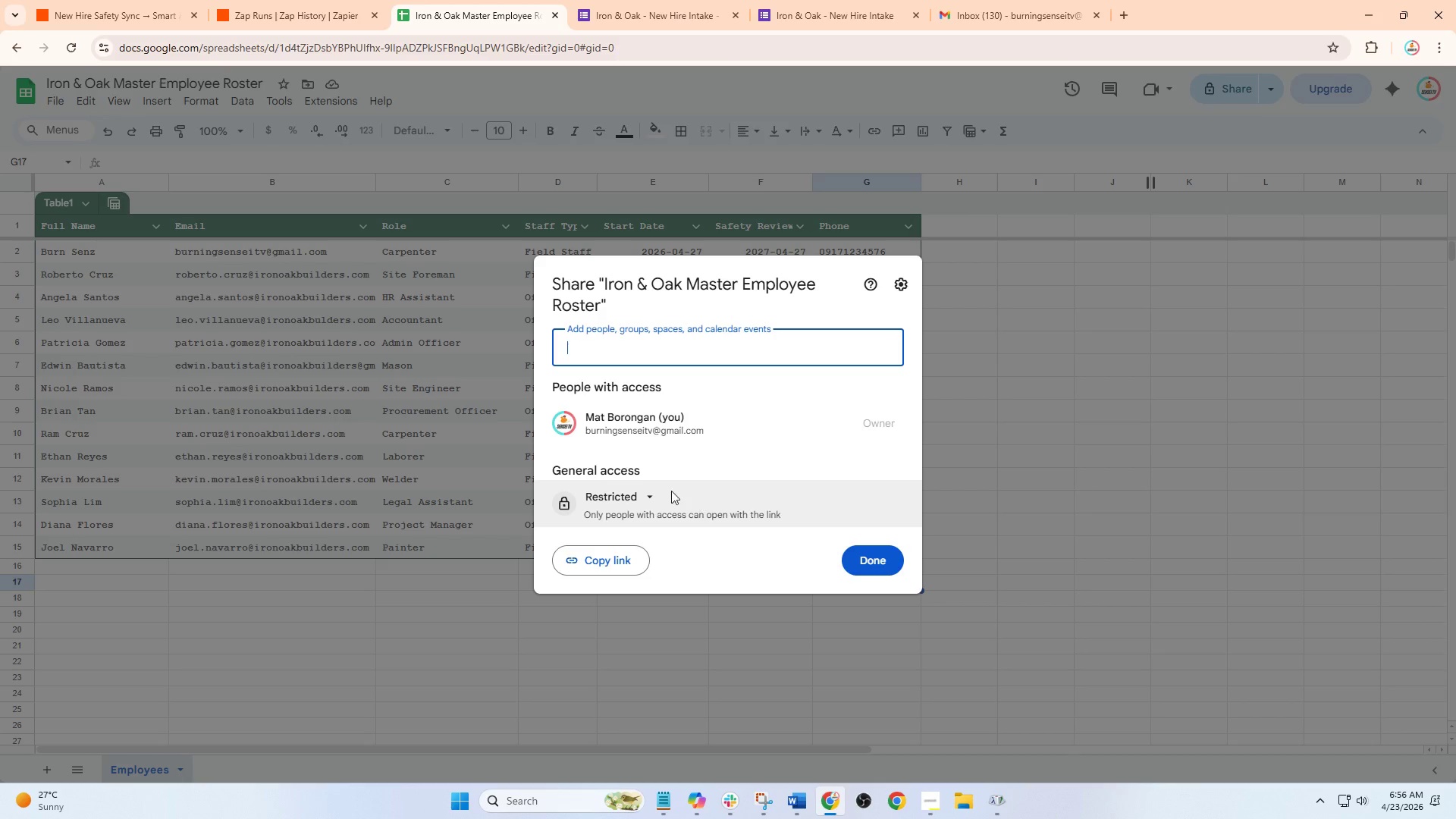 
left_click([622, 501])
 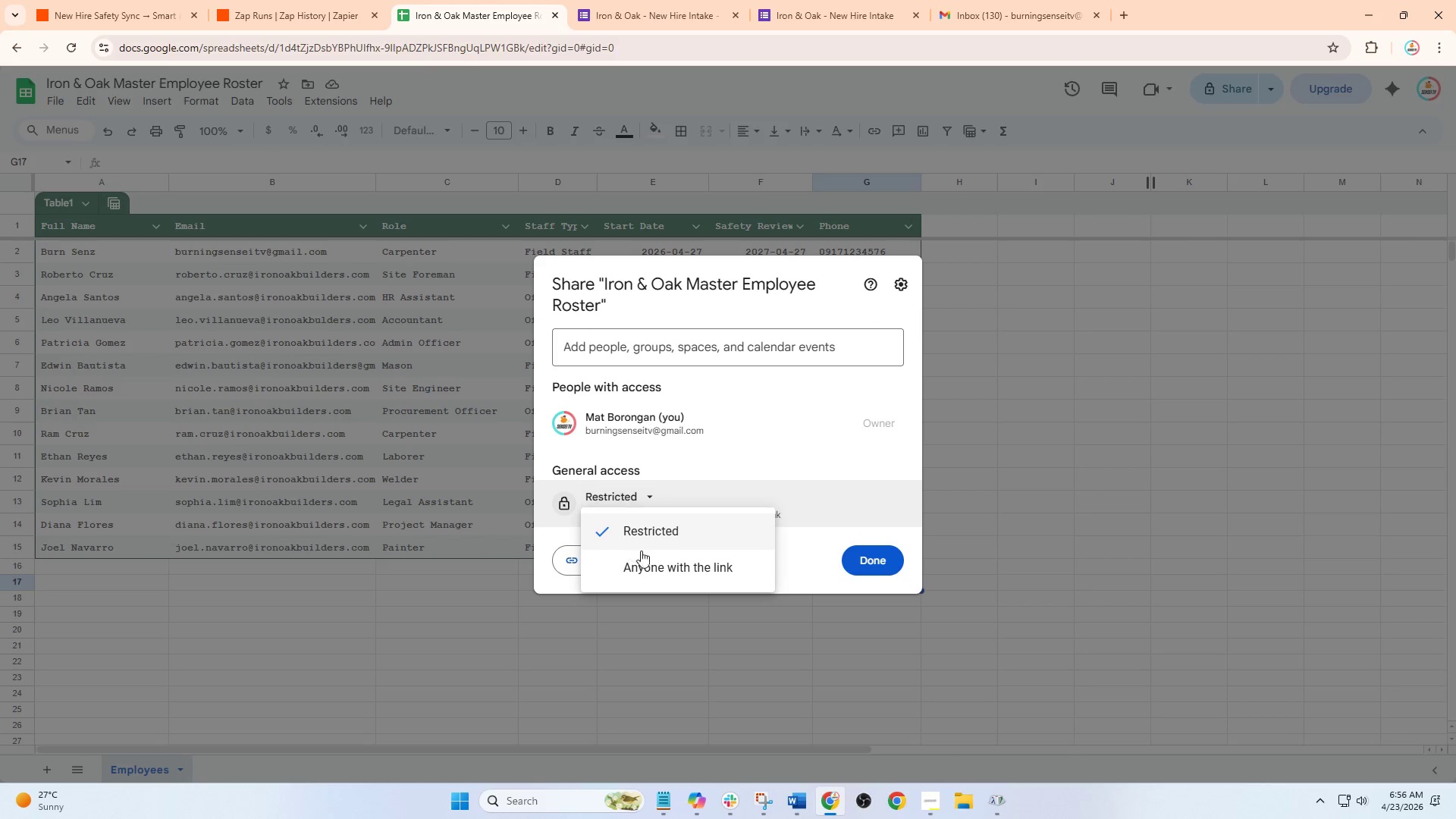 
left_click([661, 569])
 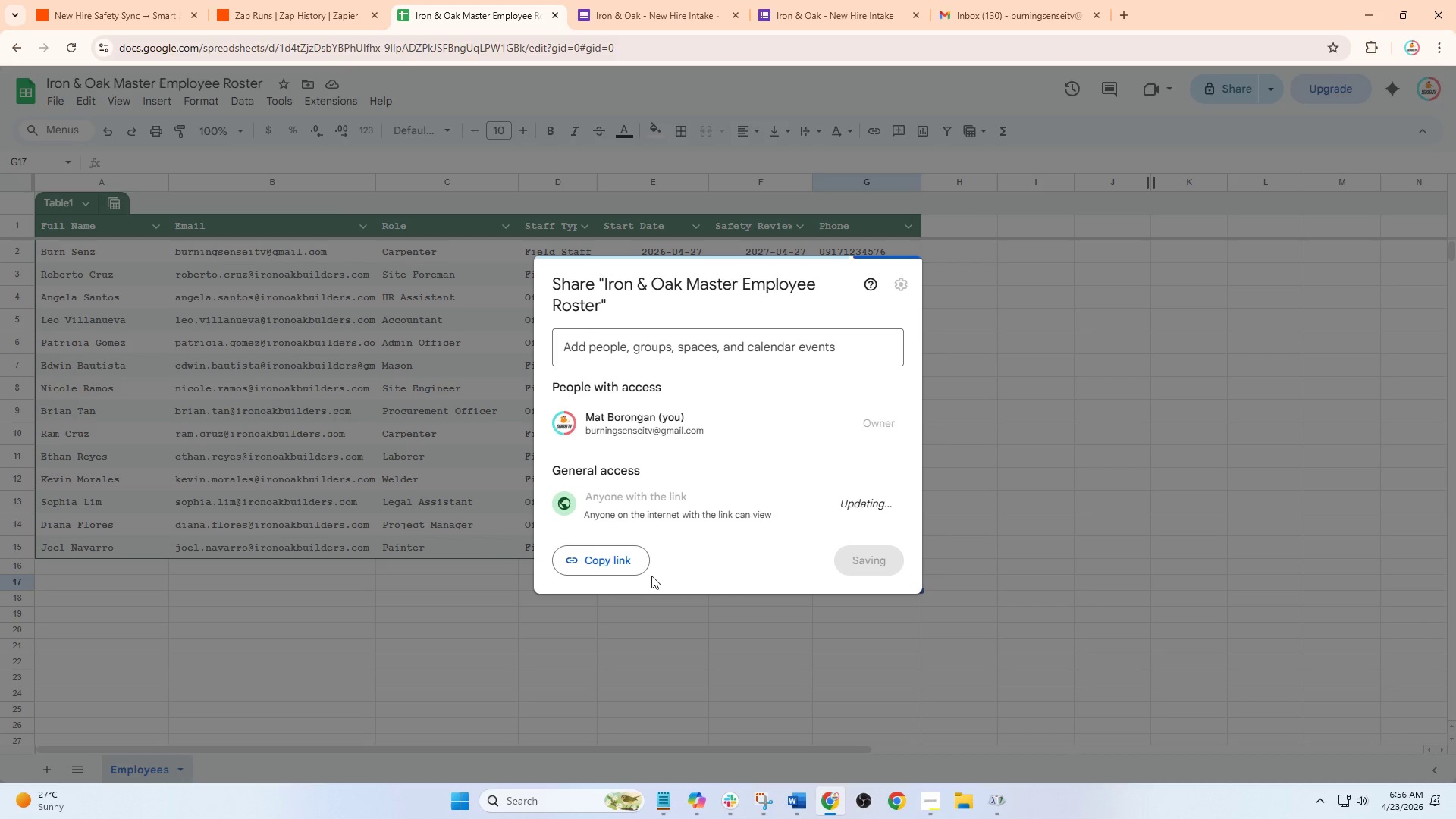 
left_click([615, 560])
 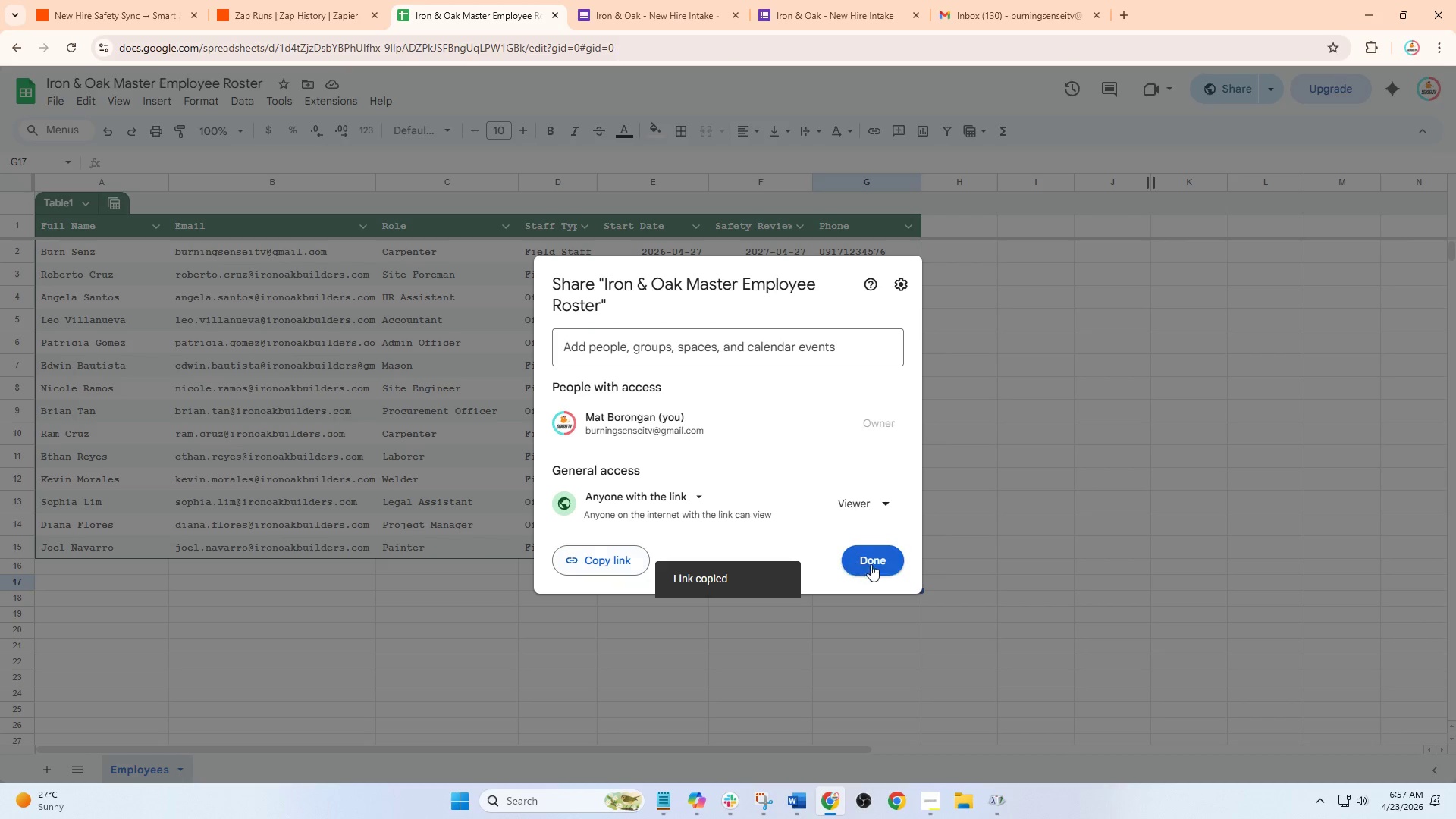 
left_click([893, 563])
 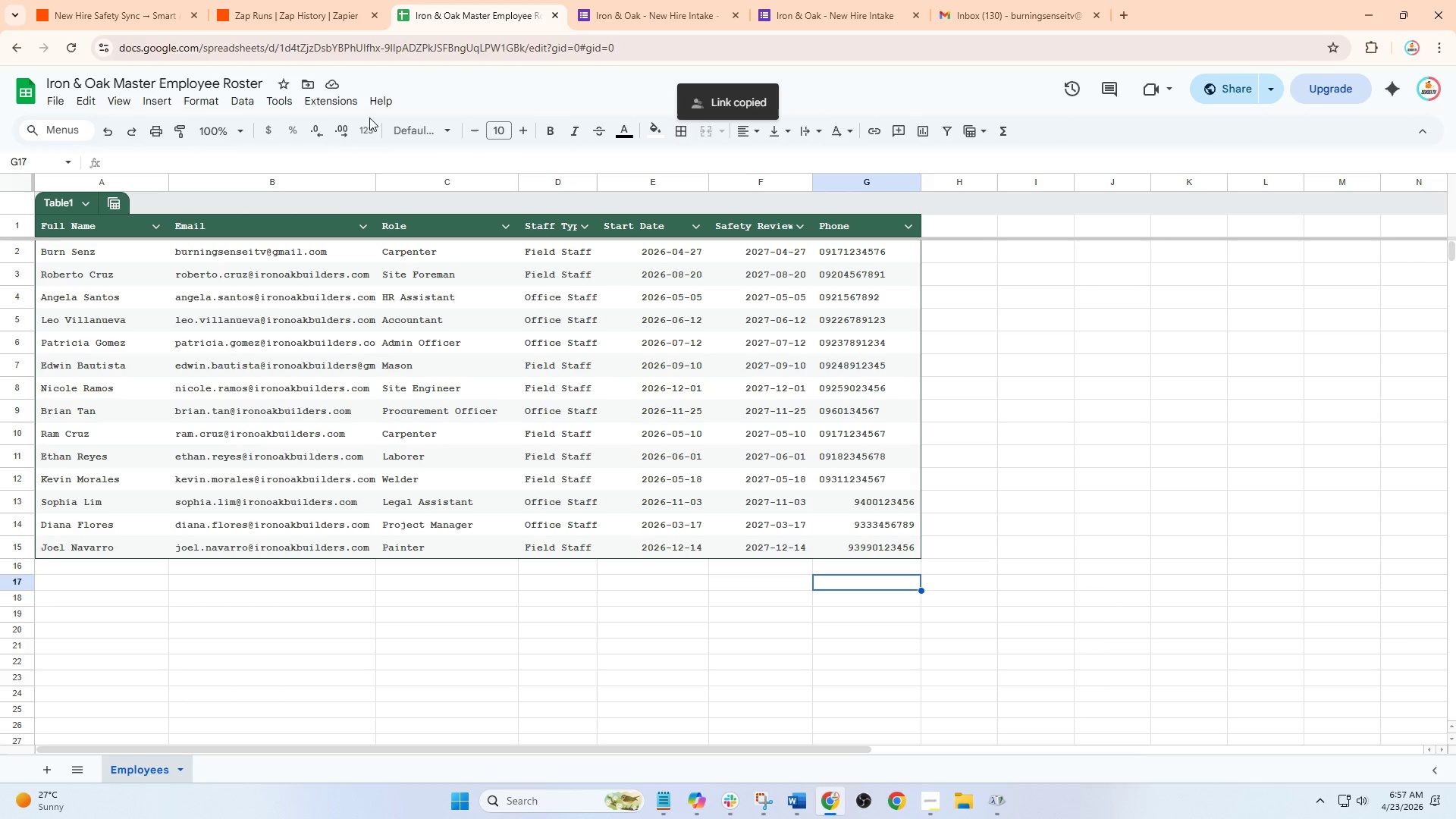 
left_click([136, 0])
 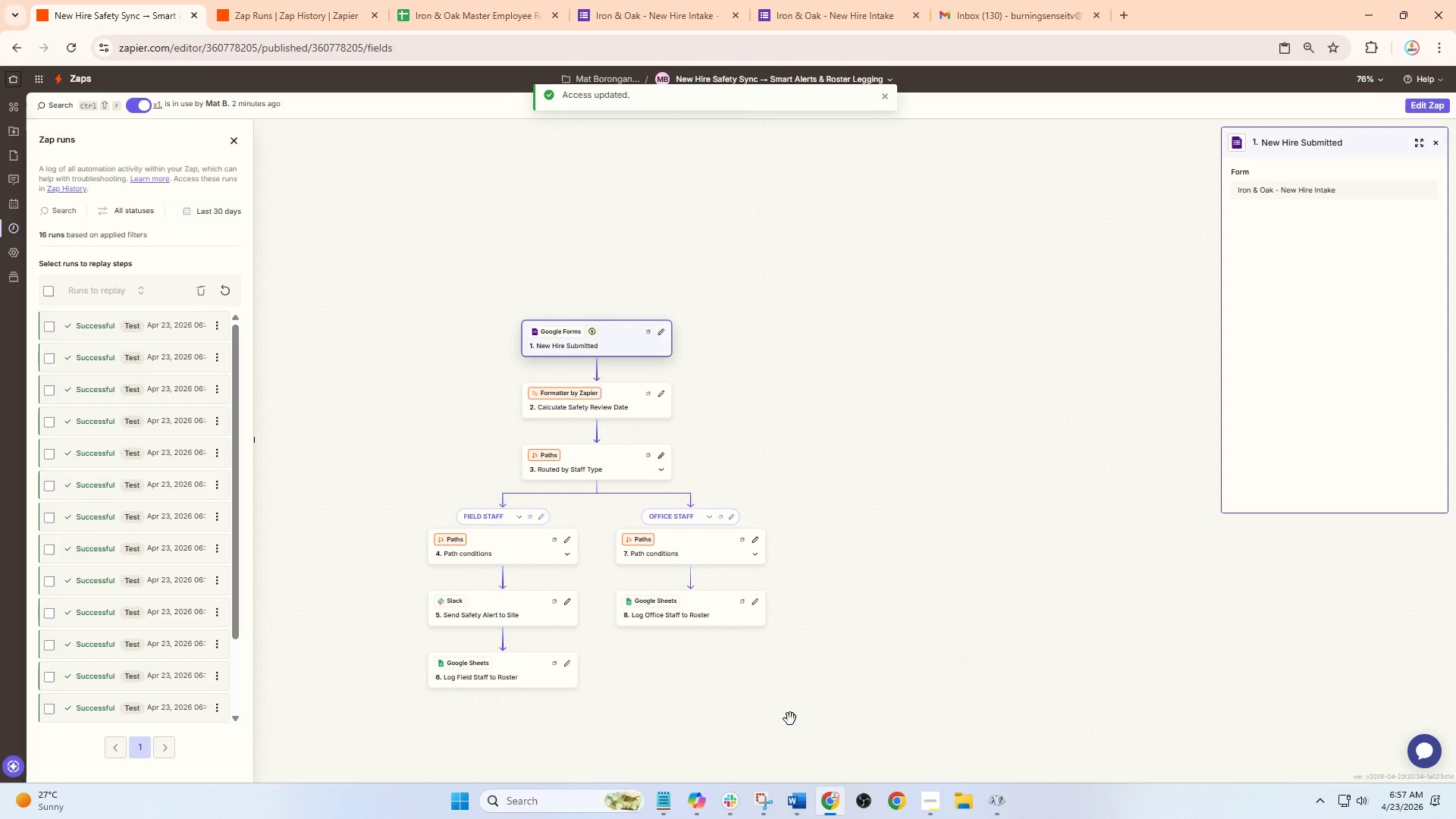 
left_click([807, 797])
 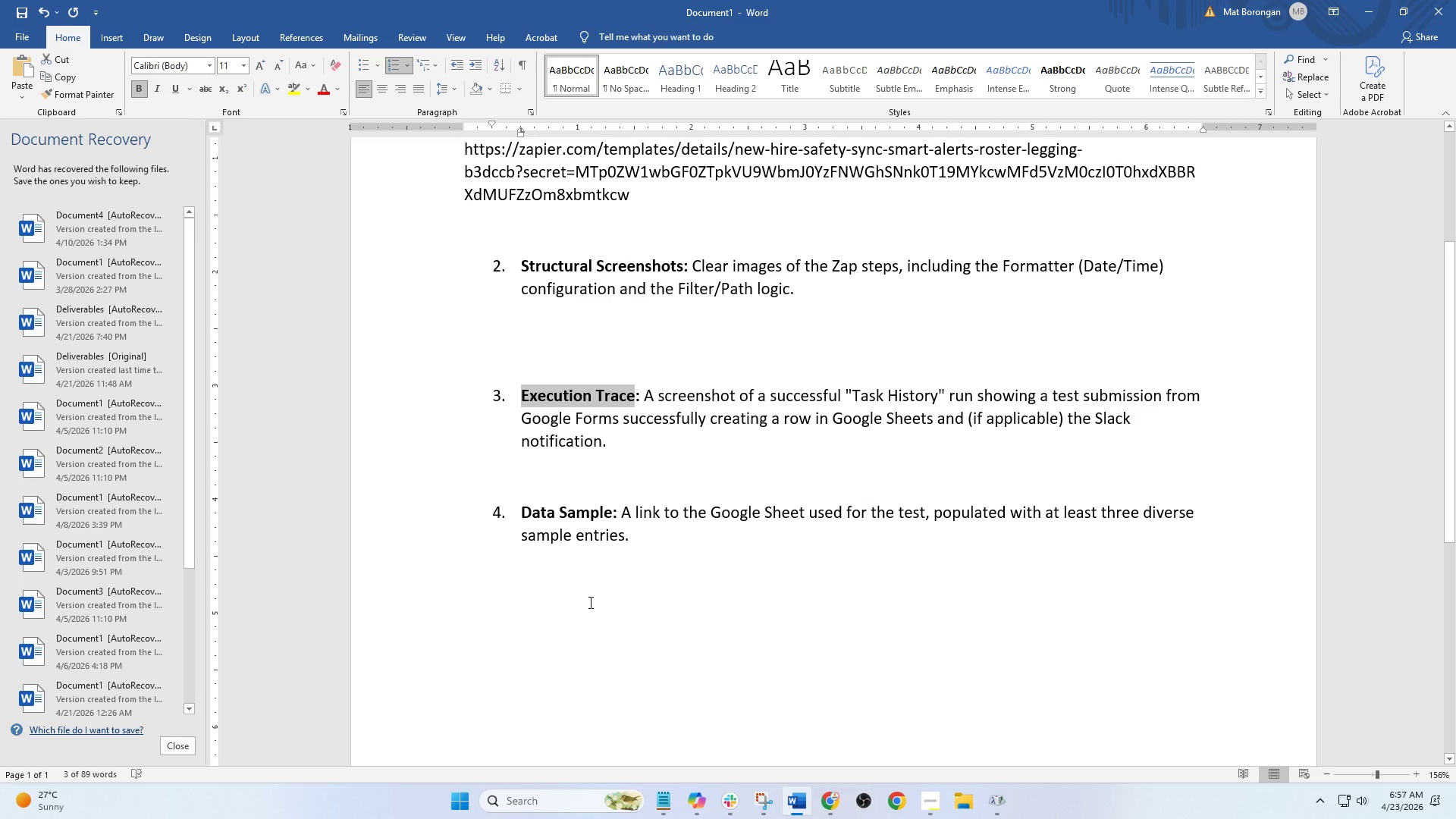 
left_click([581, 568])
 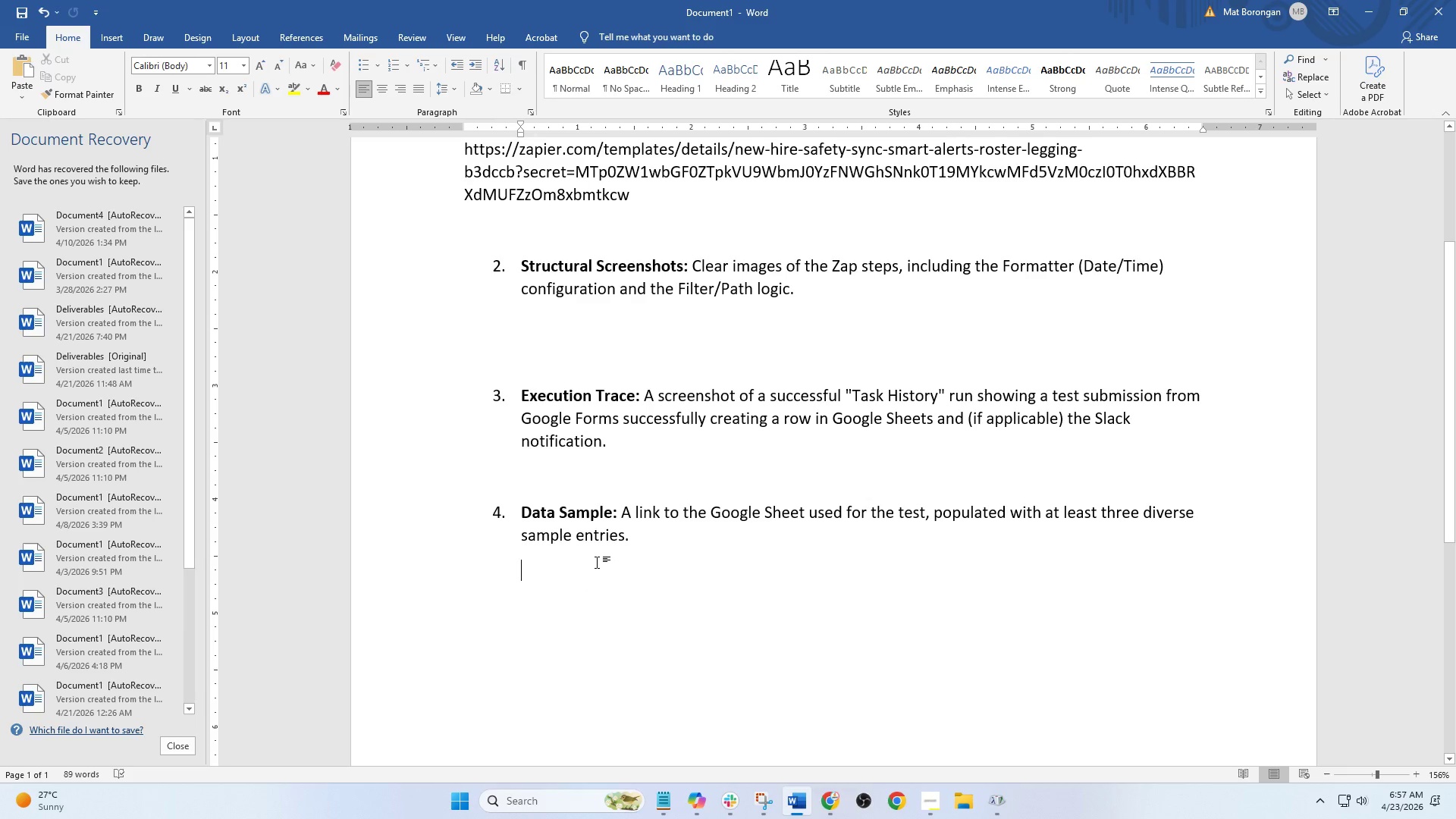 
key(Control+V)
 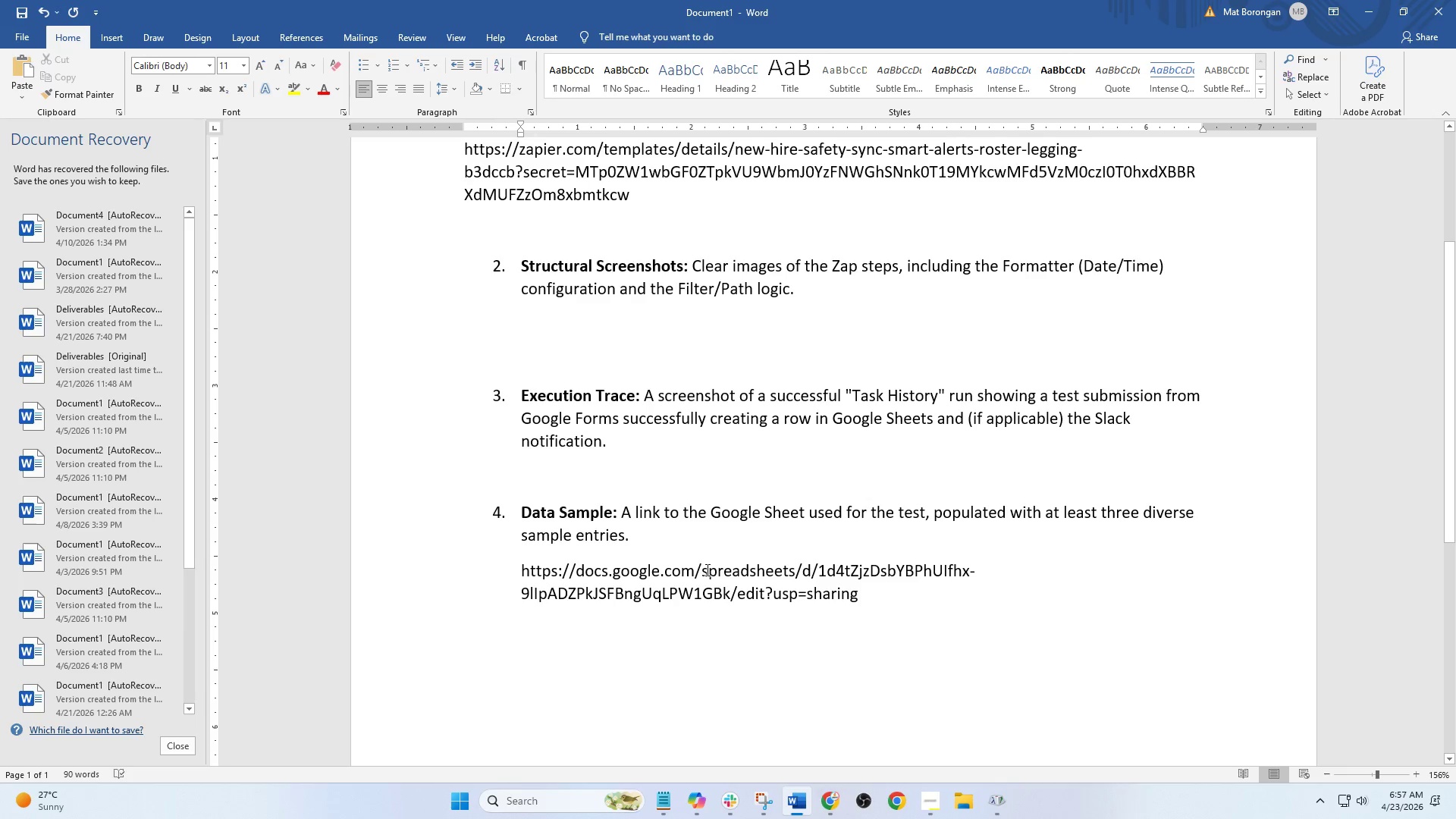 
scroll: coordinate [696, 568], scroll_direction: up, amount: 1.0
 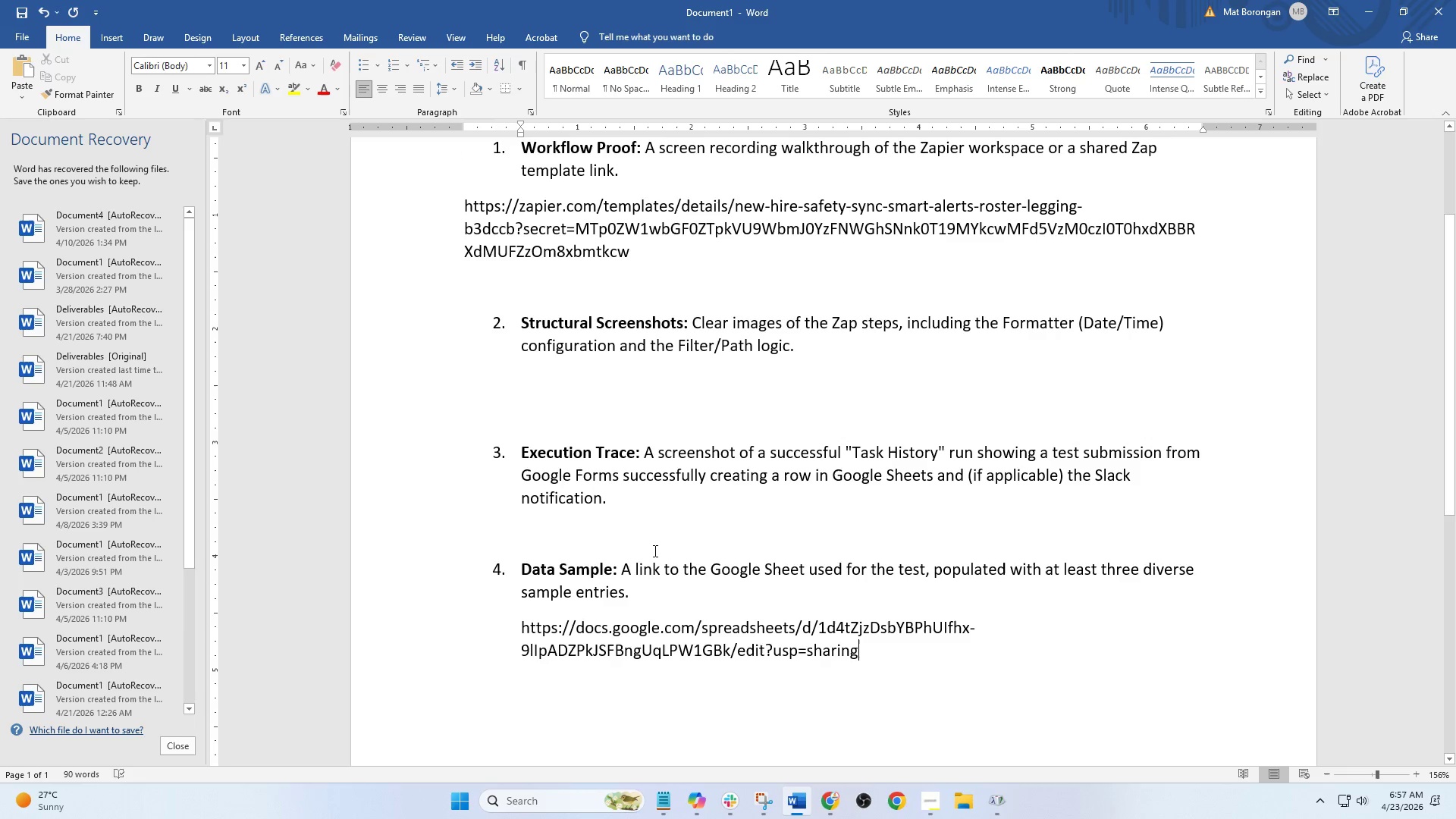 
left_click([654, 551])
 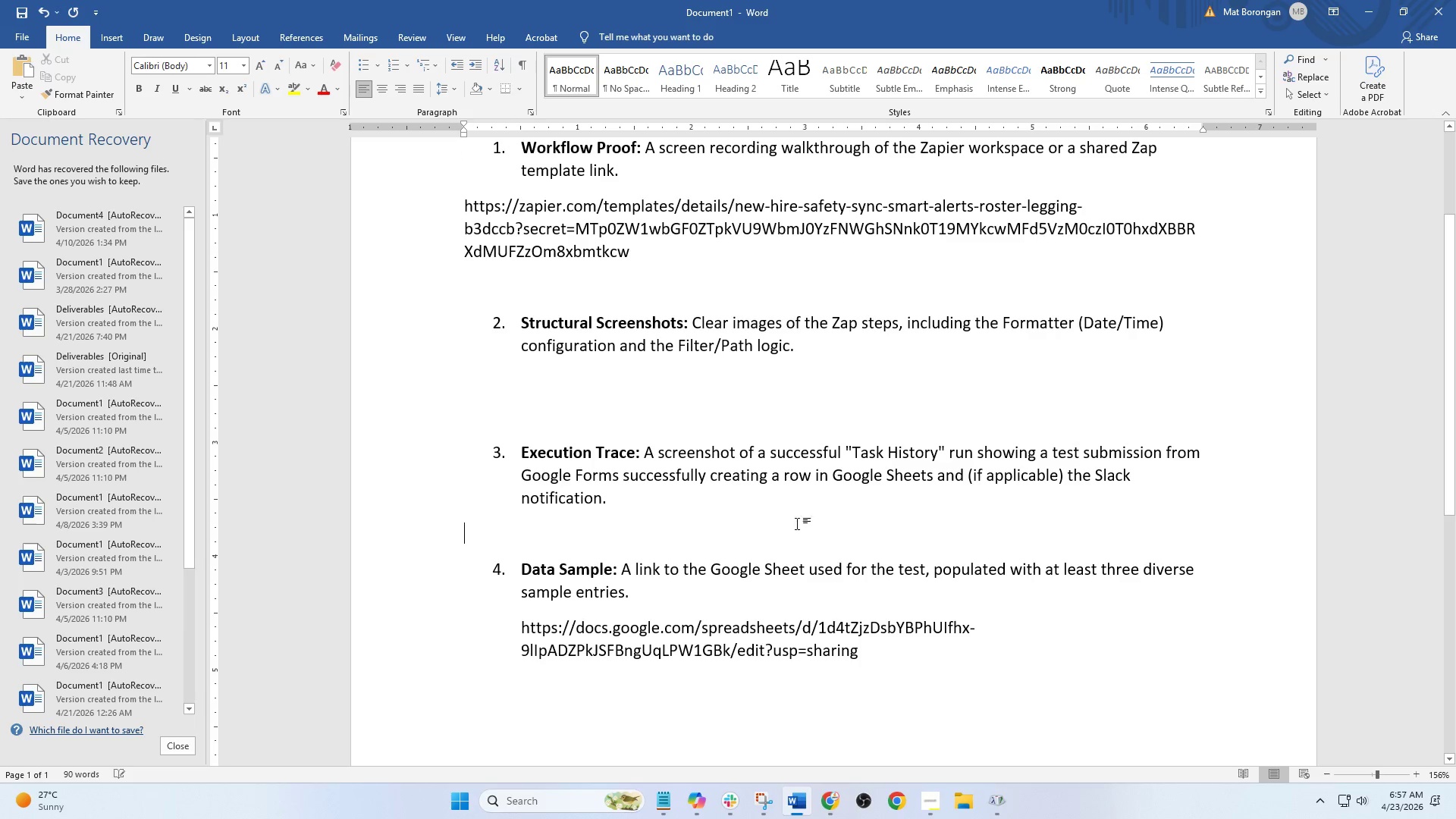 
scroll: coordinate [800, 522], scroll_direction: up, amount: 1.0
 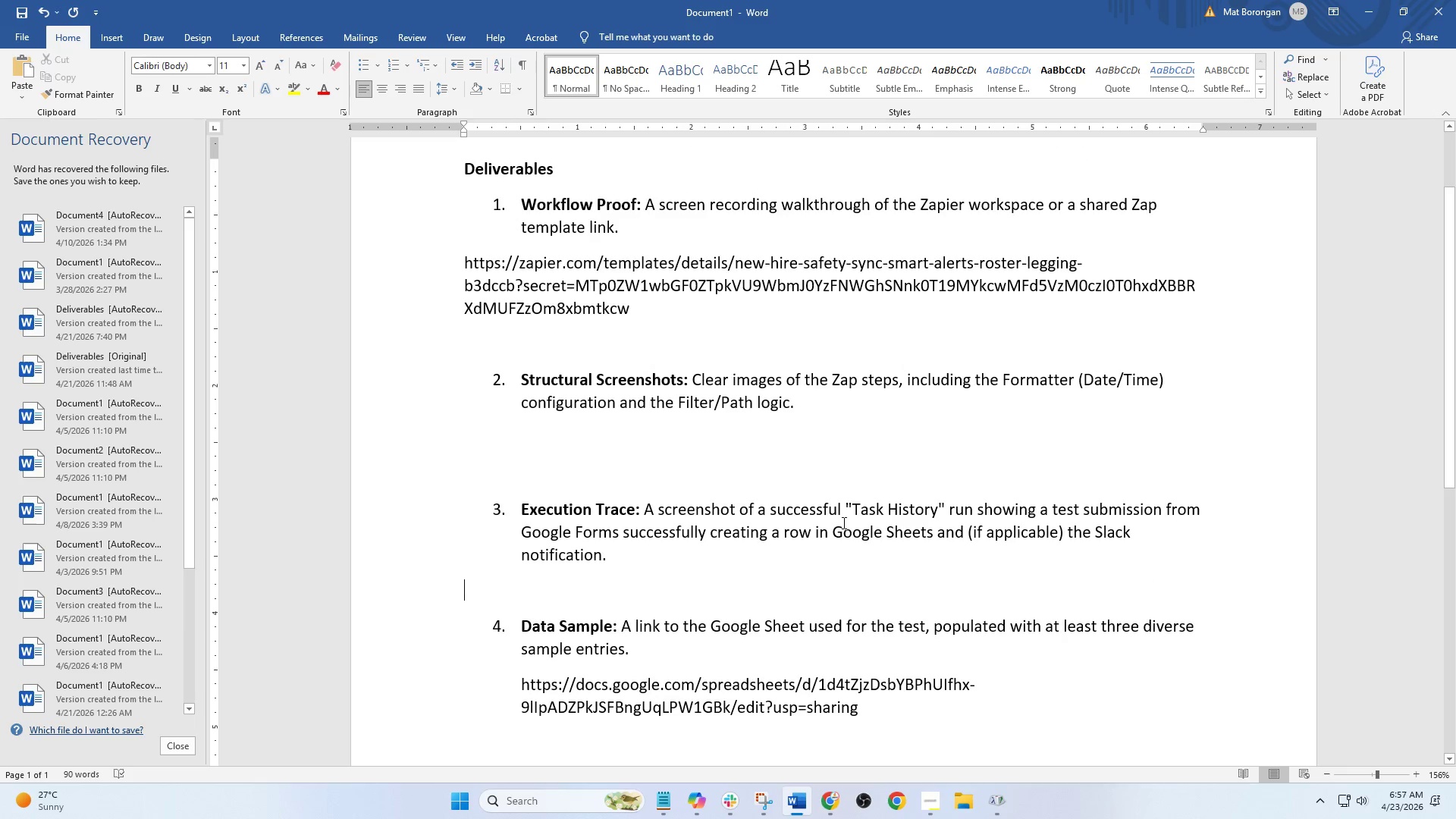 
scroll: coordinate [843, 522], scroll_direction: down, amount: 1.0
 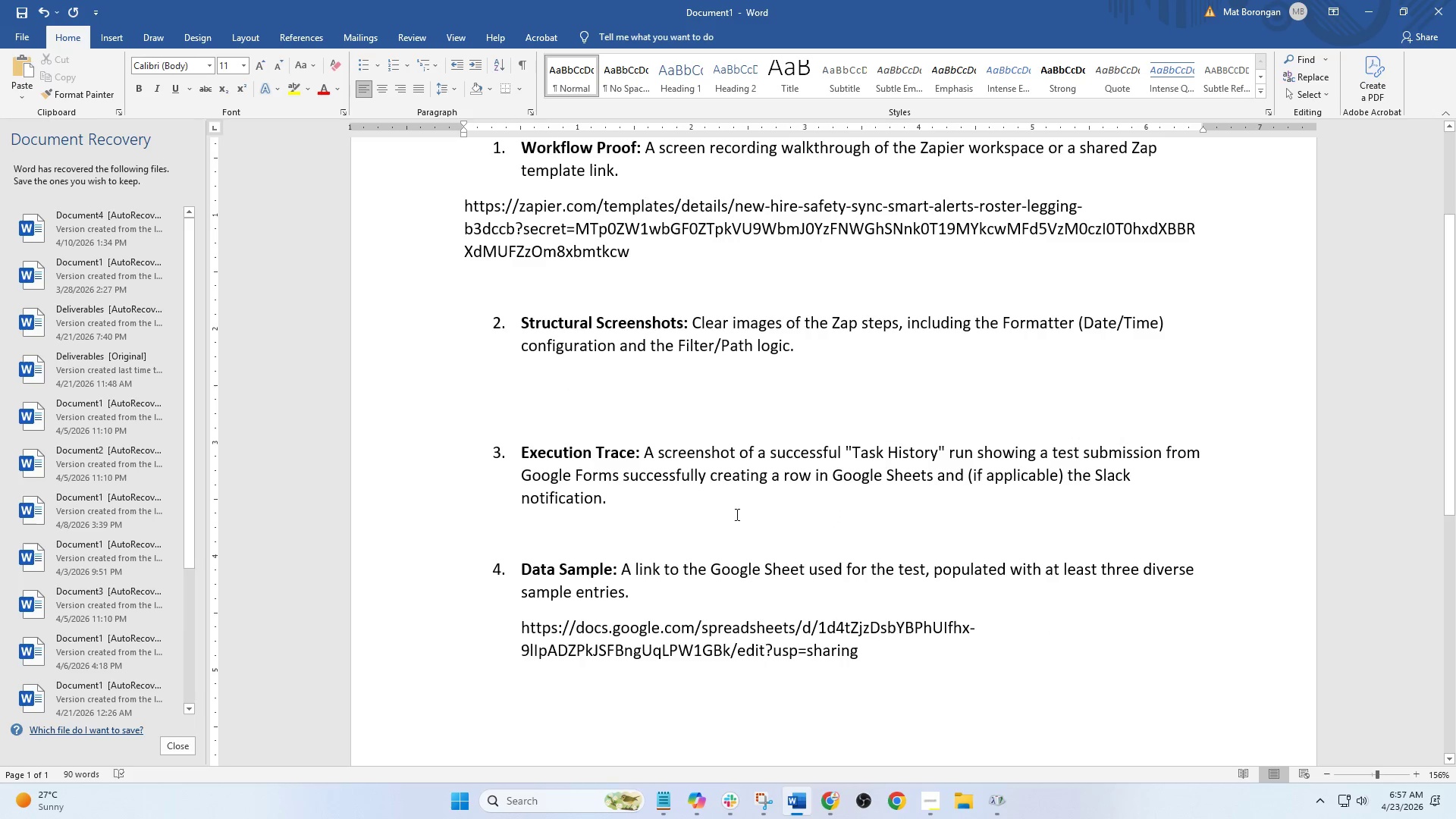 
left_click([711, 523])
 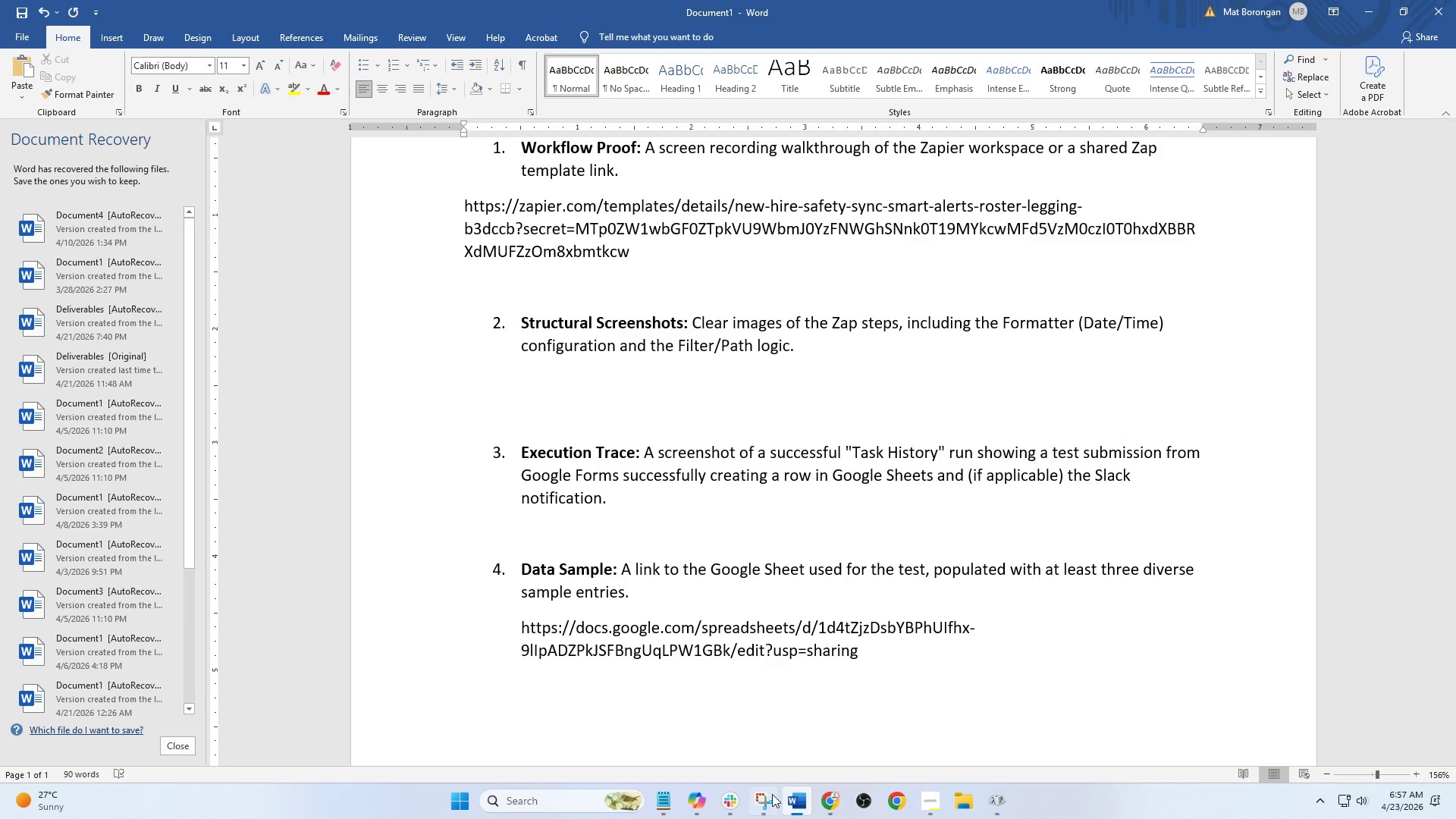 
left_click([733, 799])
 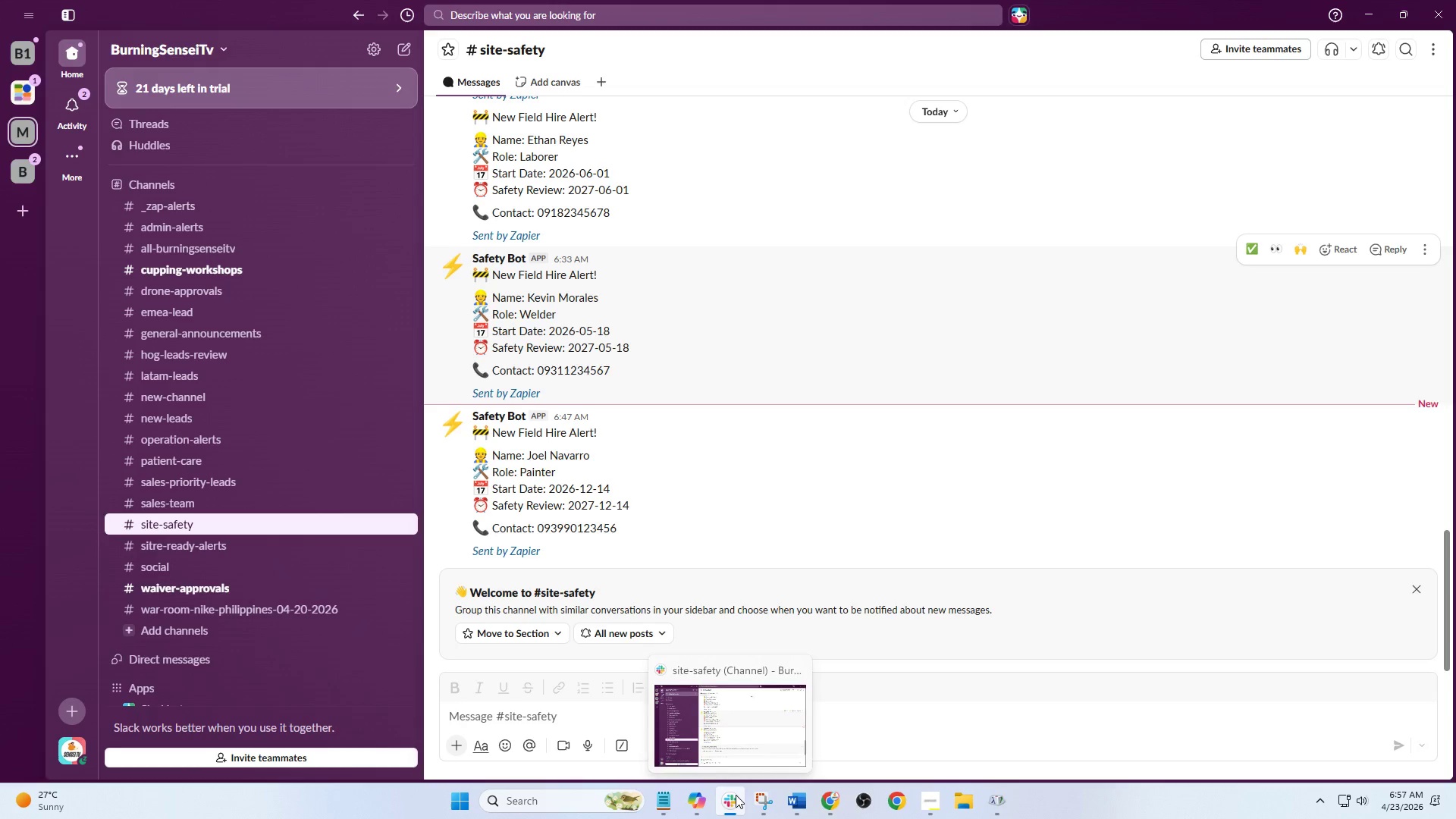 
scroll: coordinate [730, 538], scroll_direction: down, amount: 2.0
 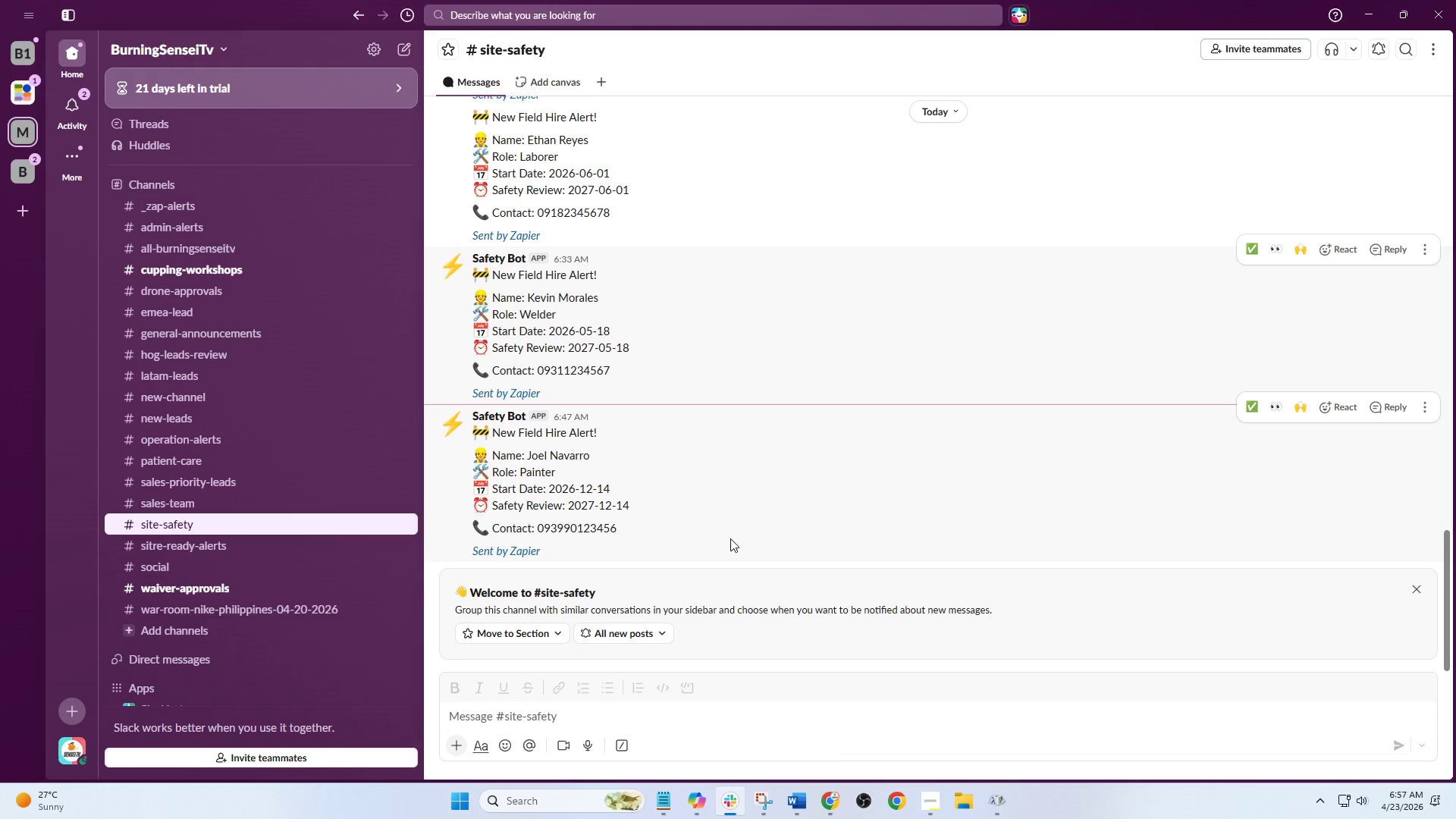 
scroll: coordinate [729, 532], scroll_direction: up, amount: 6.0
 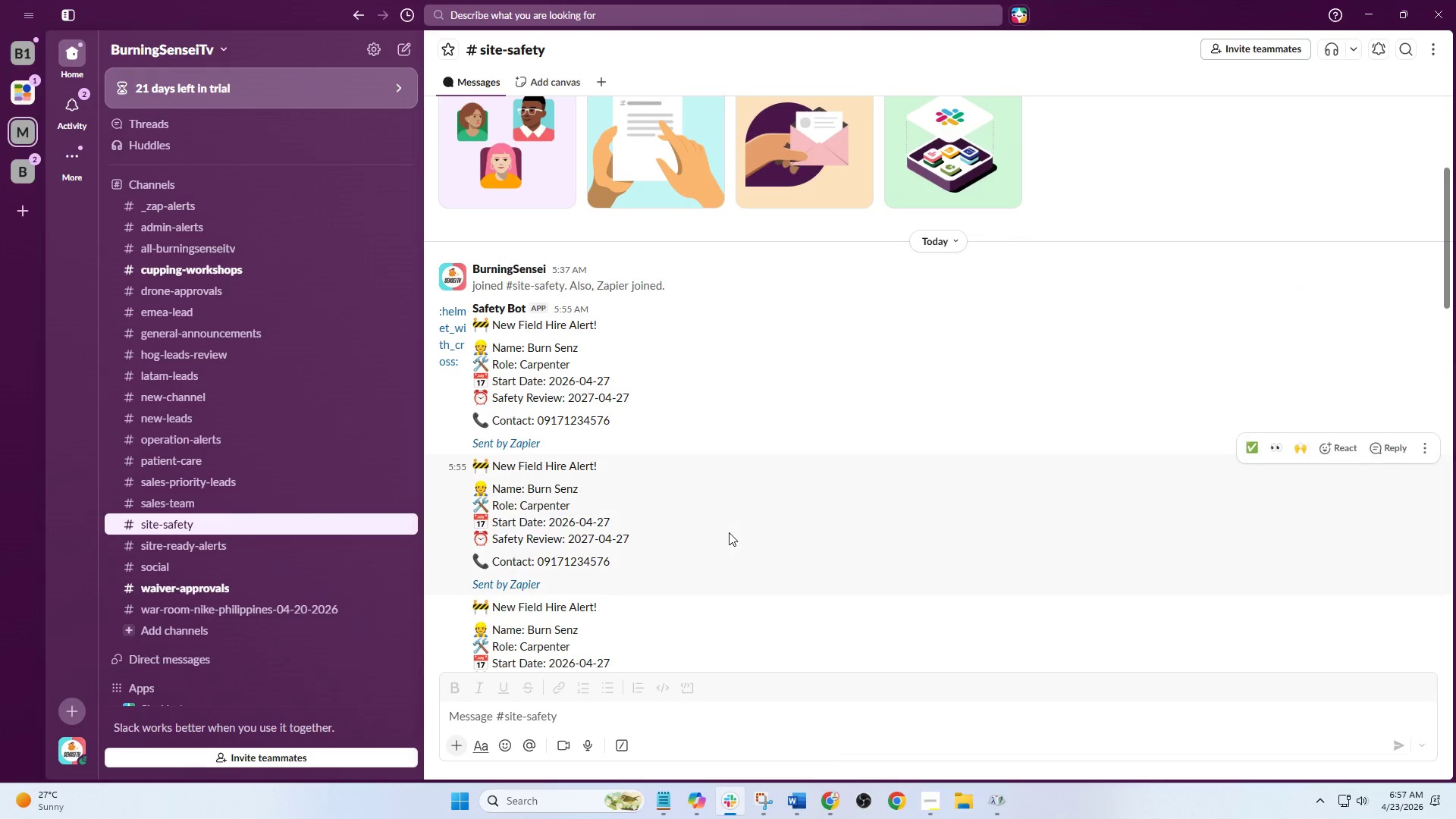 
scroll: coordinate [696, 592], scroll_direction: down, amount: 29.0
 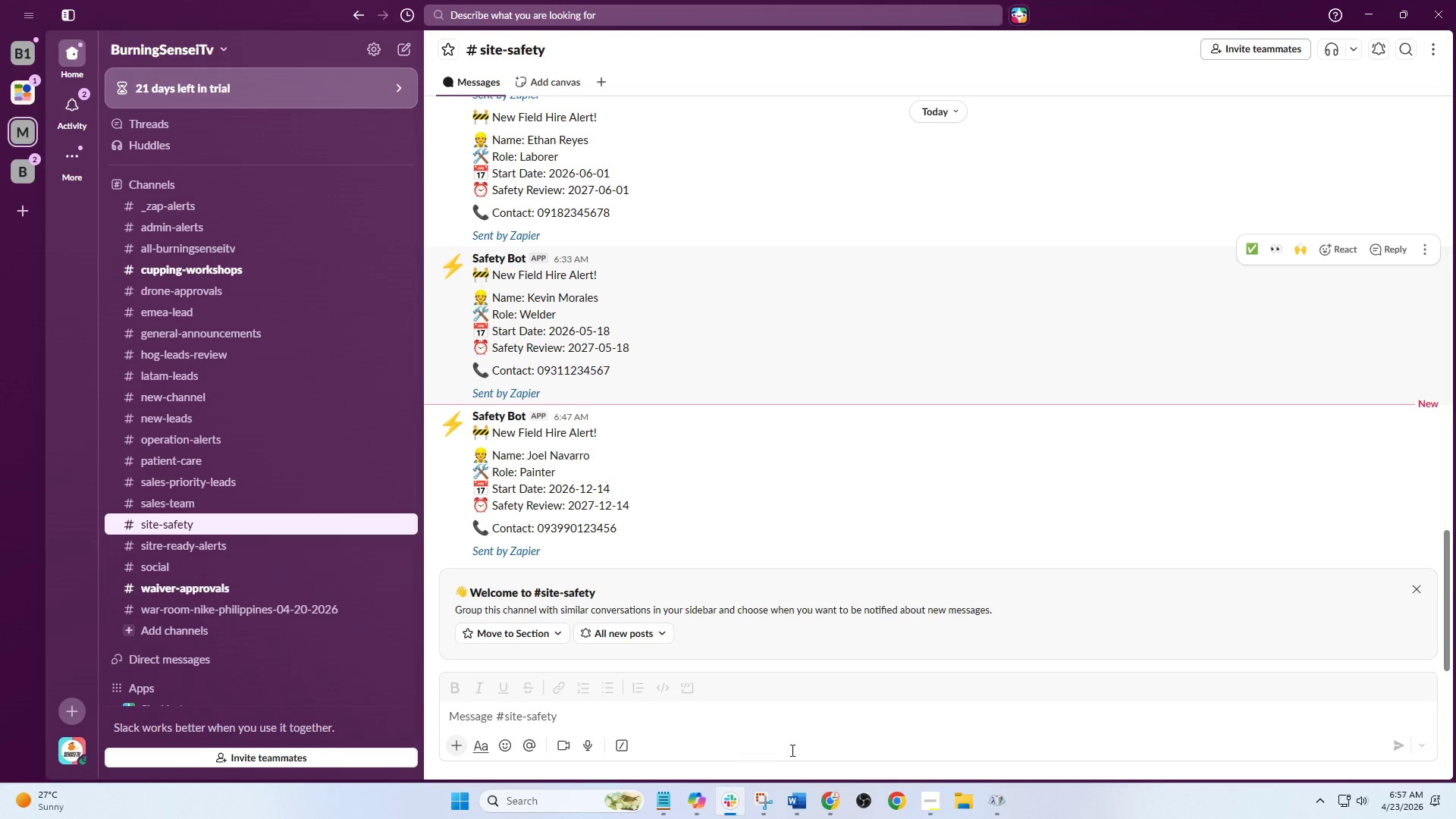 
wait(5.4)
 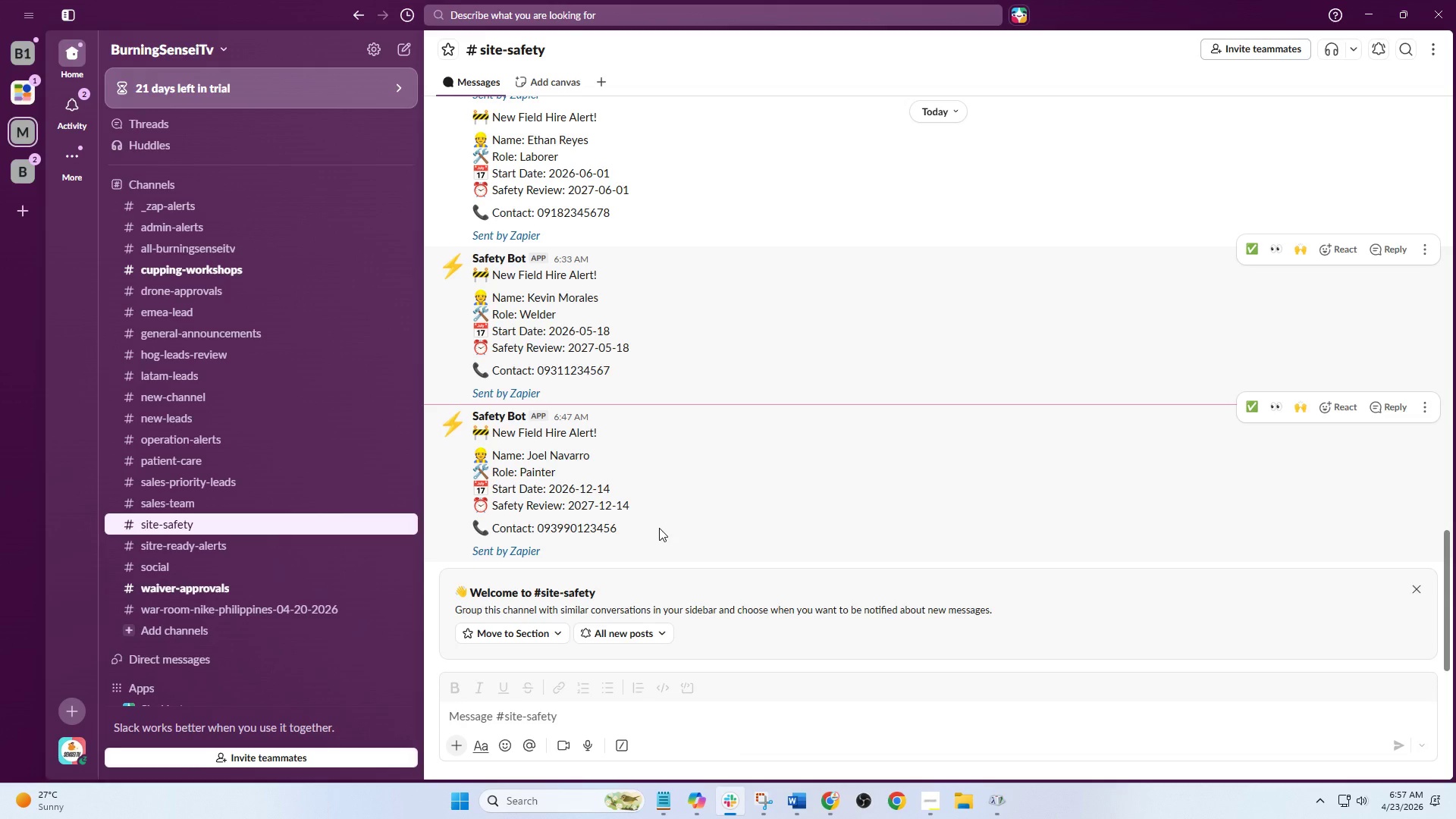 
left_click([824, 802])
 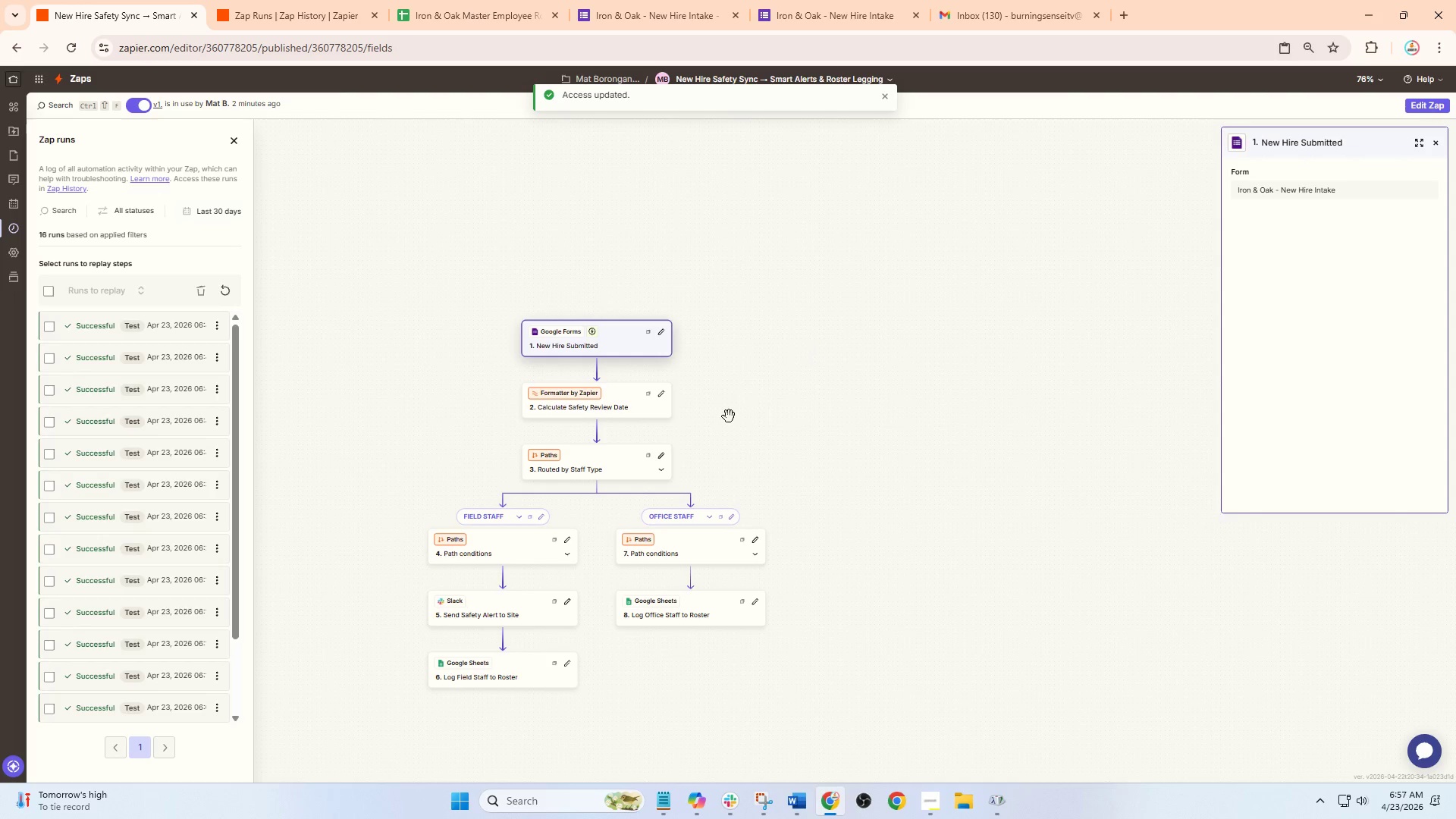 
wait(13.67)
 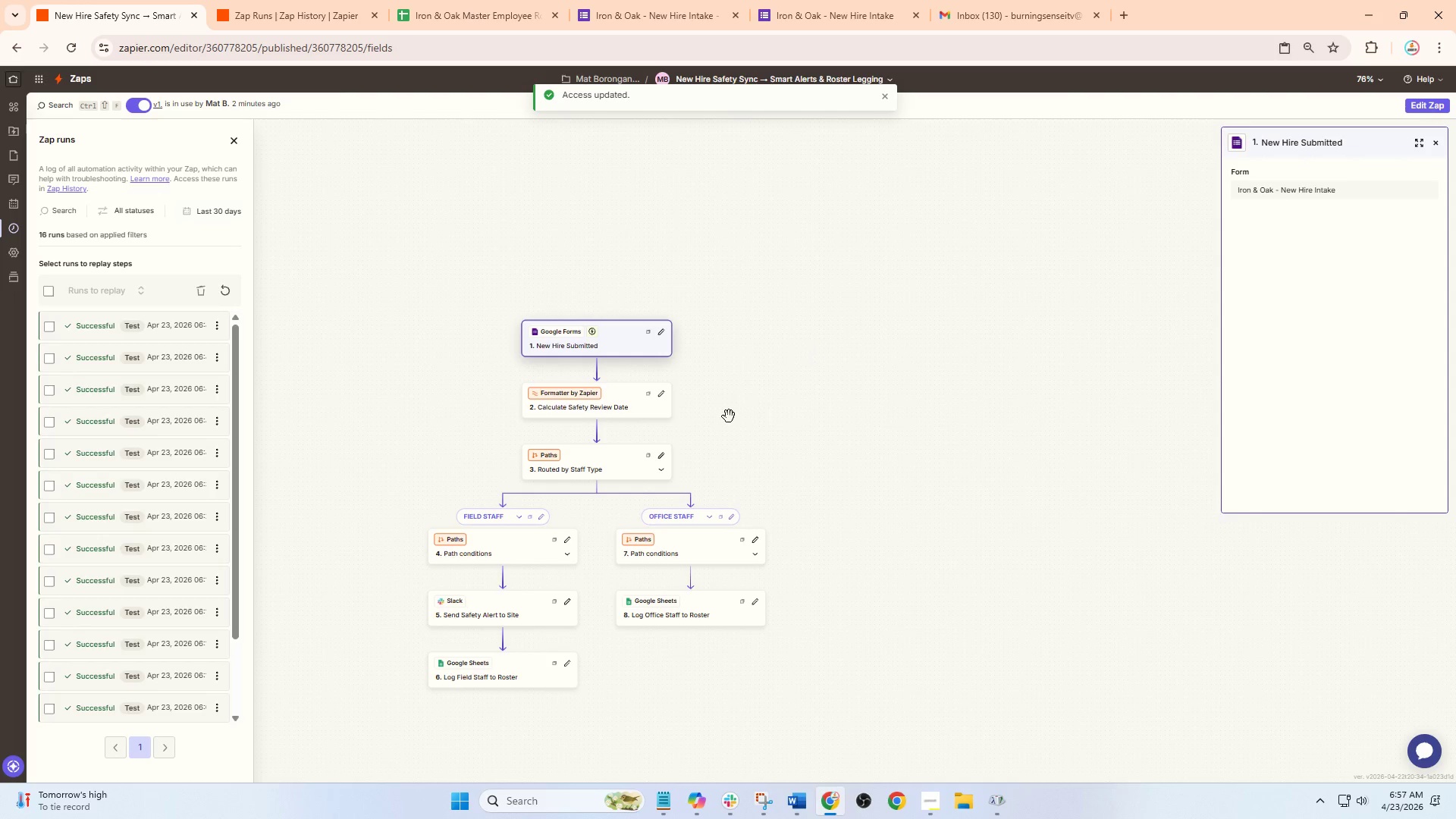 
left_click([510, 6])
 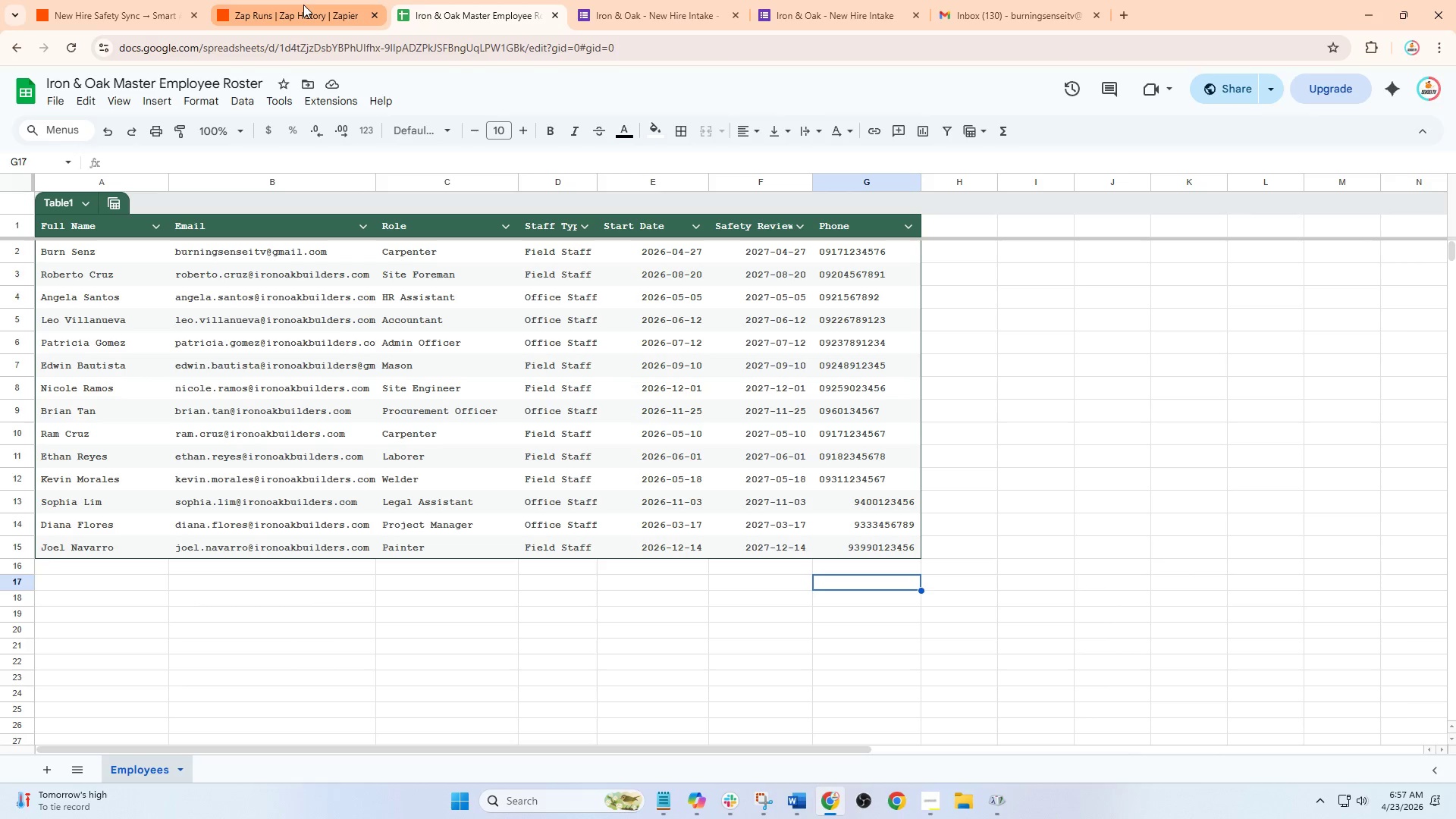 
left_click([303, 5])
 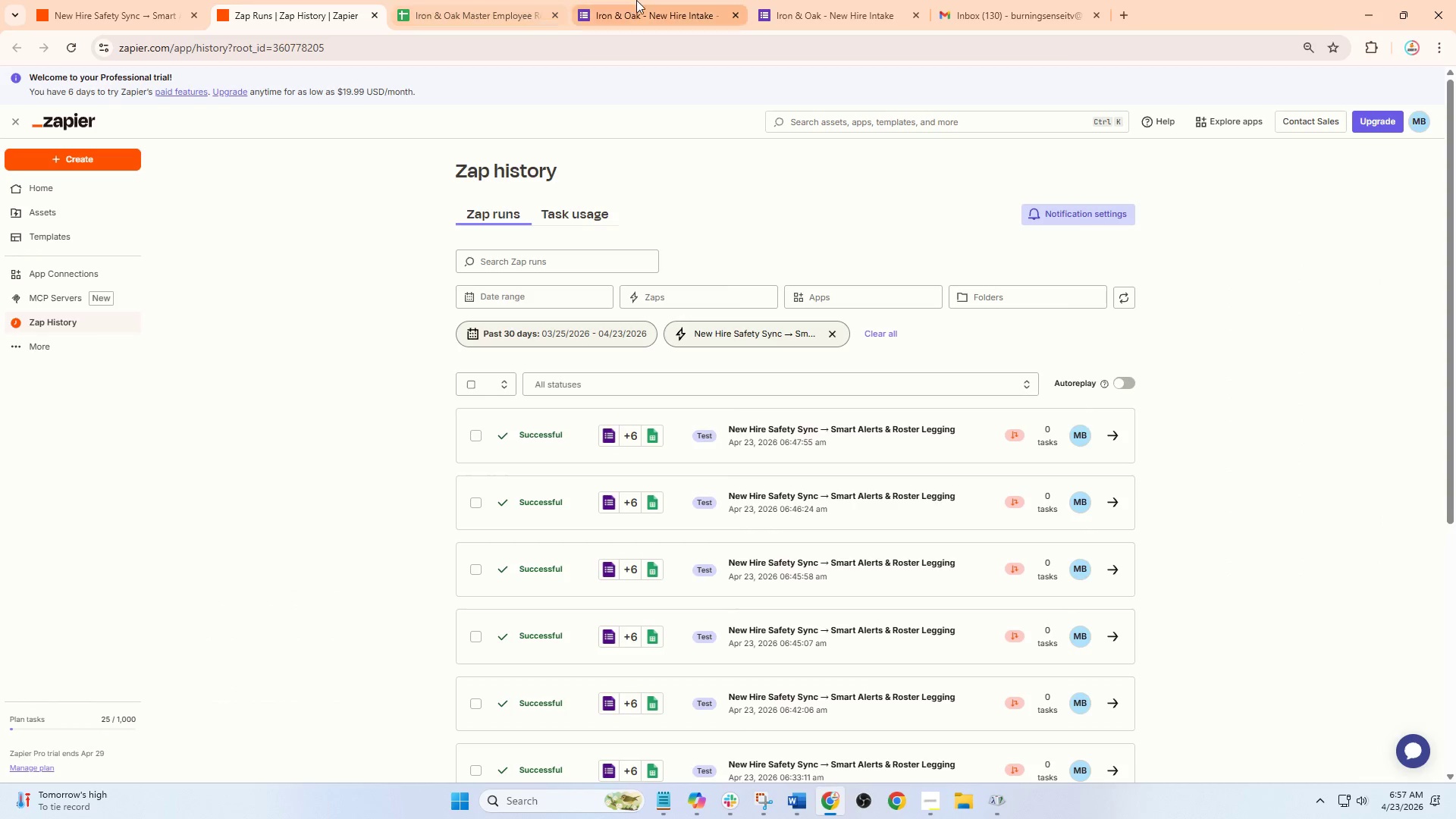 
left_click([636, 0])
 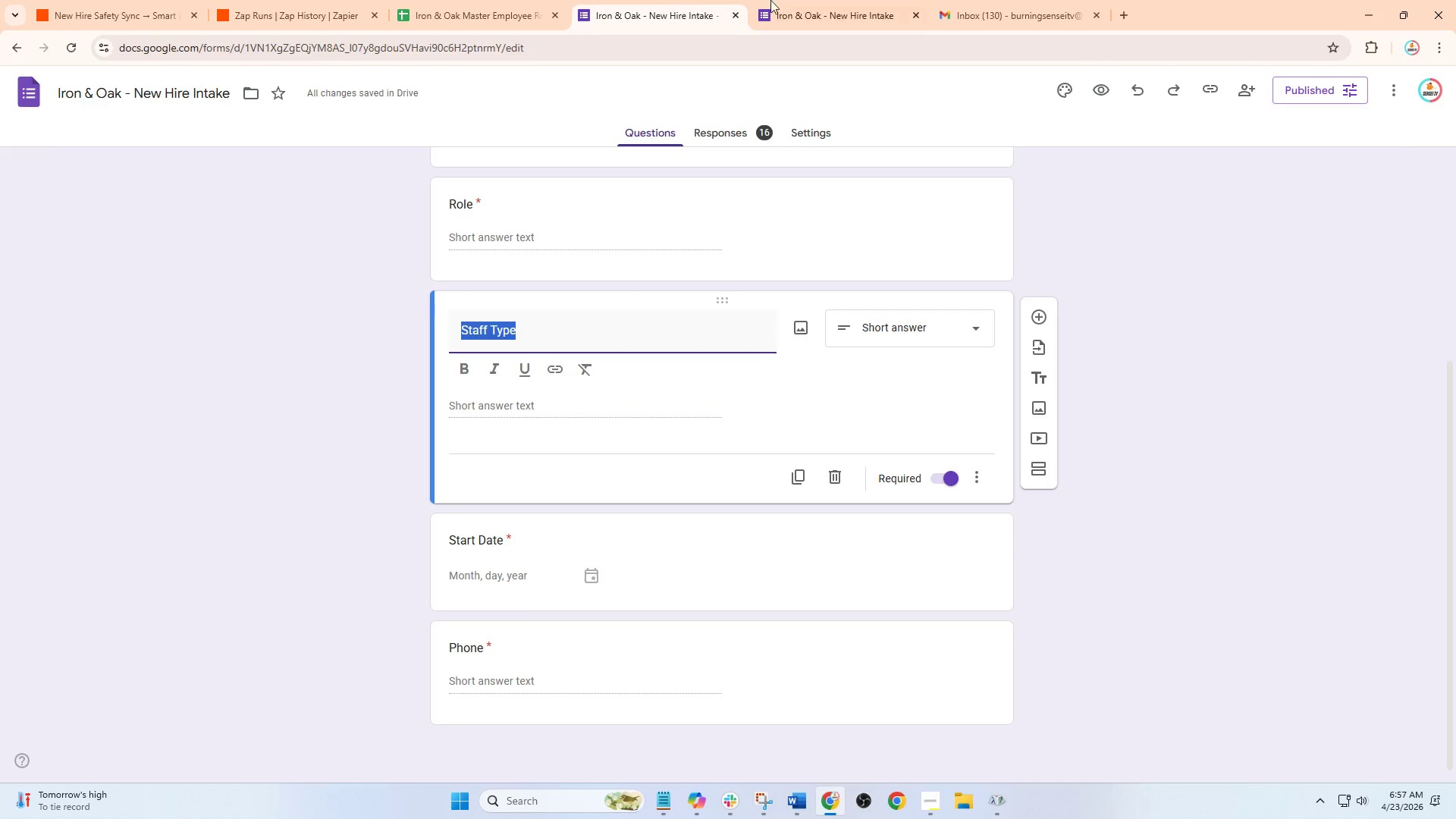 
left_click([799, 0])
 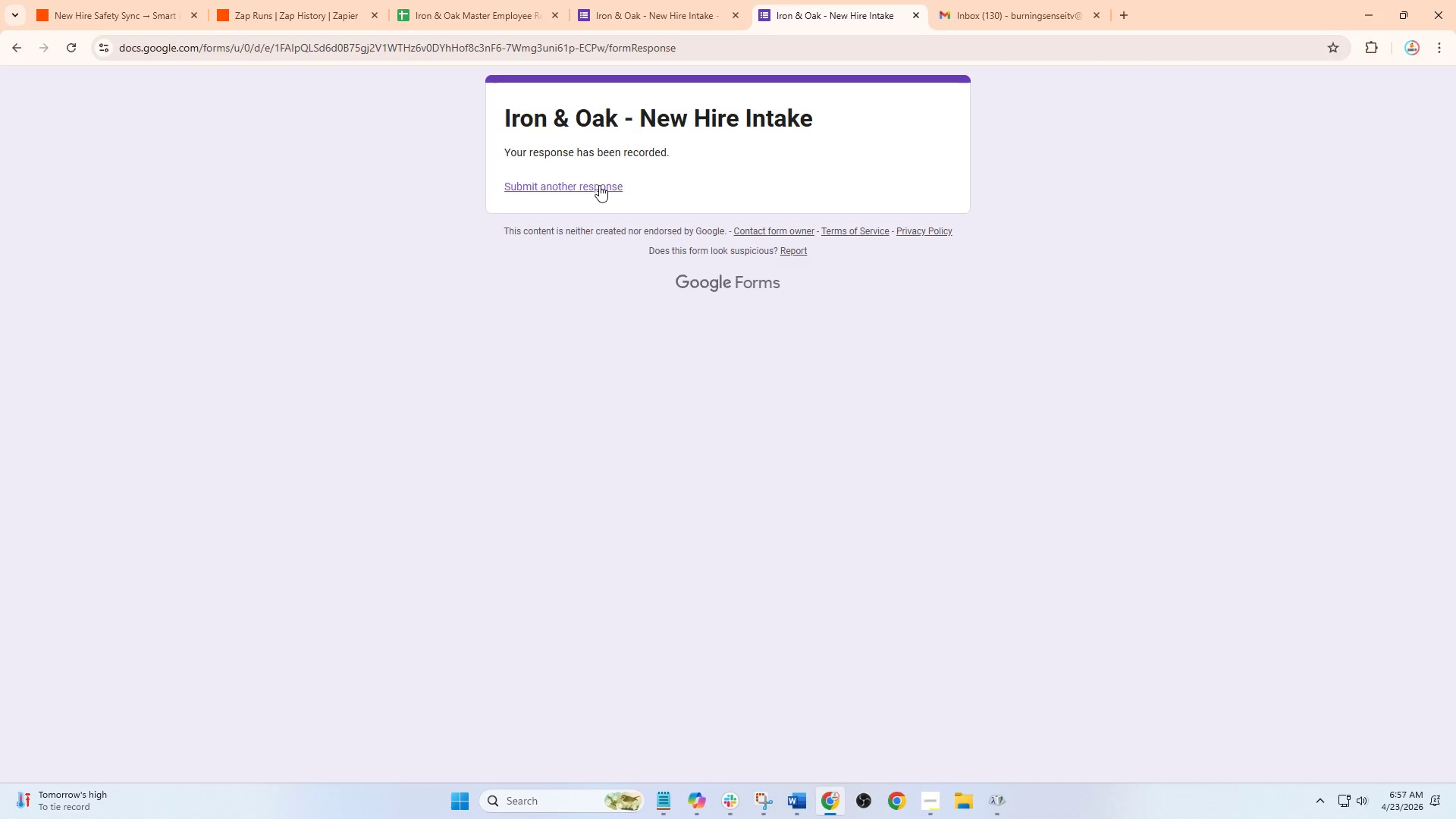 
left_click([585, 189])
 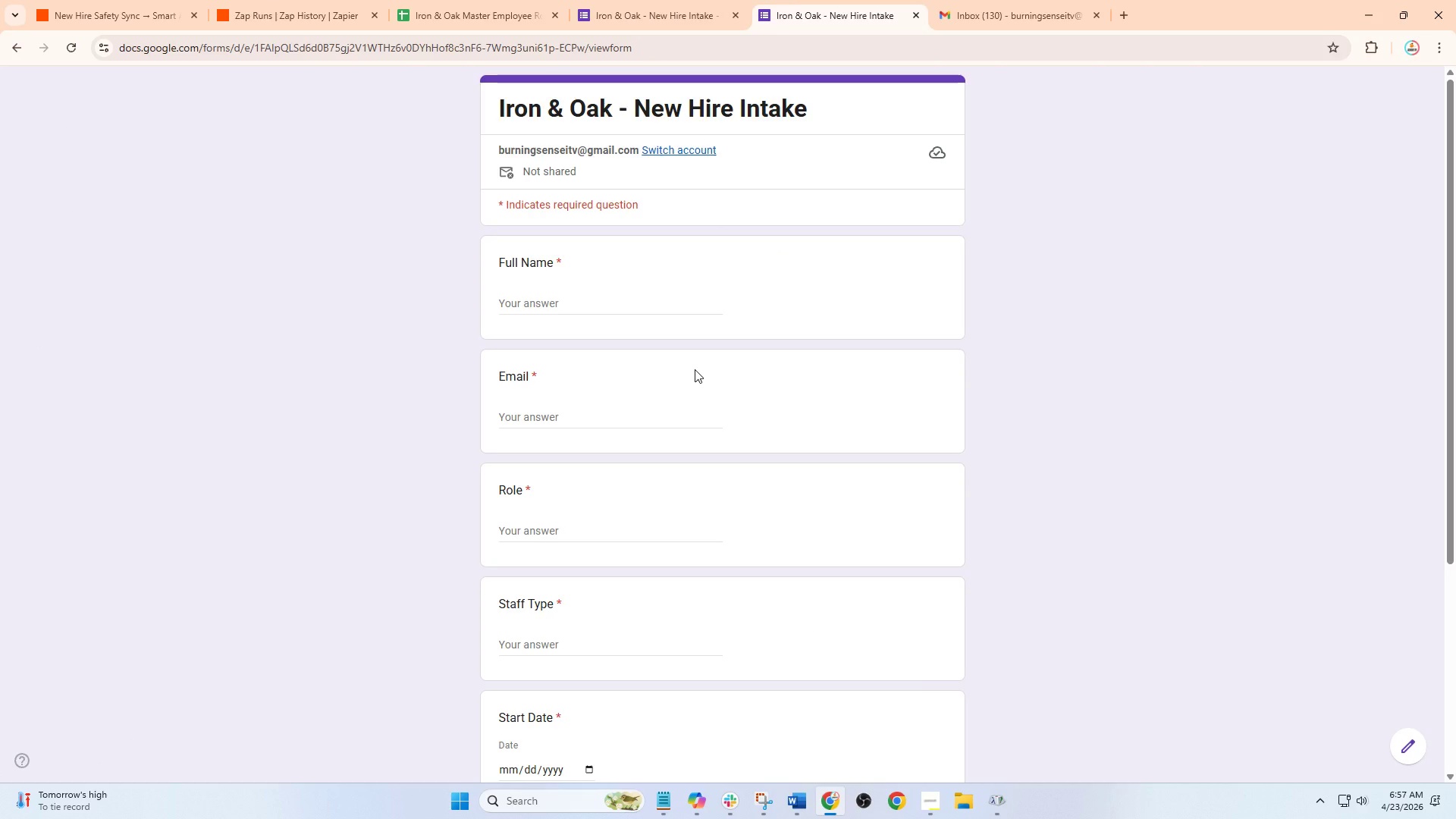 
scroll: coordinate [670, 494], scroll_direction: down, amount: 5.0
 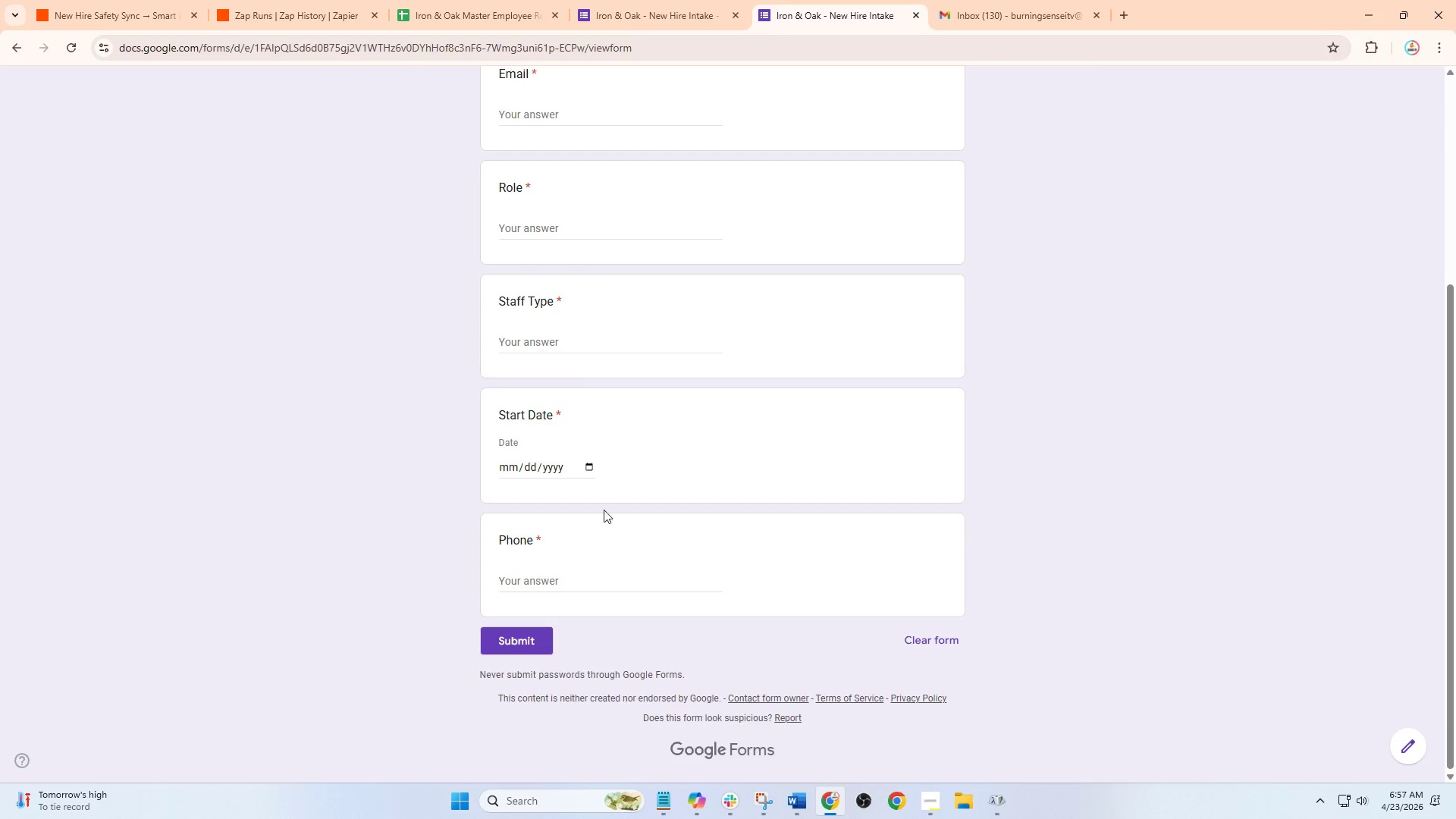 
scroll: coordinate [610, 441], scroll_direction: up, amount: 5.0
 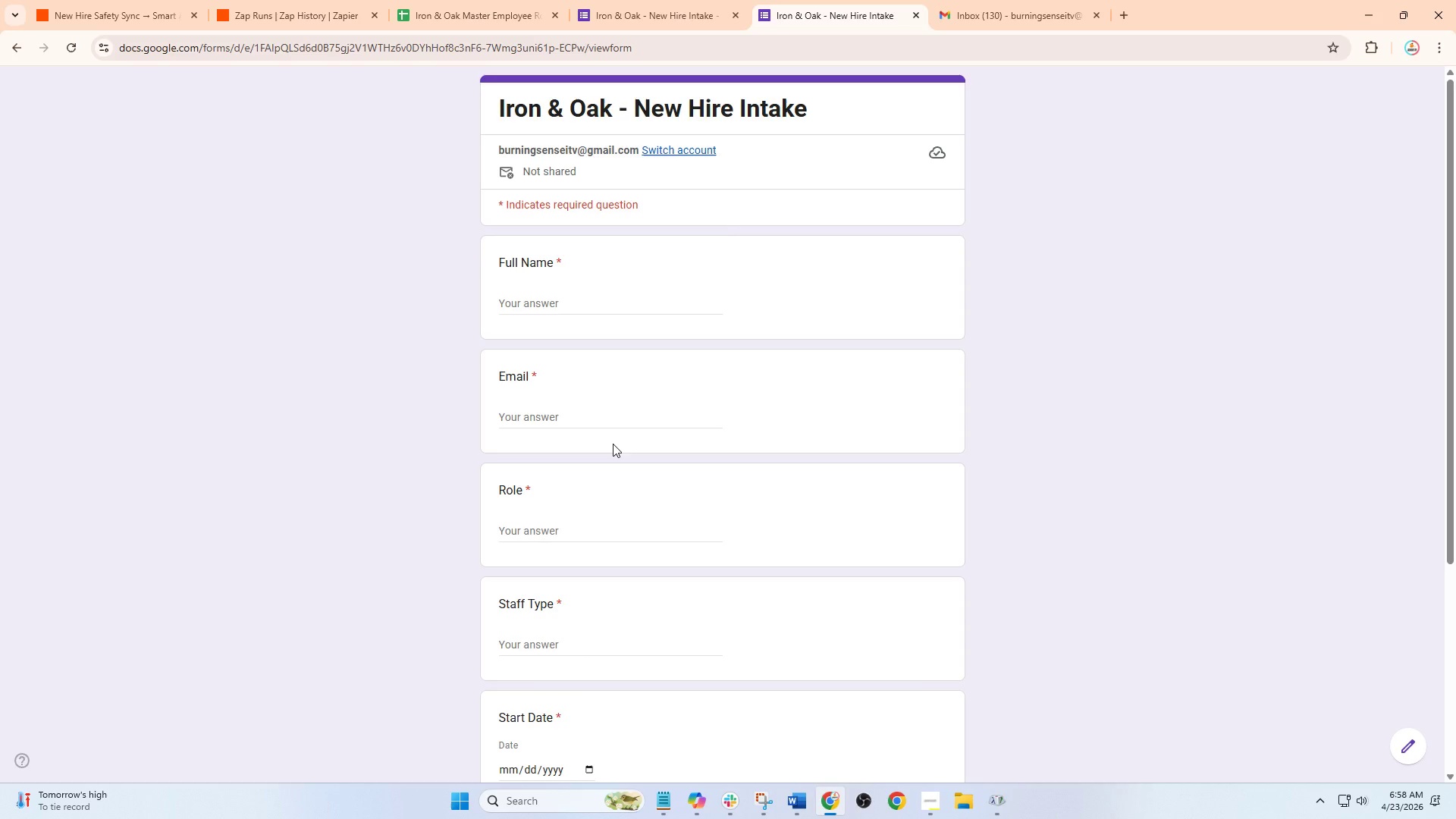 
wait(10.05)
 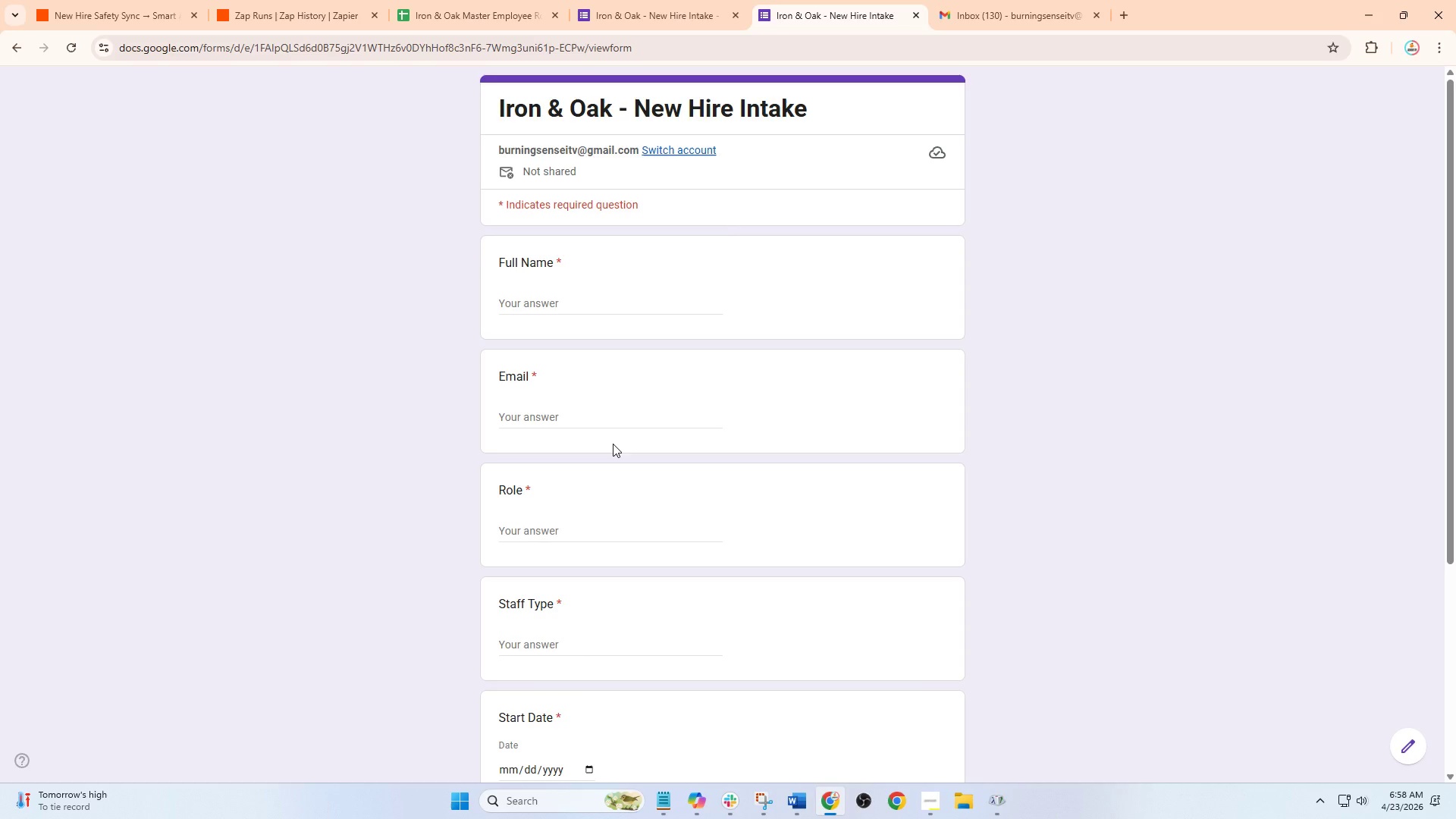 
left_click([161, 0])
 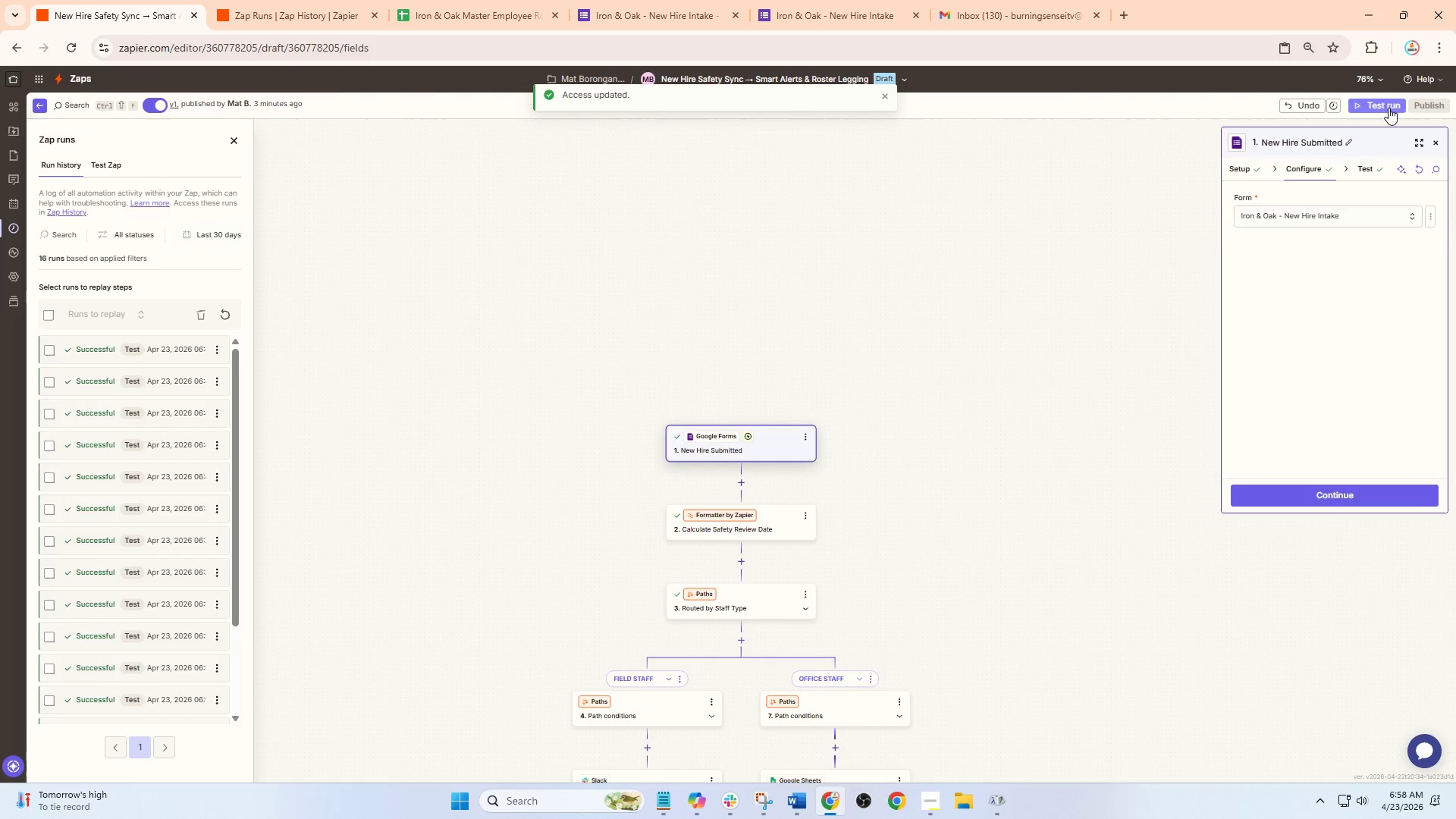 
wait(6.2)
 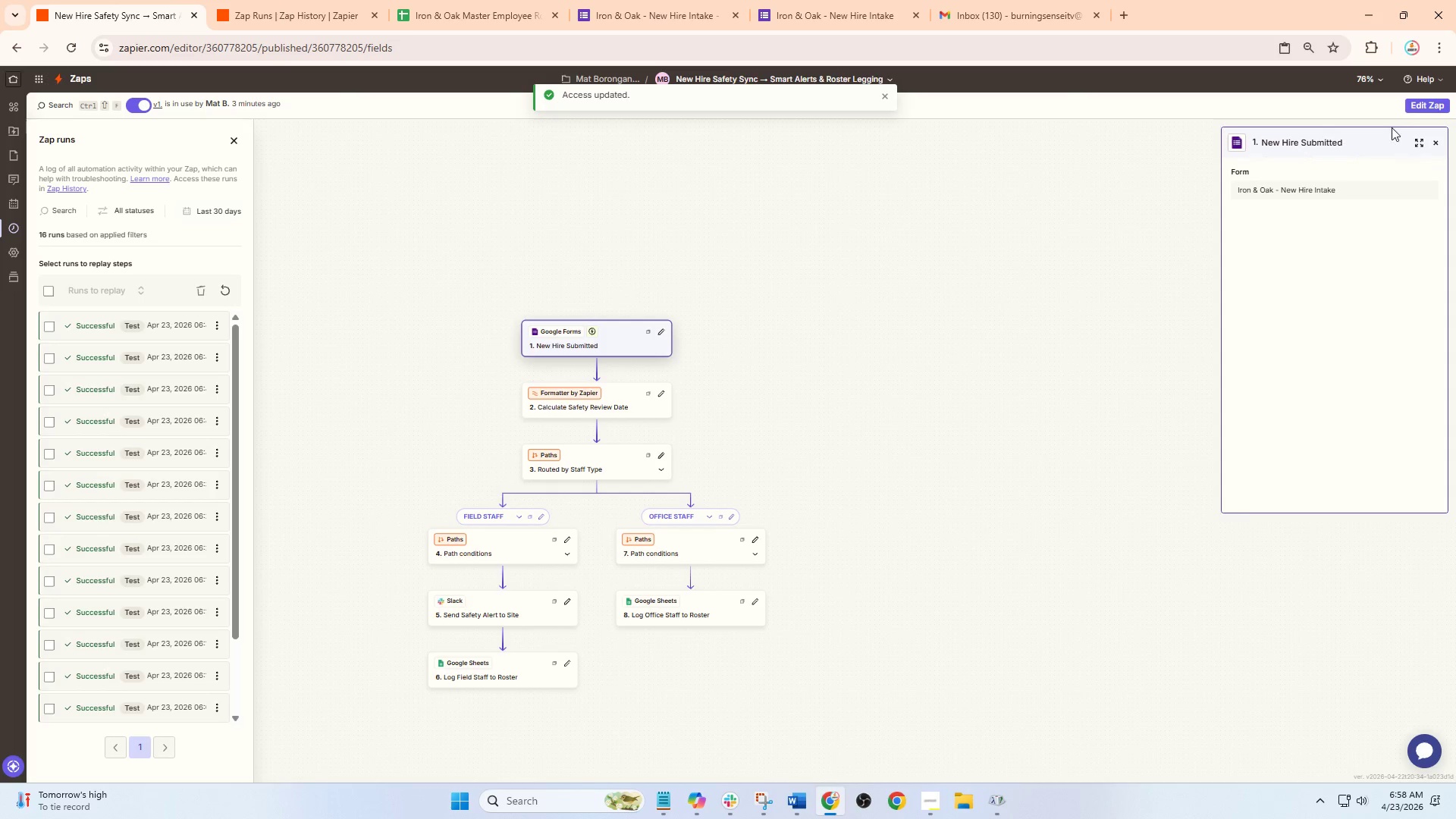 
left_click([195, 246])
 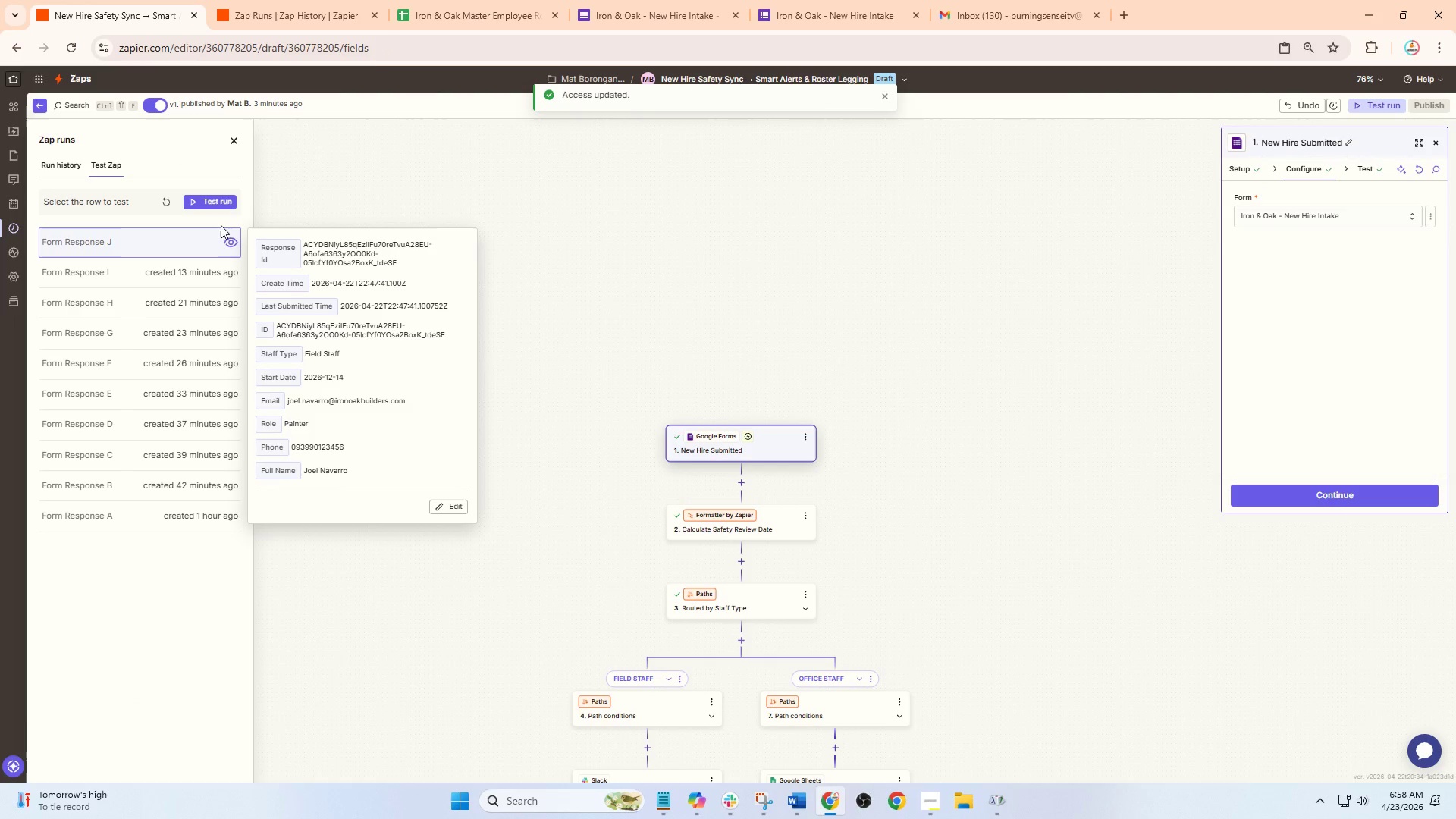 
left_click([441, 0])
 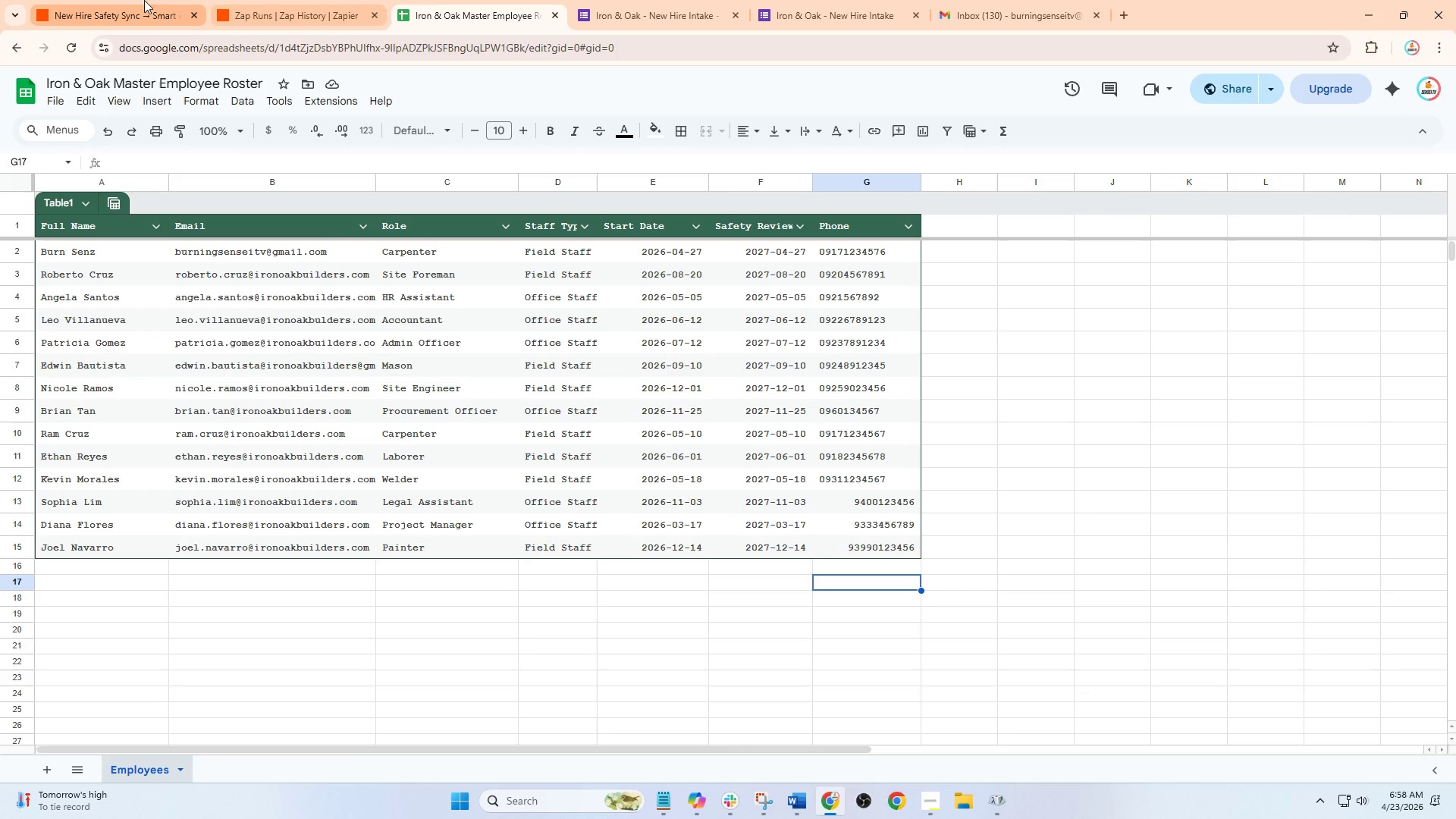 
left_click([108, 0])
 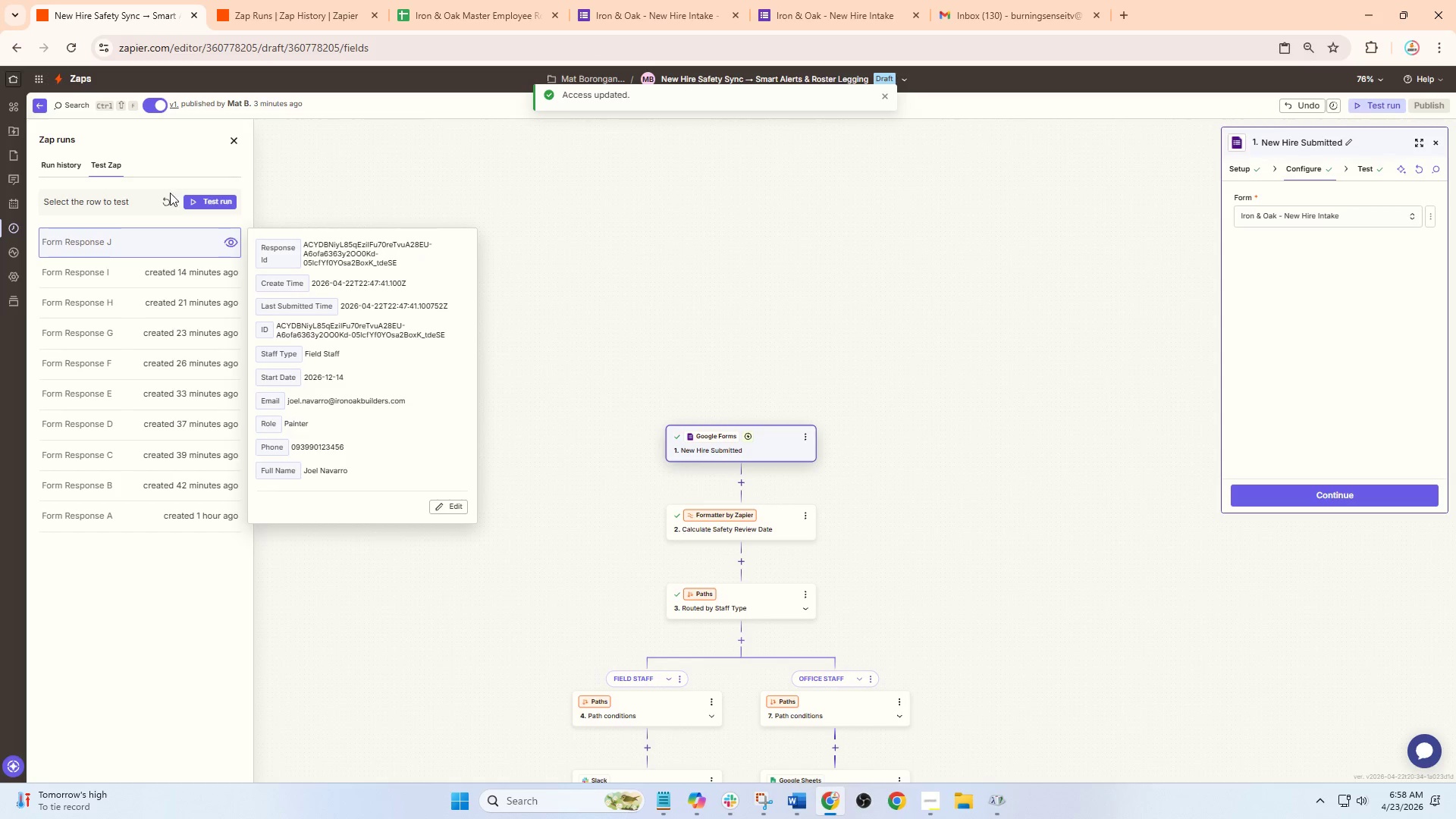 
left_click([165, 201])
 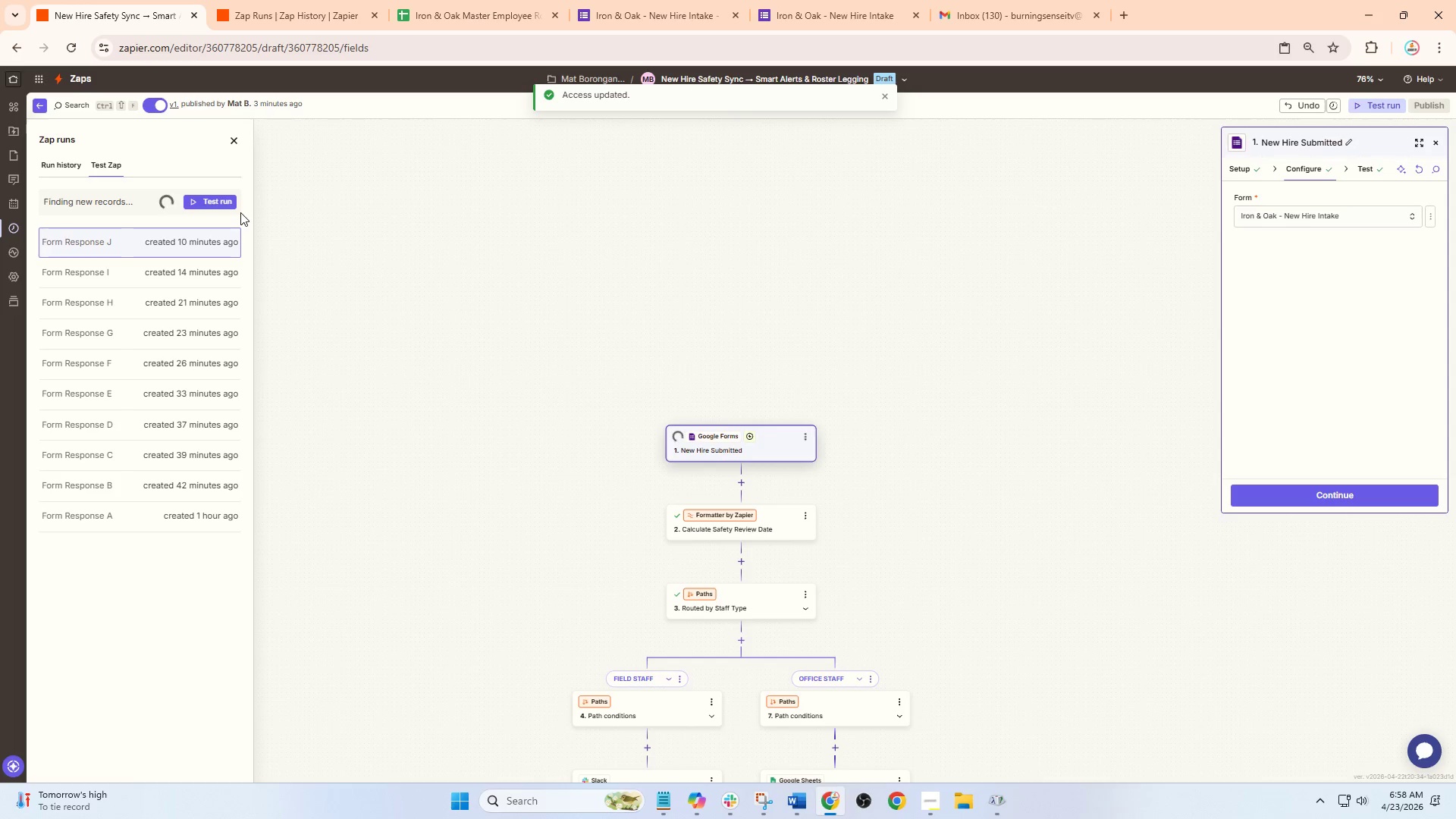 
wait(5.55)
 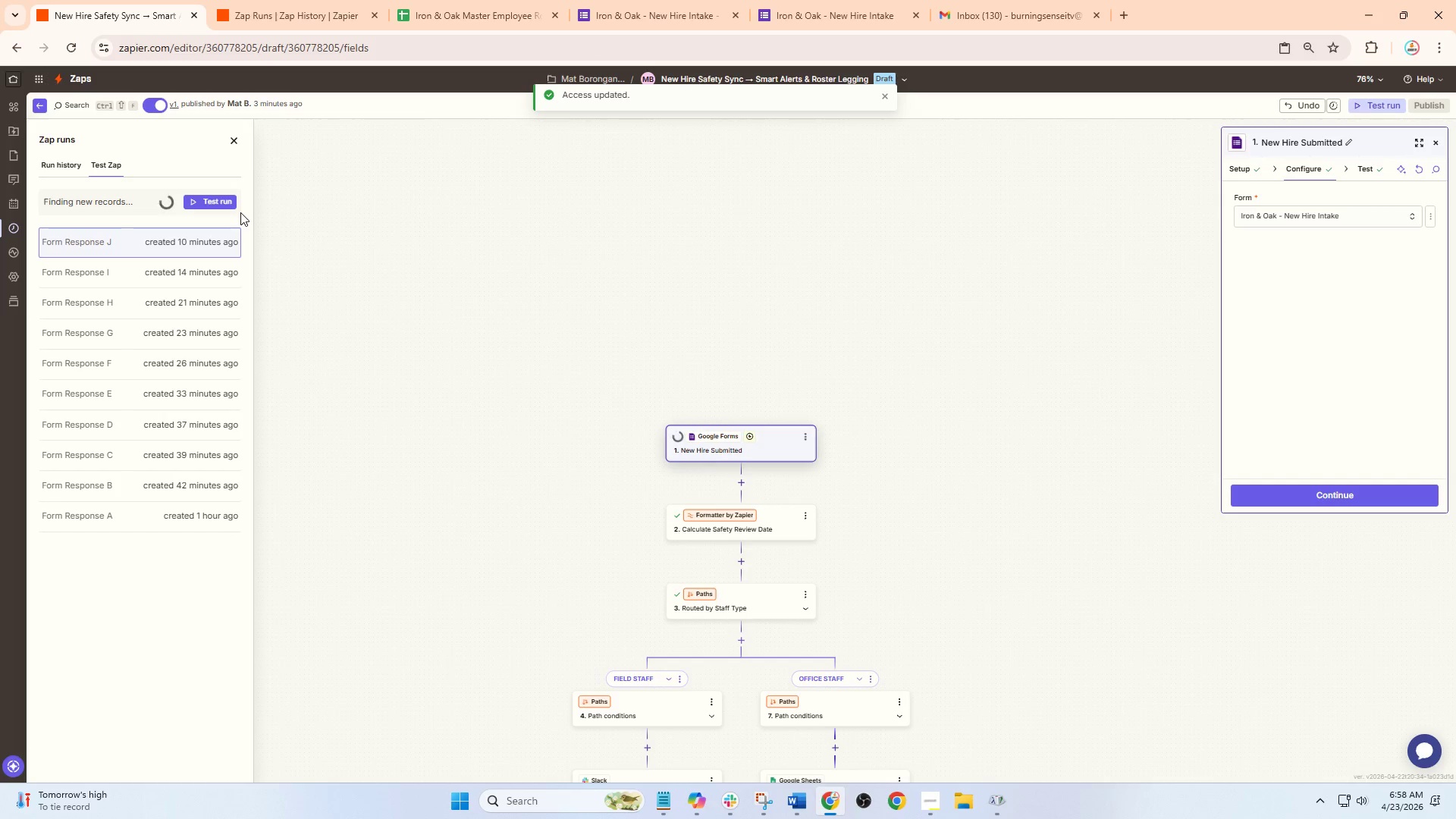 
left_click([199, 237])
 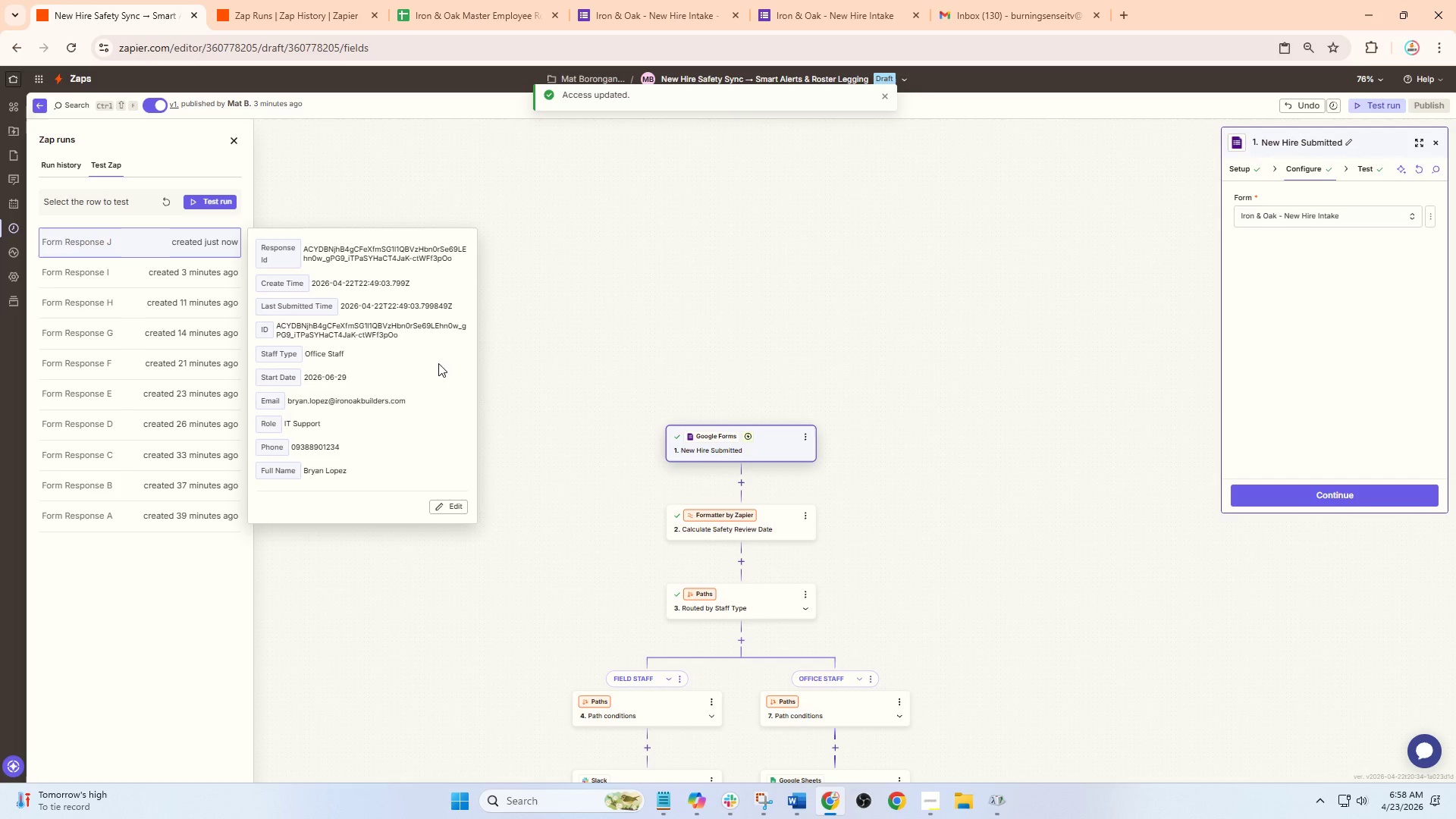 
wait(6.06)
 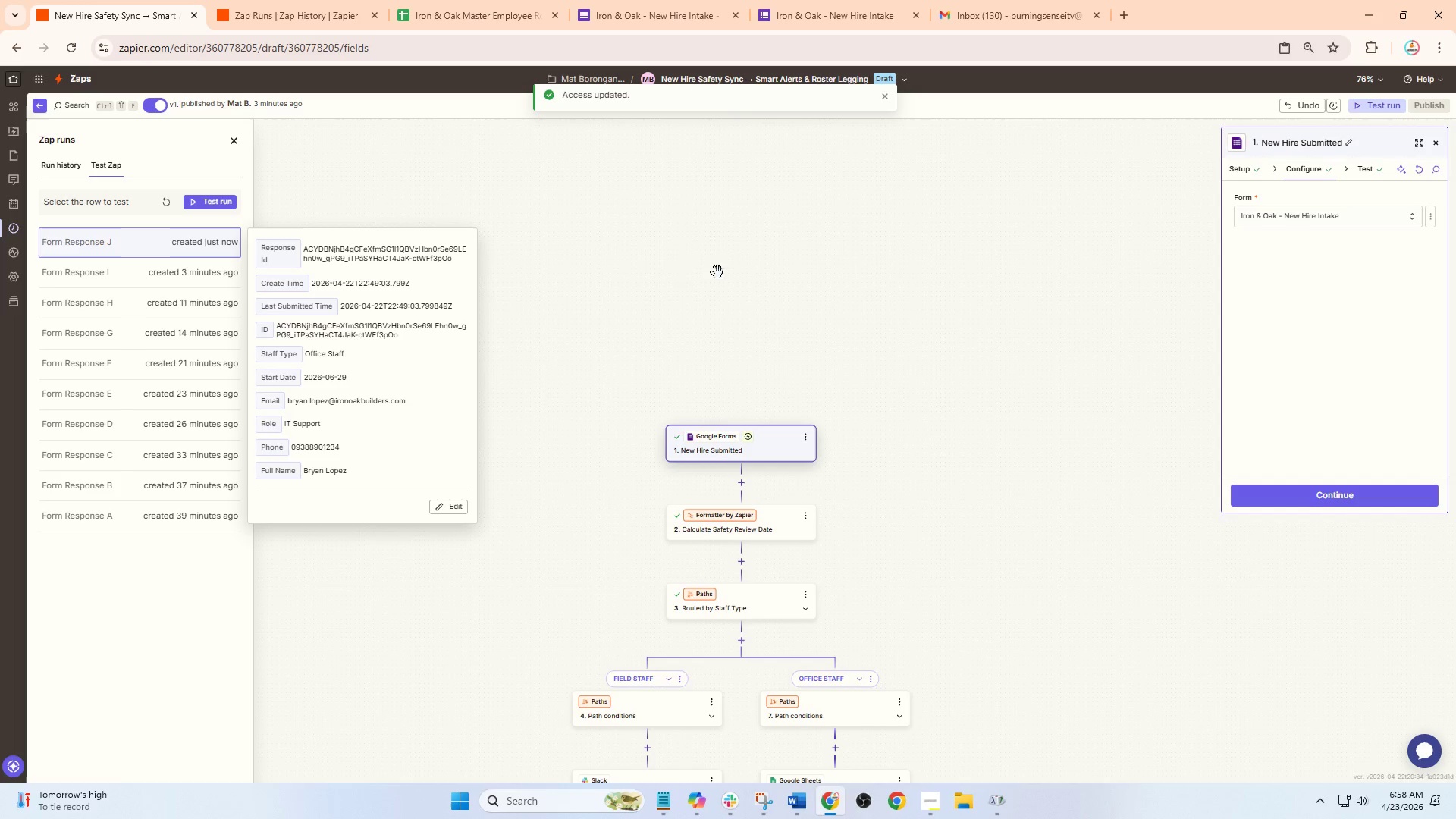 
left_click([564, 394])
 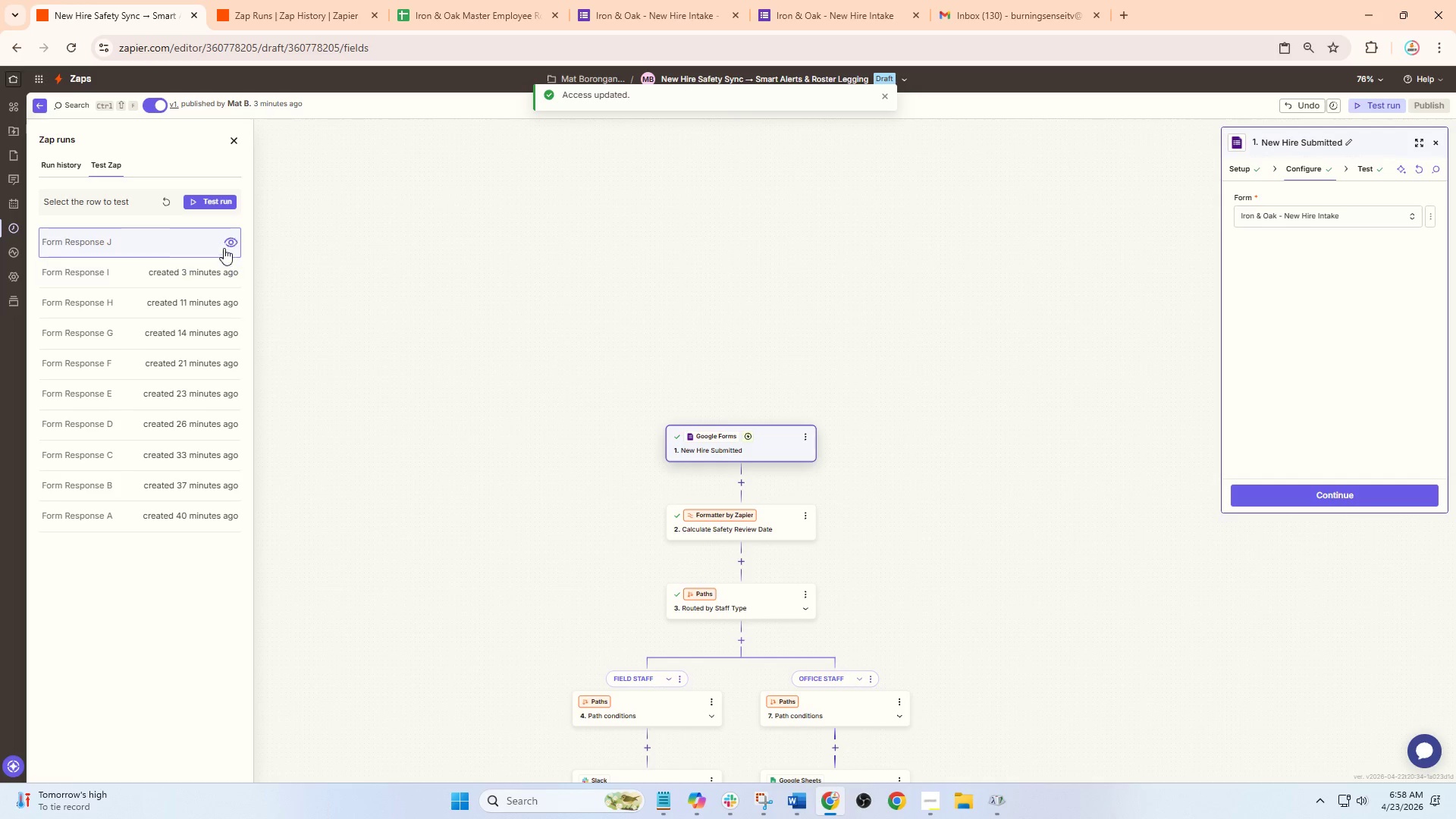 
left_click([221, 243])
 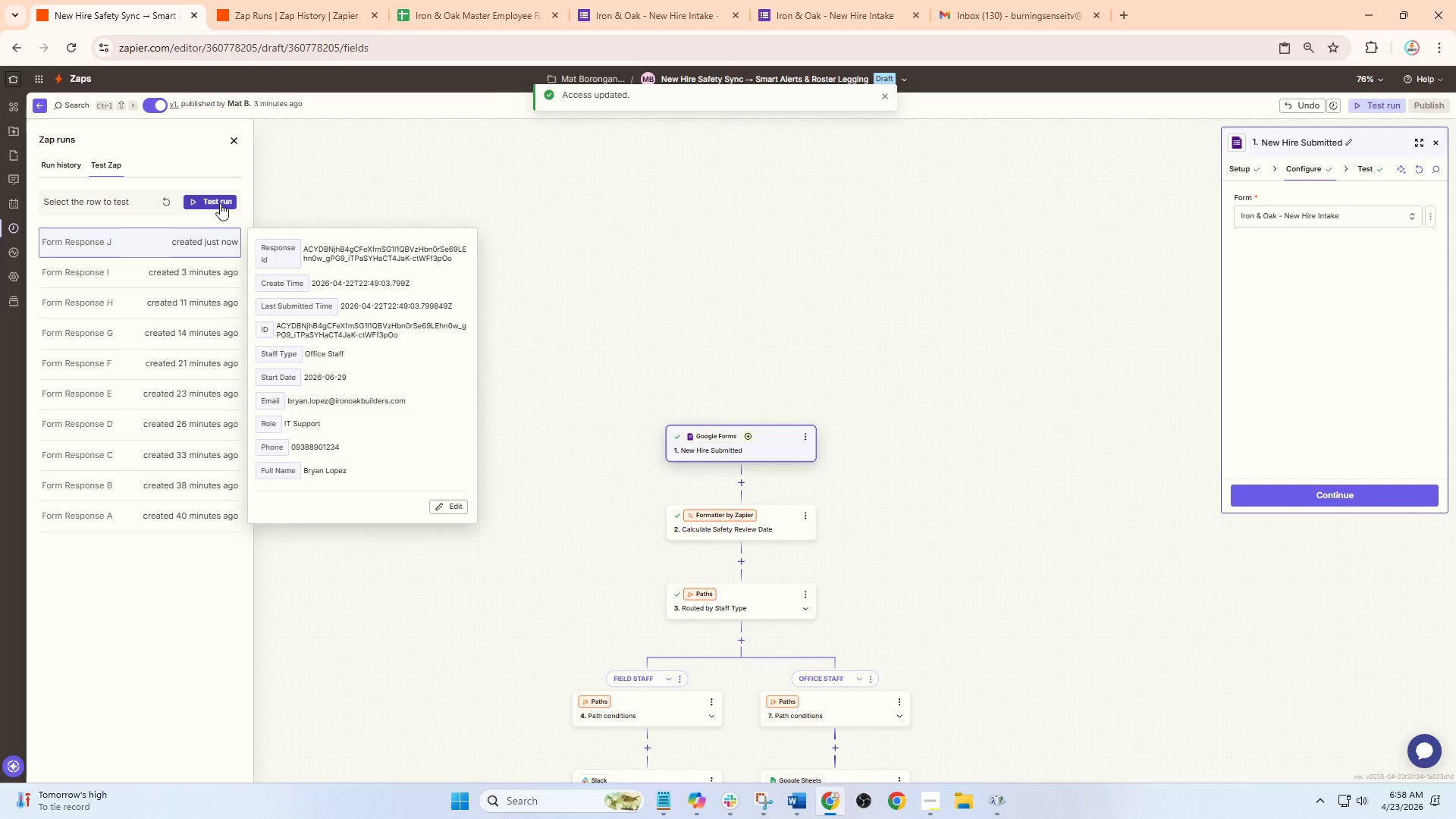 
left_click([220, 203])
 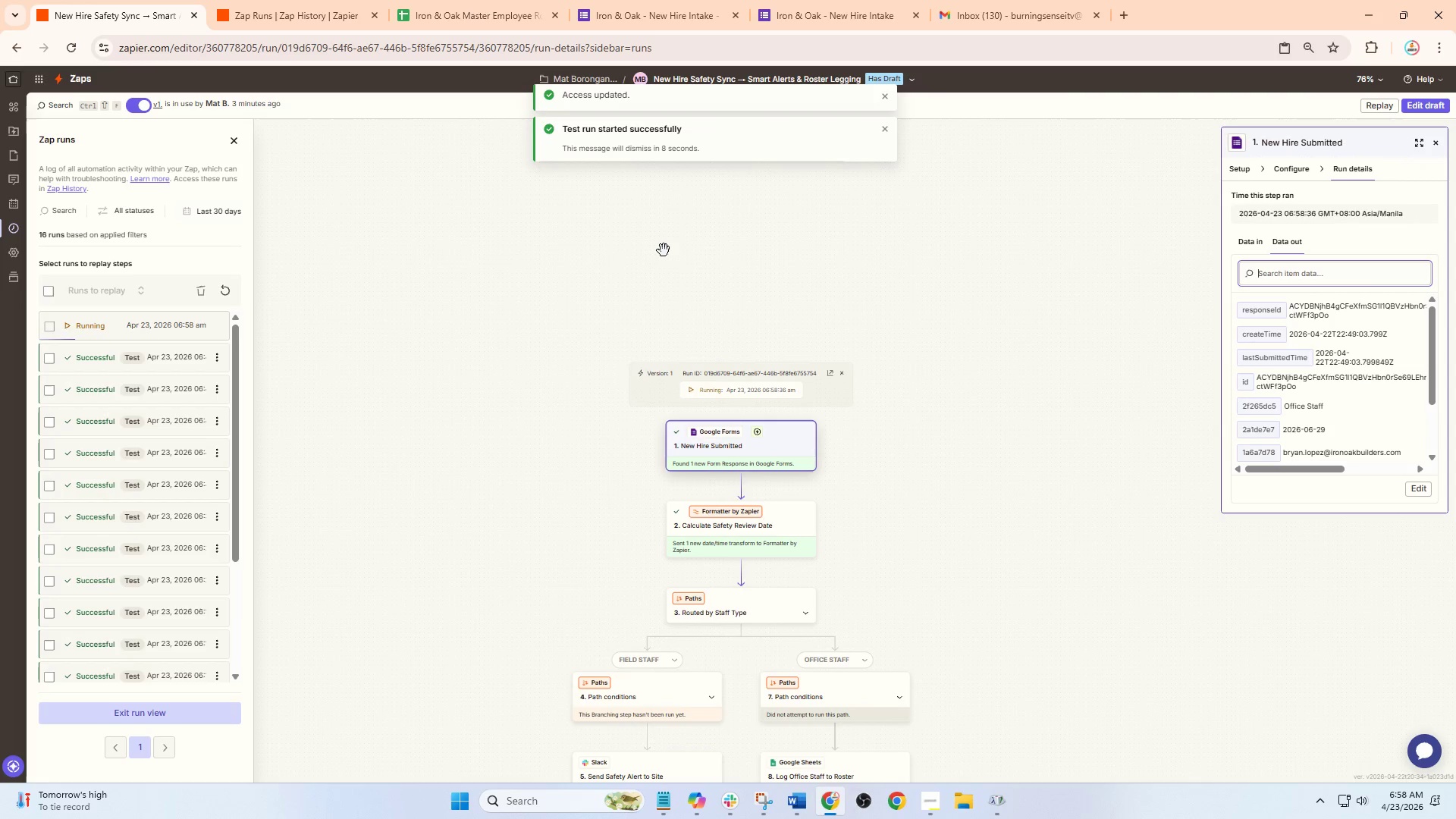 
wait(6.83)
 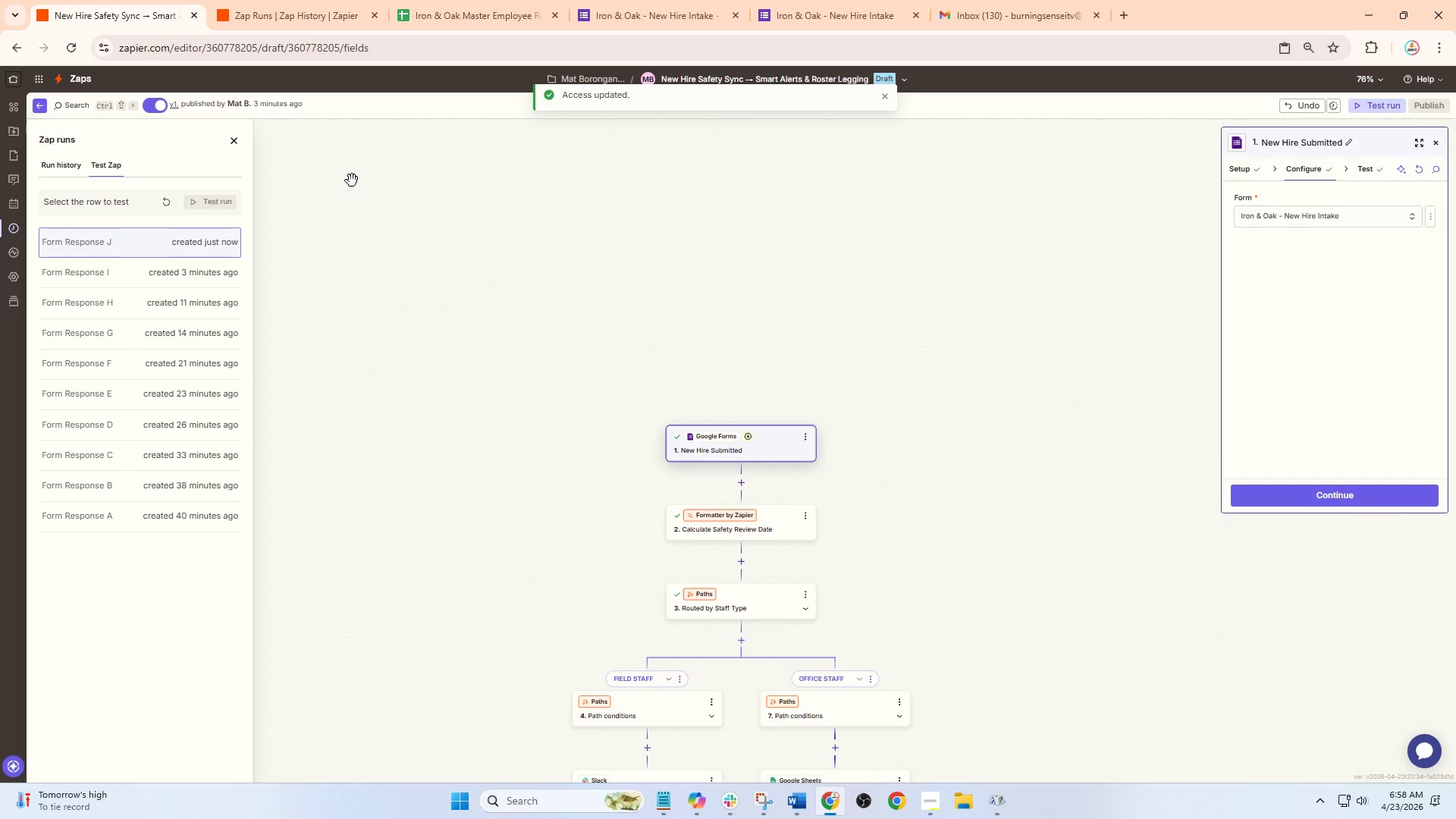 
left_click([667, 0])
 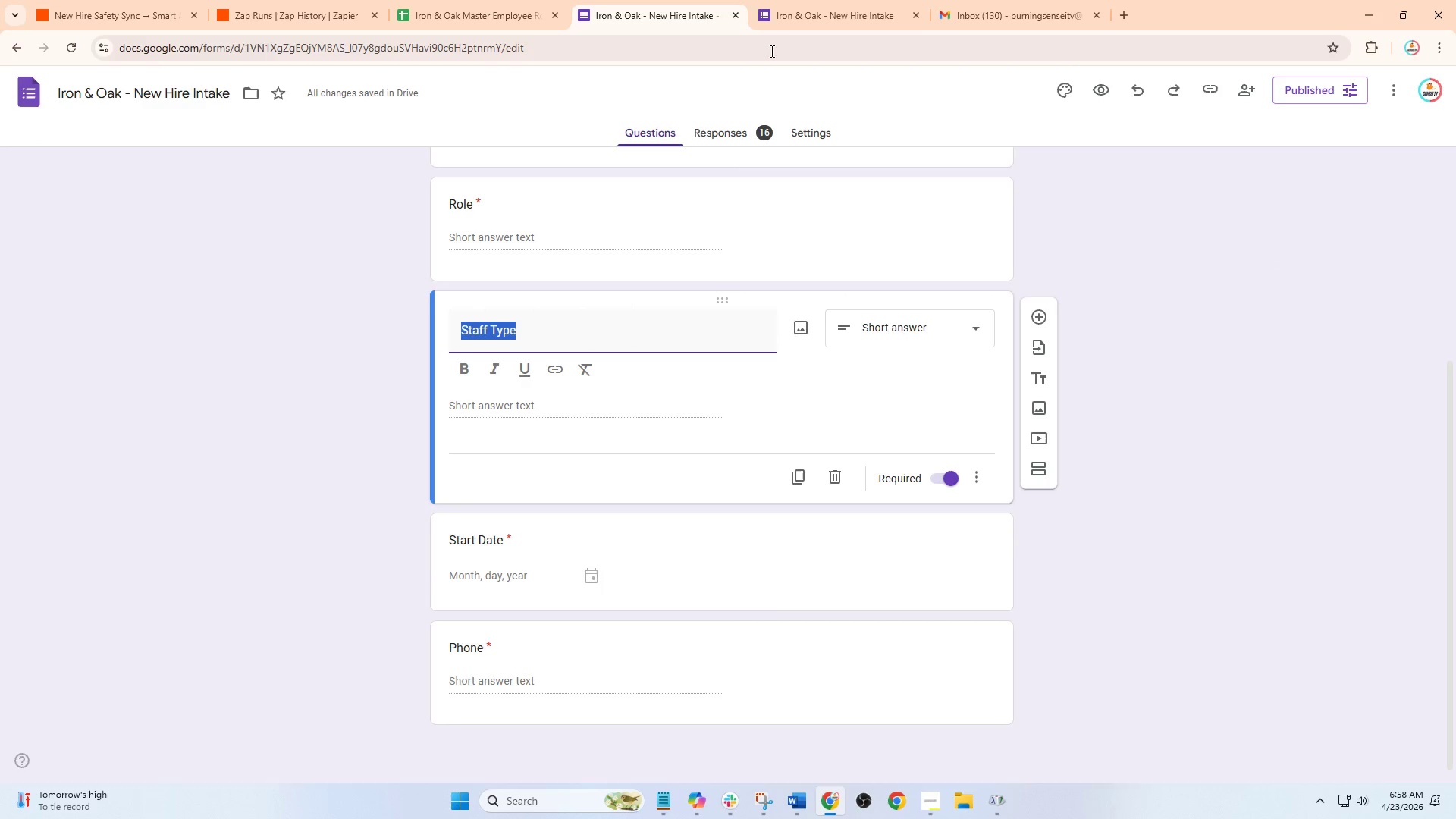 
left_click([816, 0])
 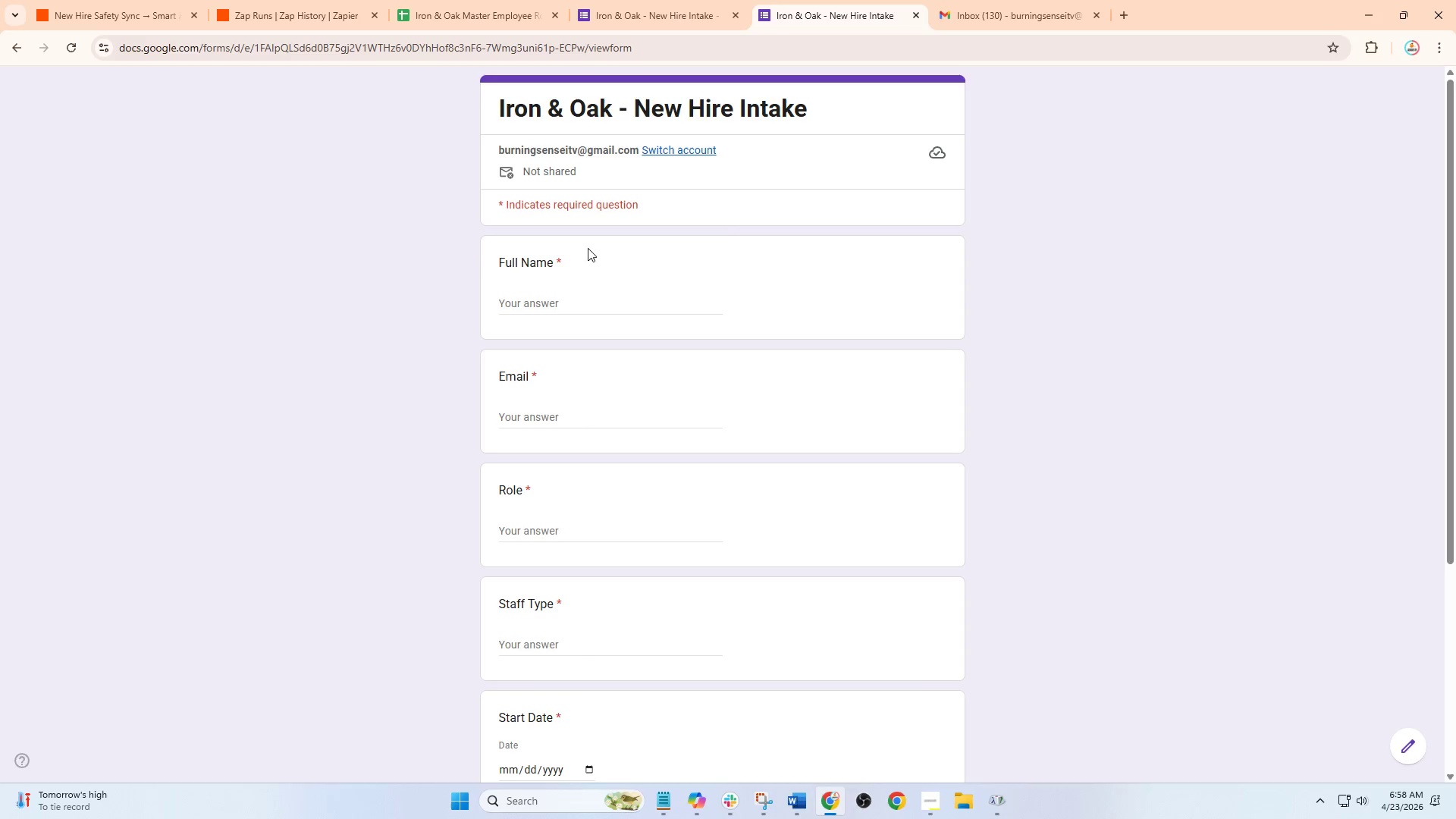 
left_click([552, 307])
 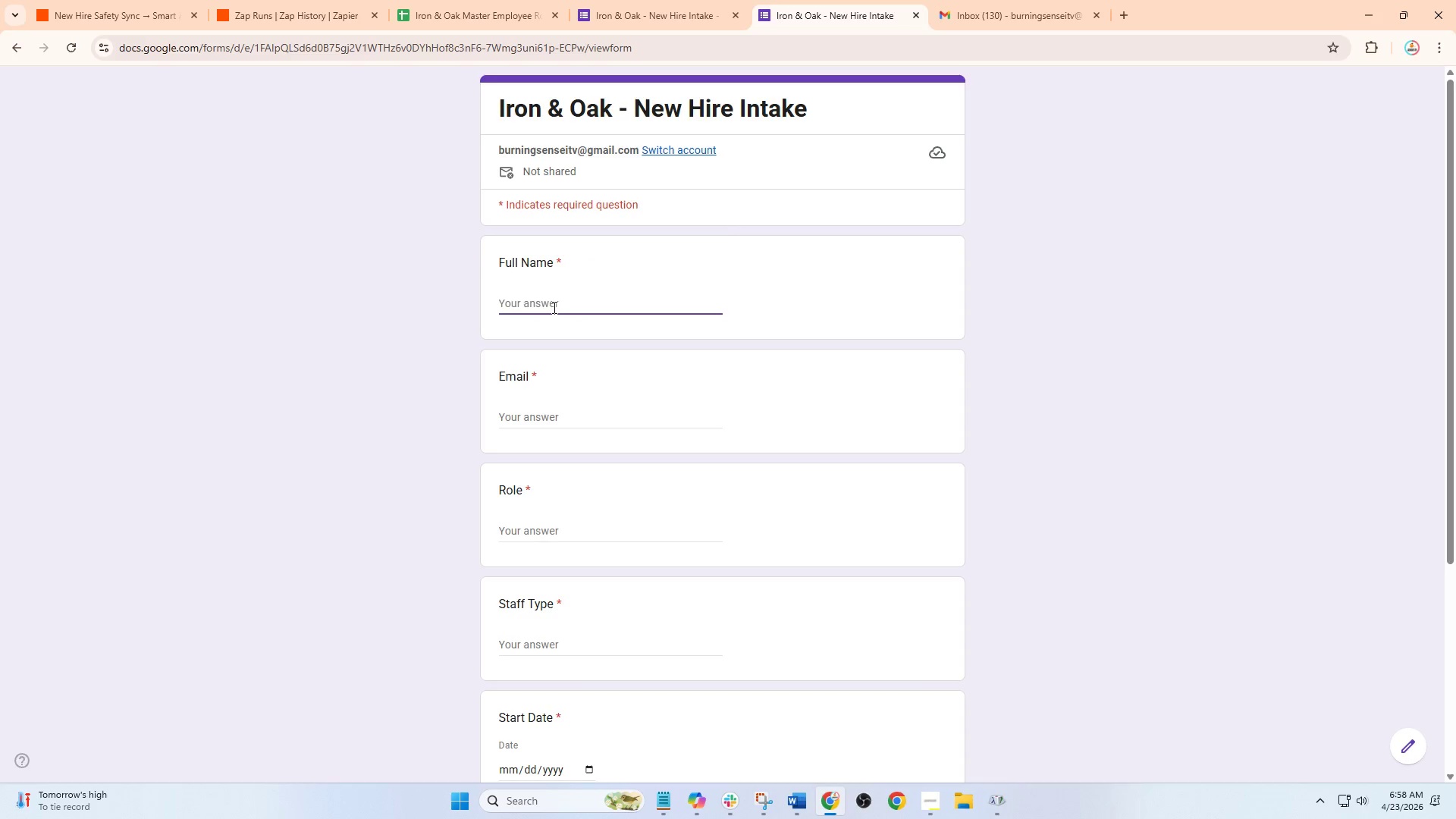 
wait(7.03)
 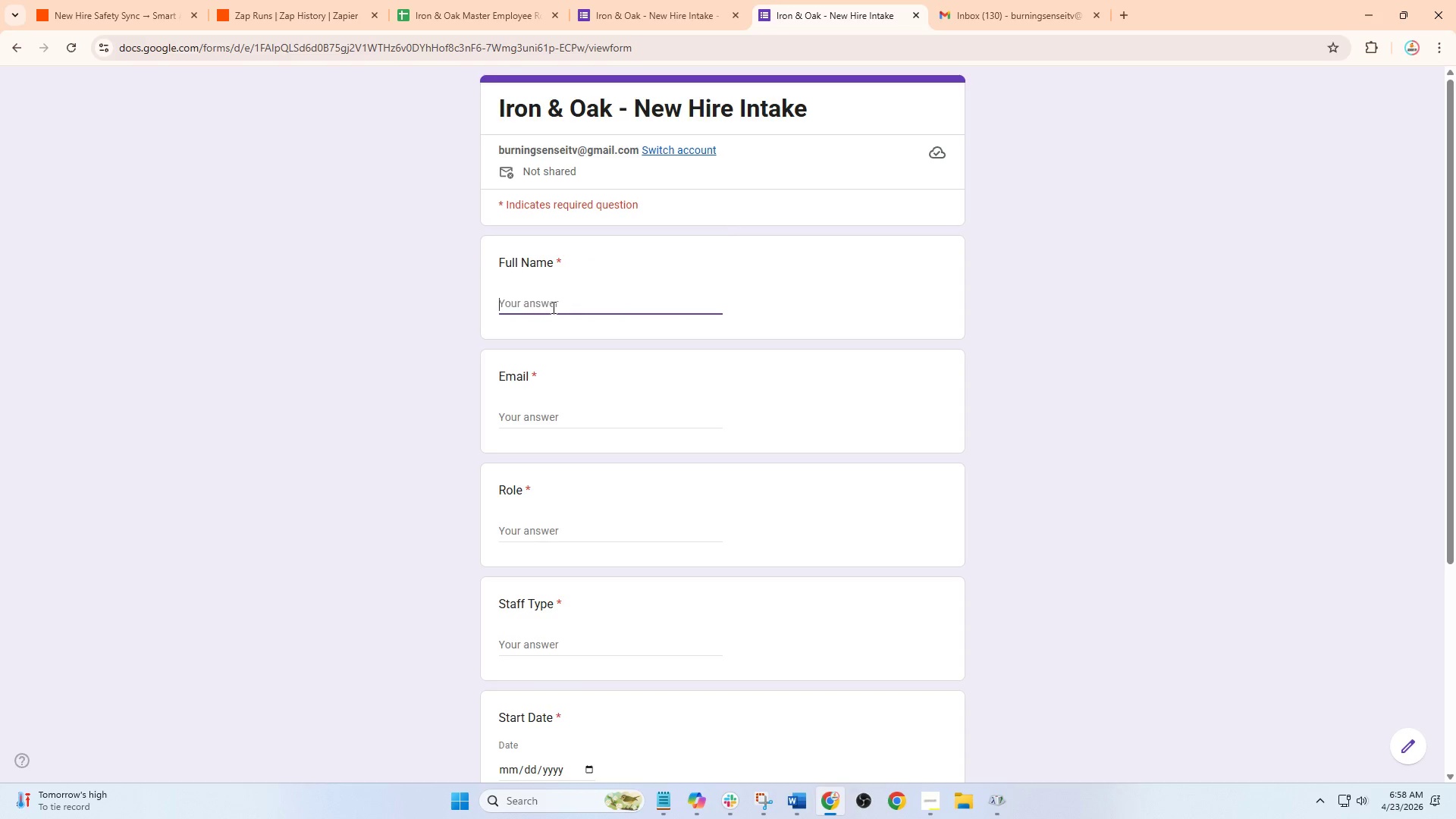 
type(Allan Torees)
key(Backspace)
key(Backspace)
key(Backspace)
type(res)
 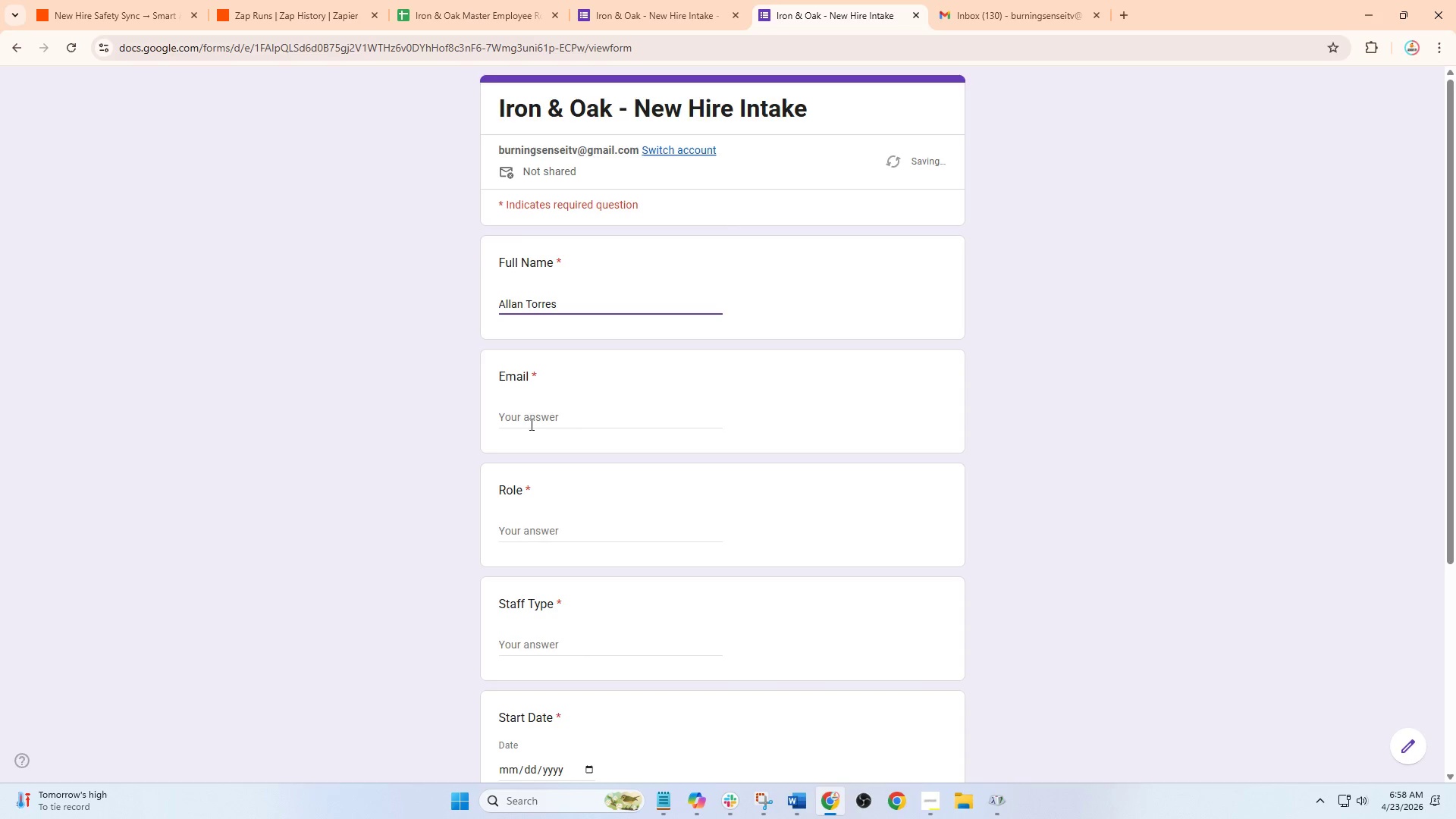 
left_click([552, 421])
 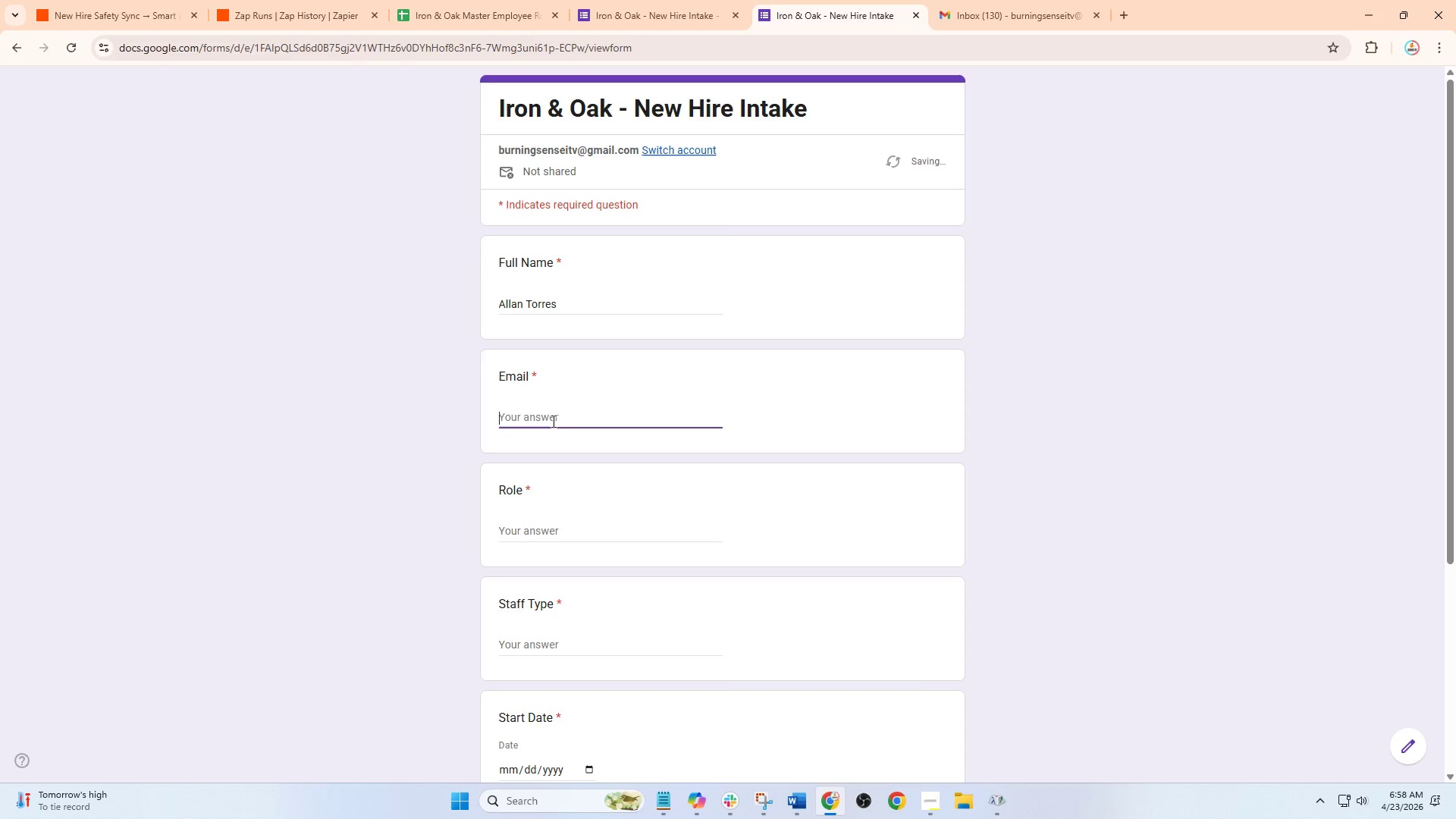 
type(allan.torres@ironoakbuilders.com)
 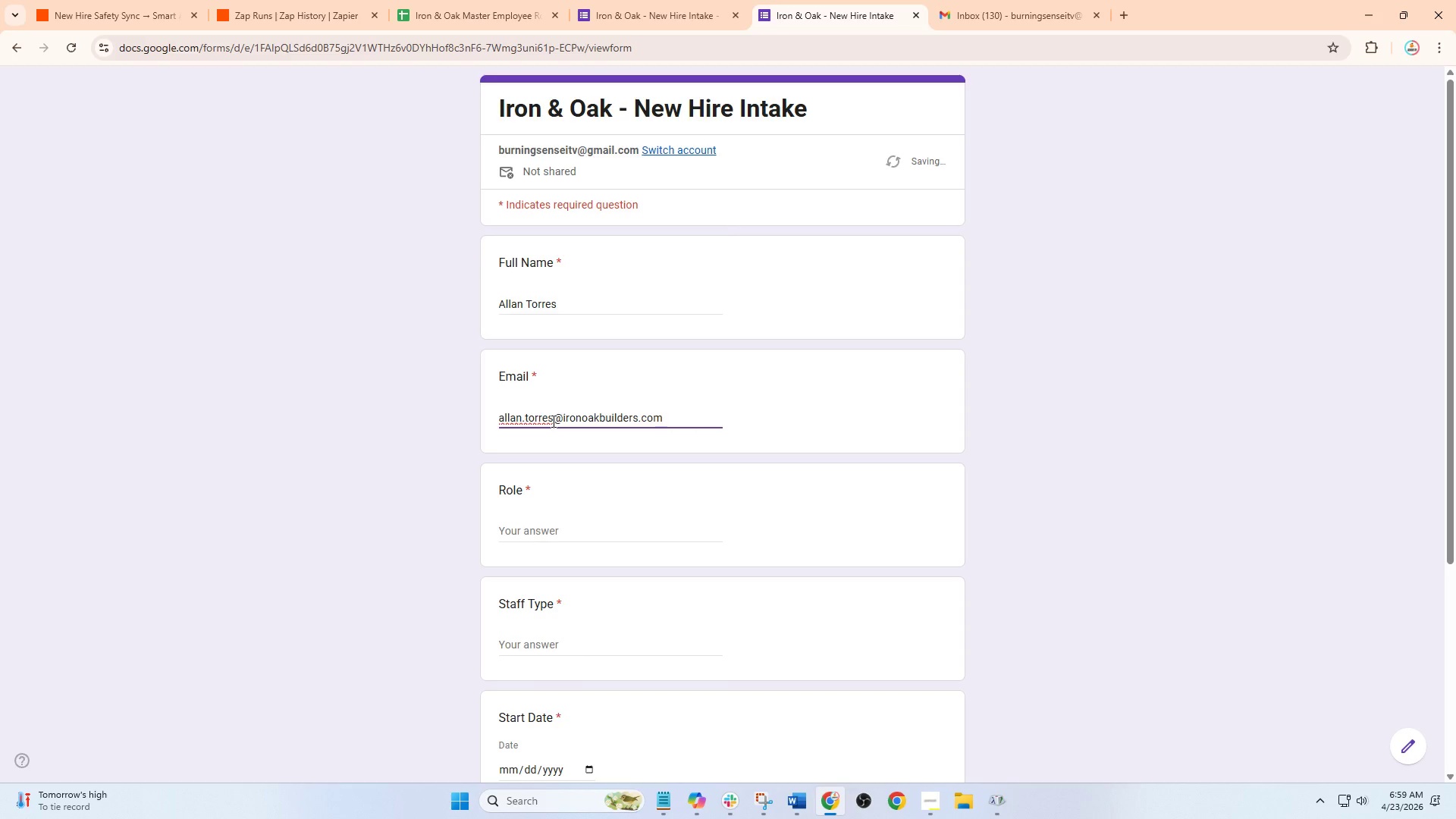 
double_click([559, 529])
 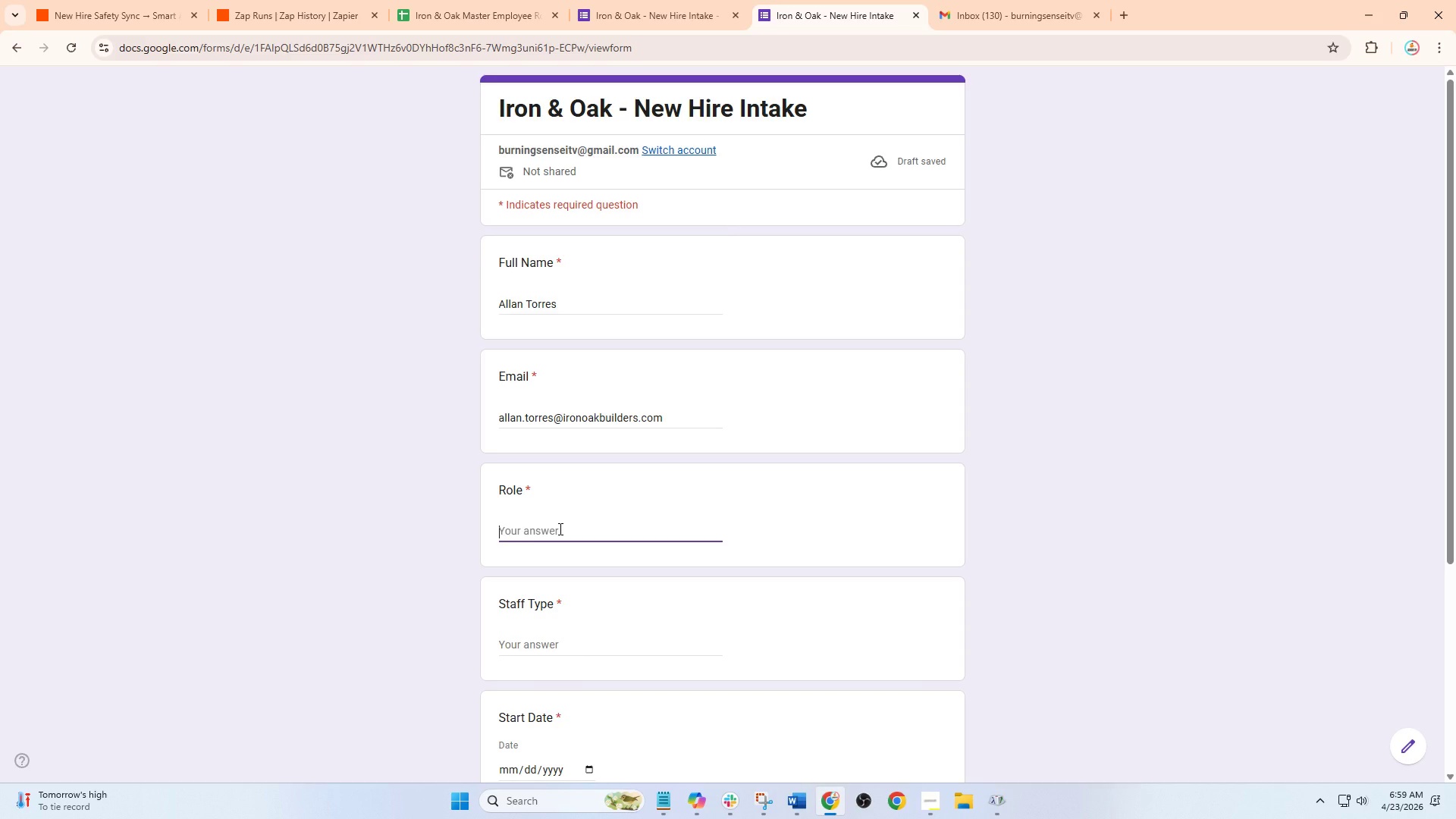 
type(Pul)
key(Backspace)
key(Backspace)
type(lumber)
 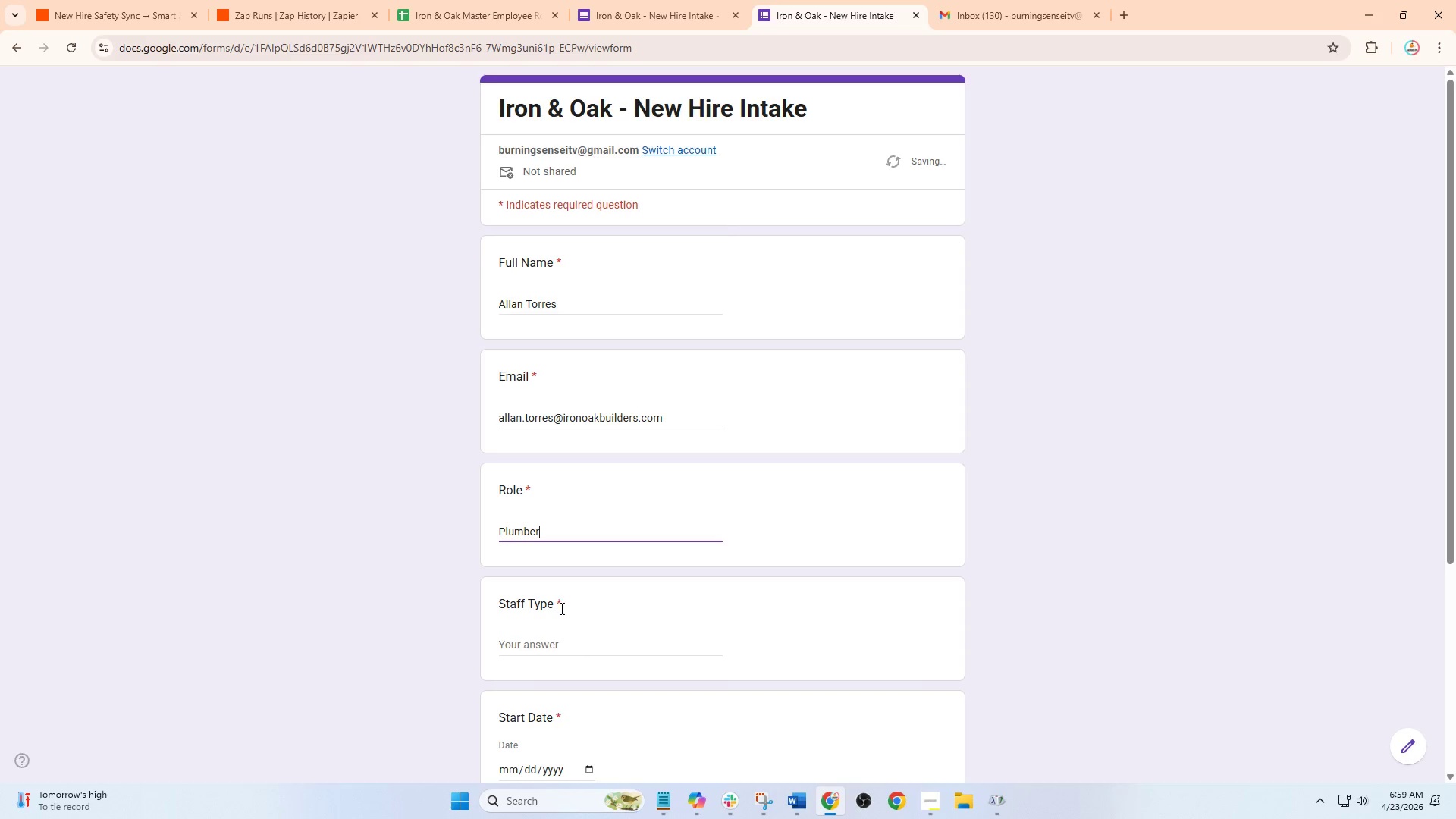 
left_click([540, 632])
 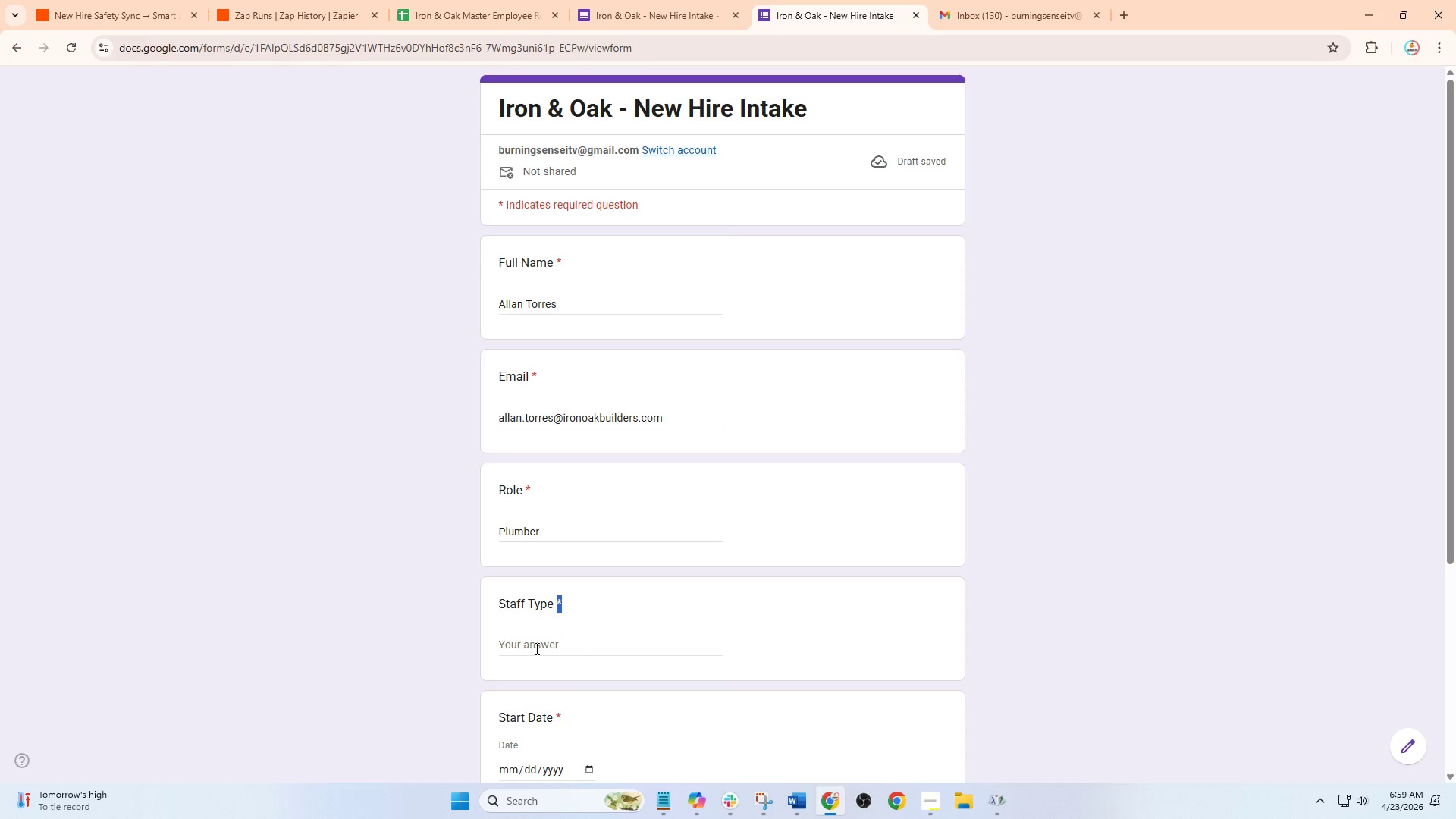 
left_click([535, 648])
 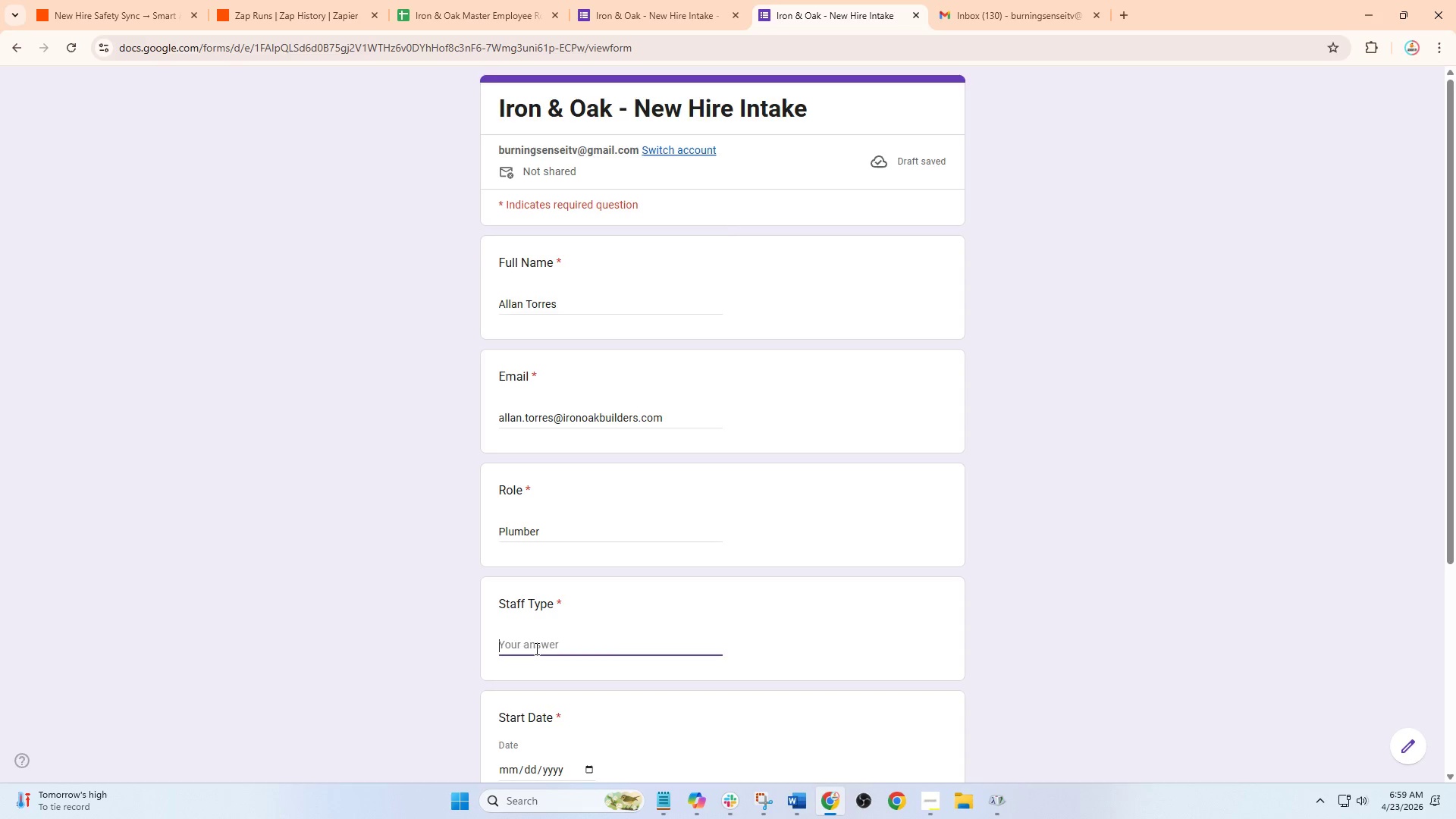 
type(Fiels)
key(Backspace)
type(d Staff)
 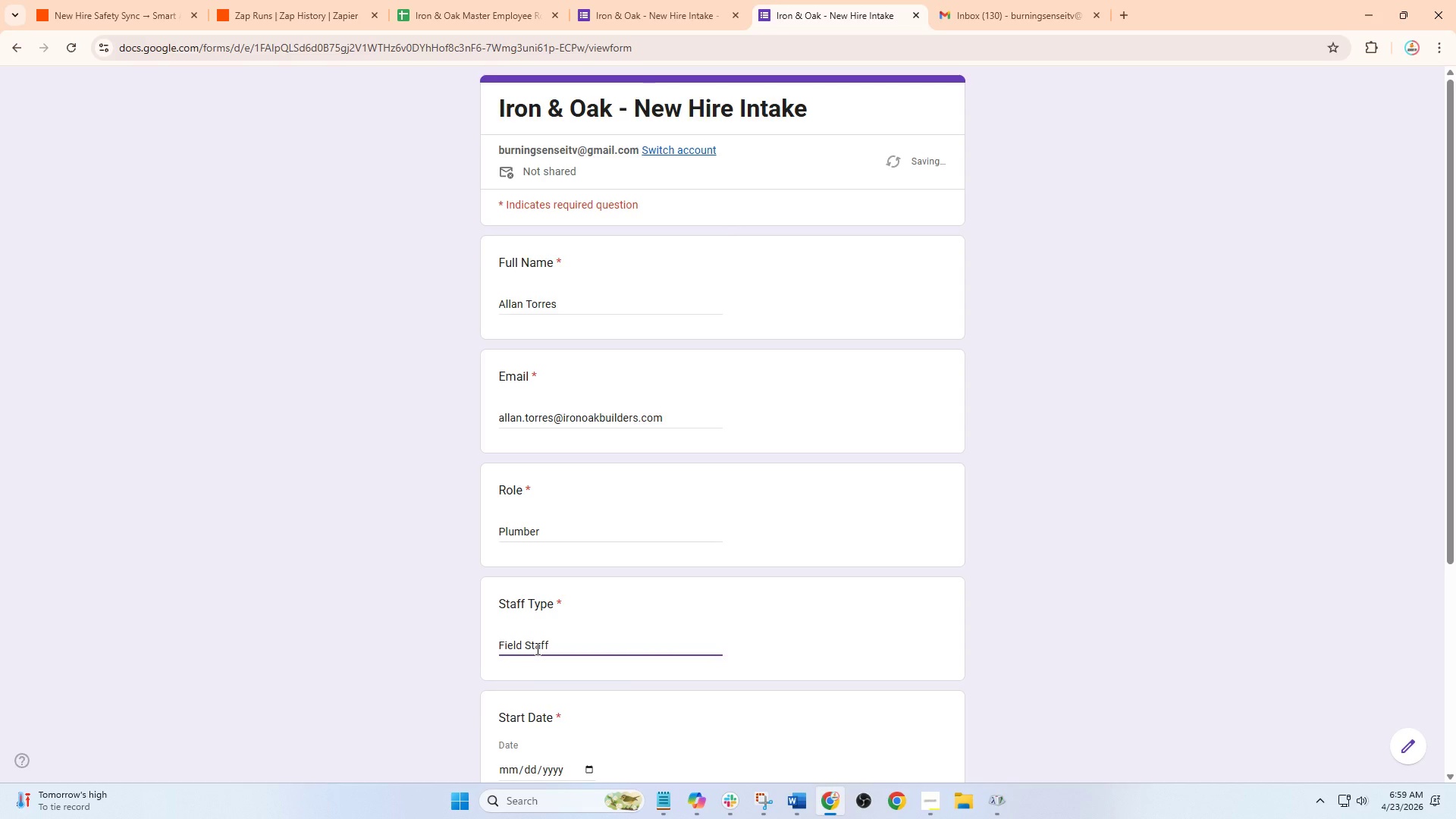 
scroll: coordinate [536, 648], scroll_direction: down, amount: 2.0
 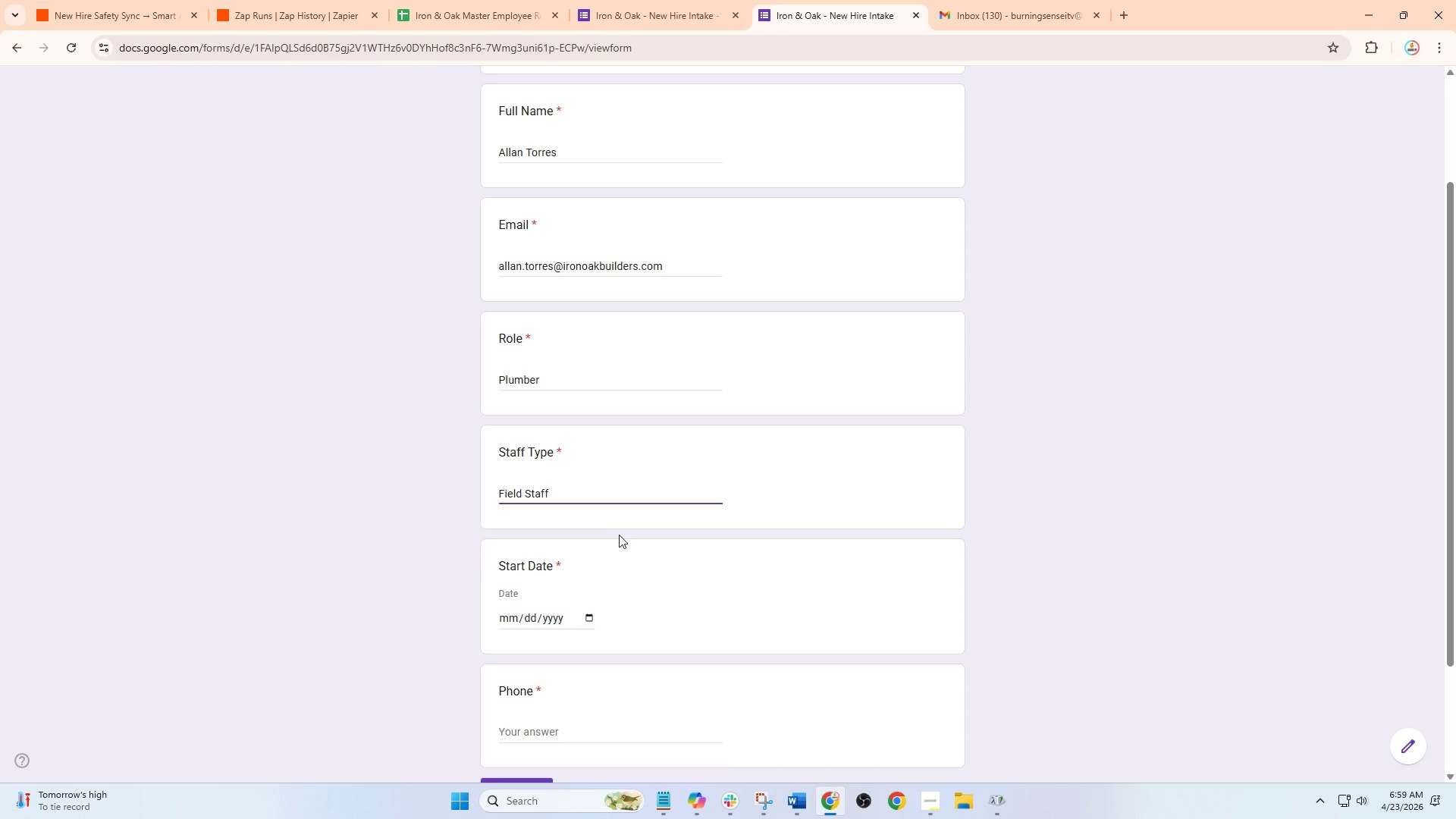 
left_click([592, 613])
 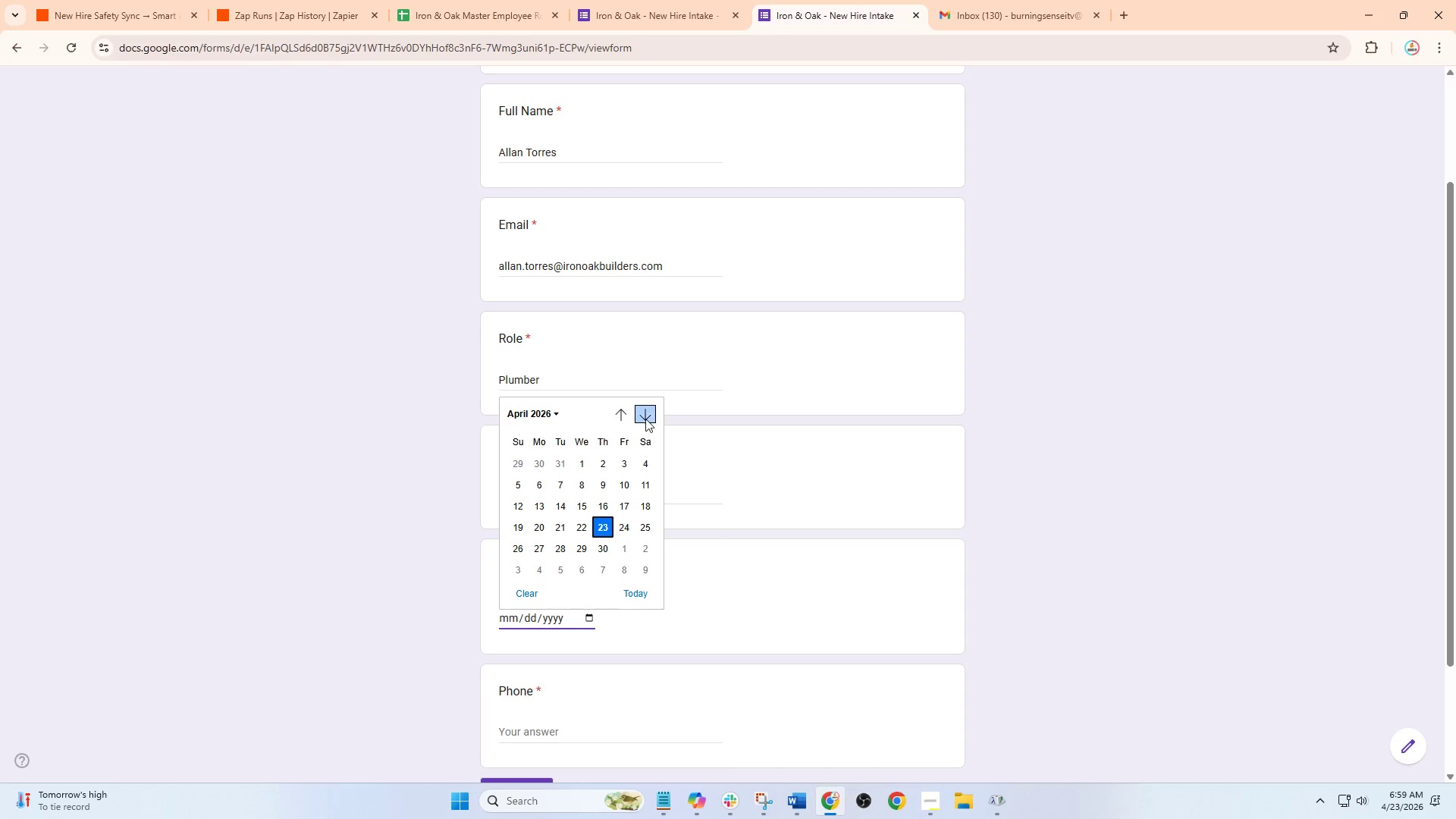 
double_click([645, 419])
 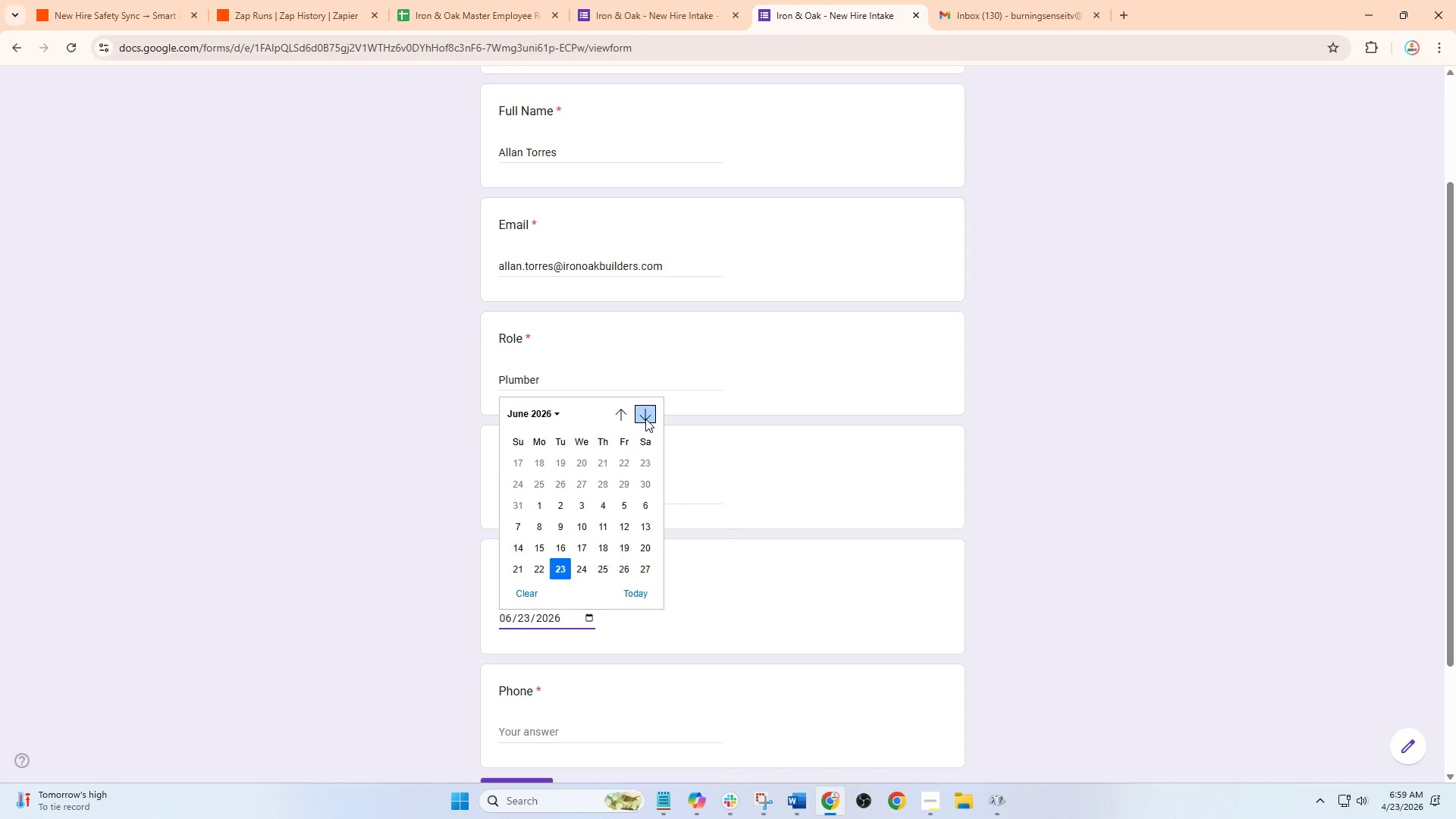 
triple_click([645, 419])
 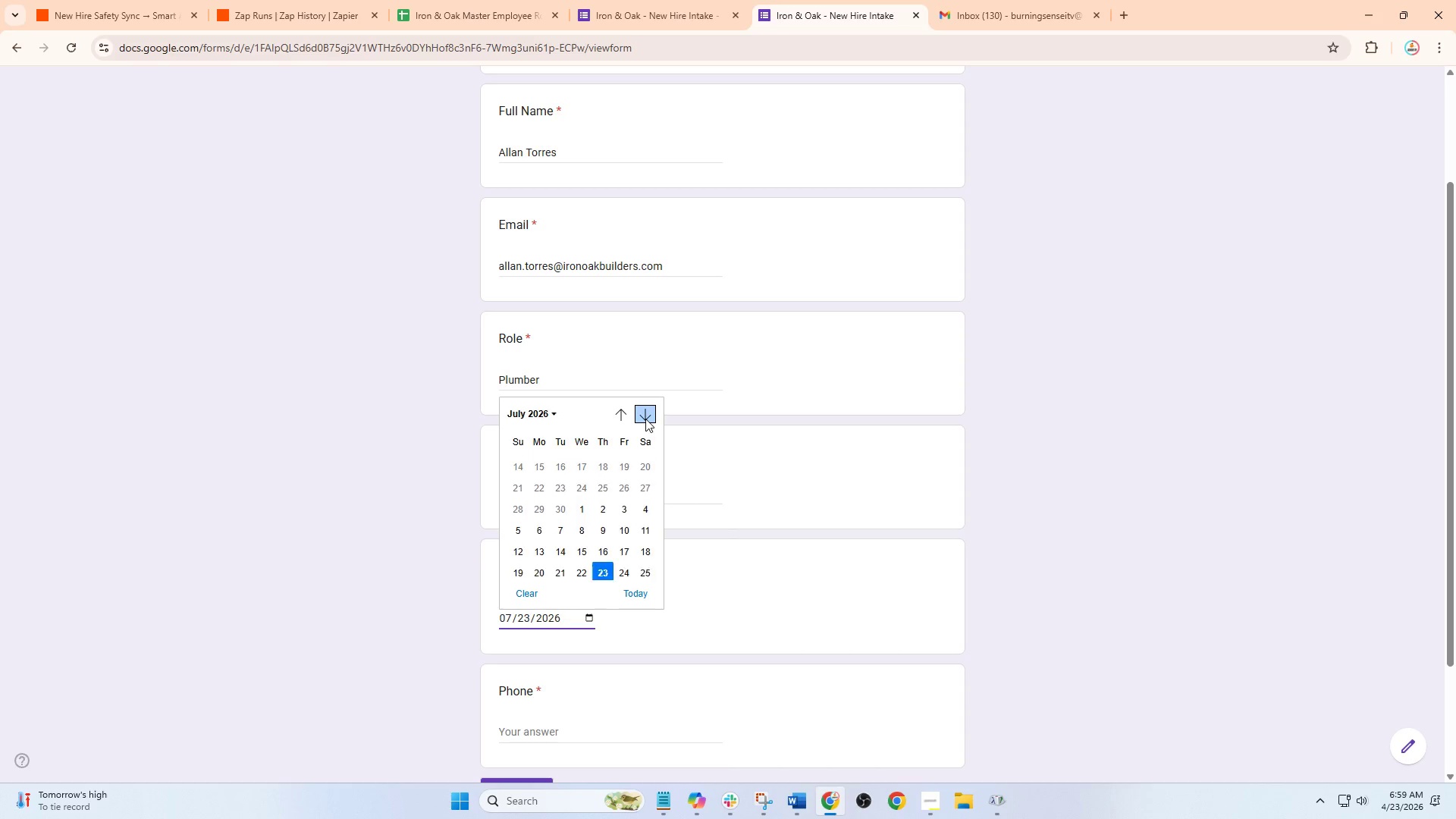 
triple_click([645, 419])
 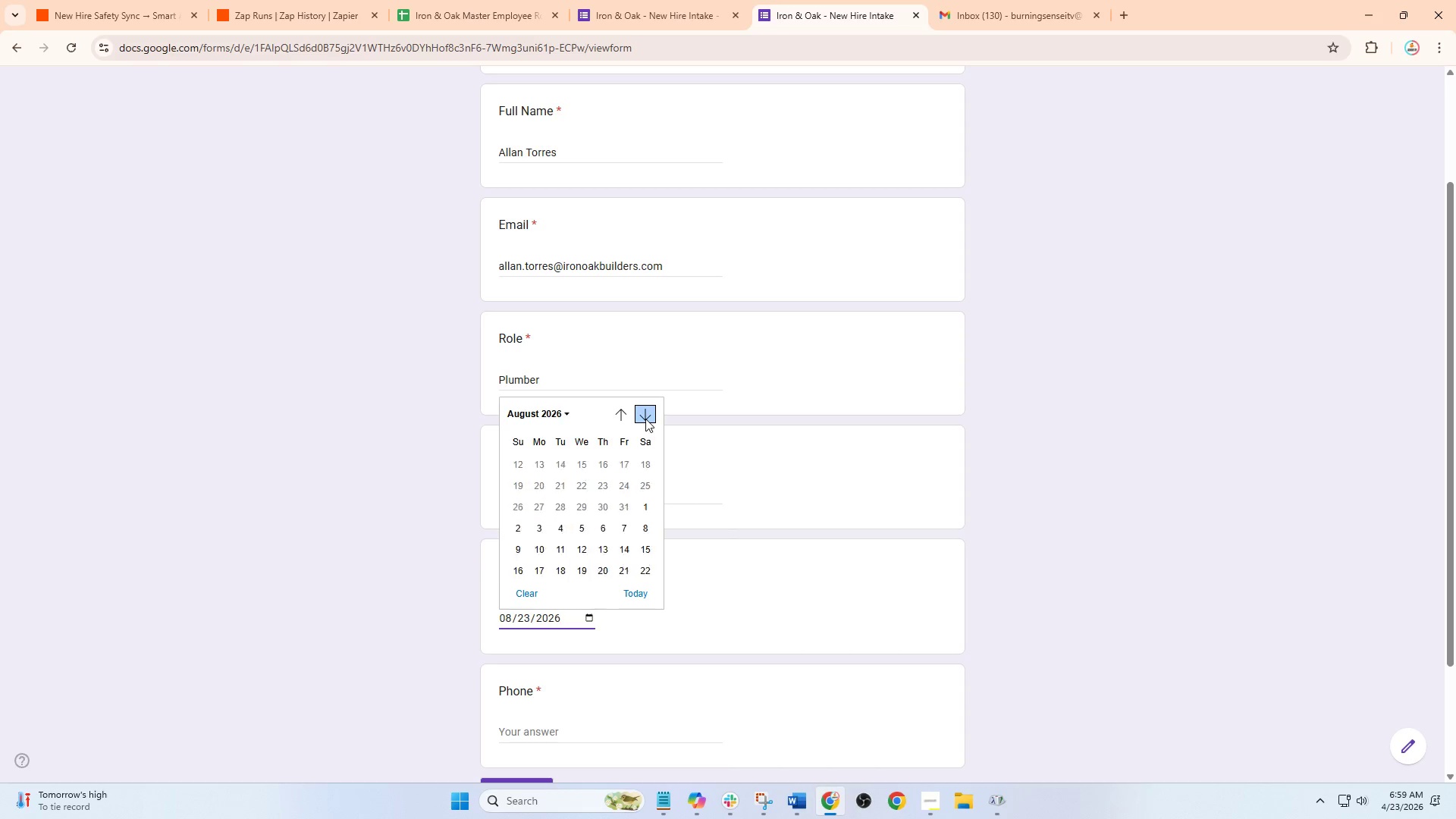 
triple_click([645, 419])
 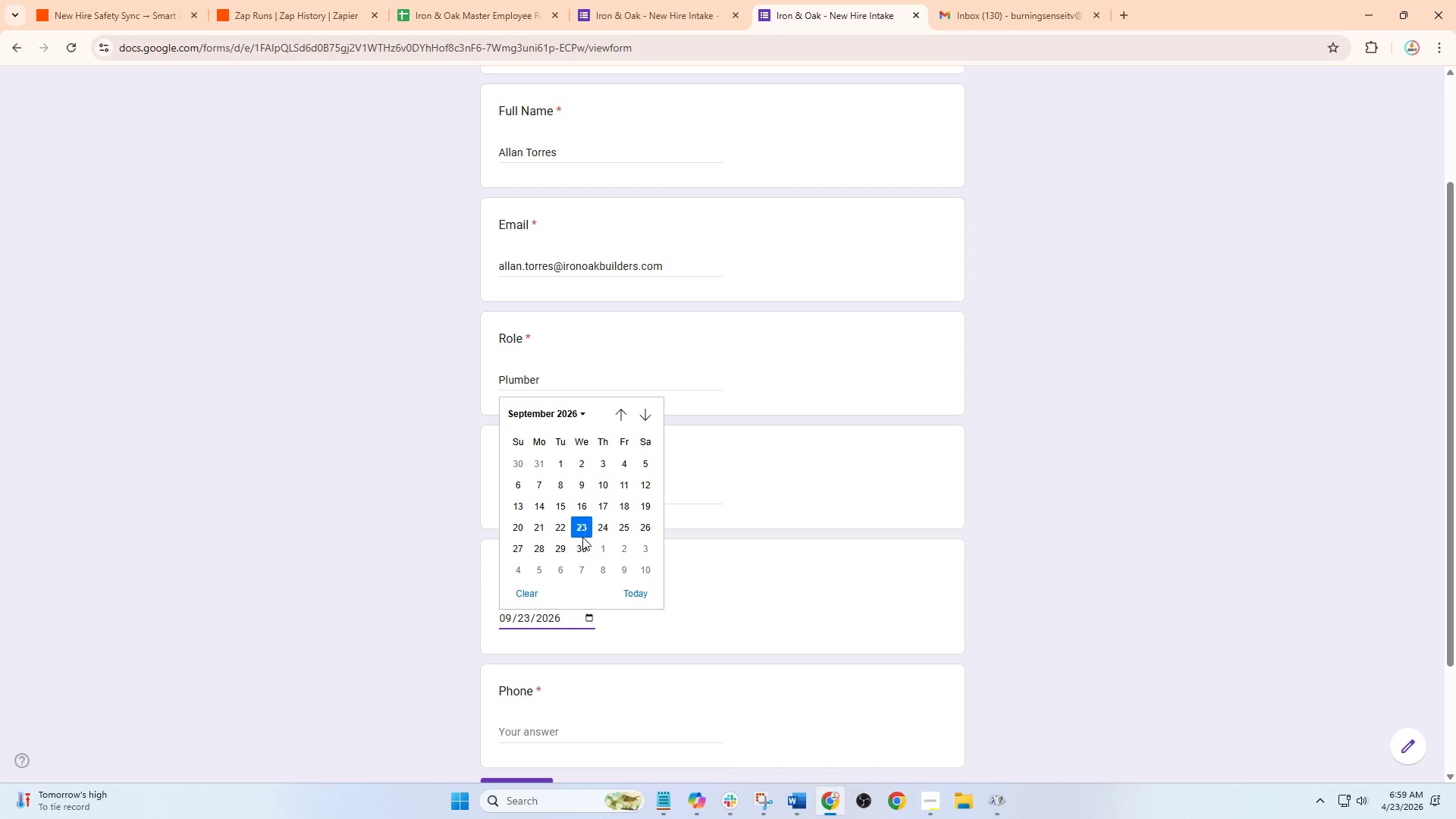 
left_click([584, 547])
 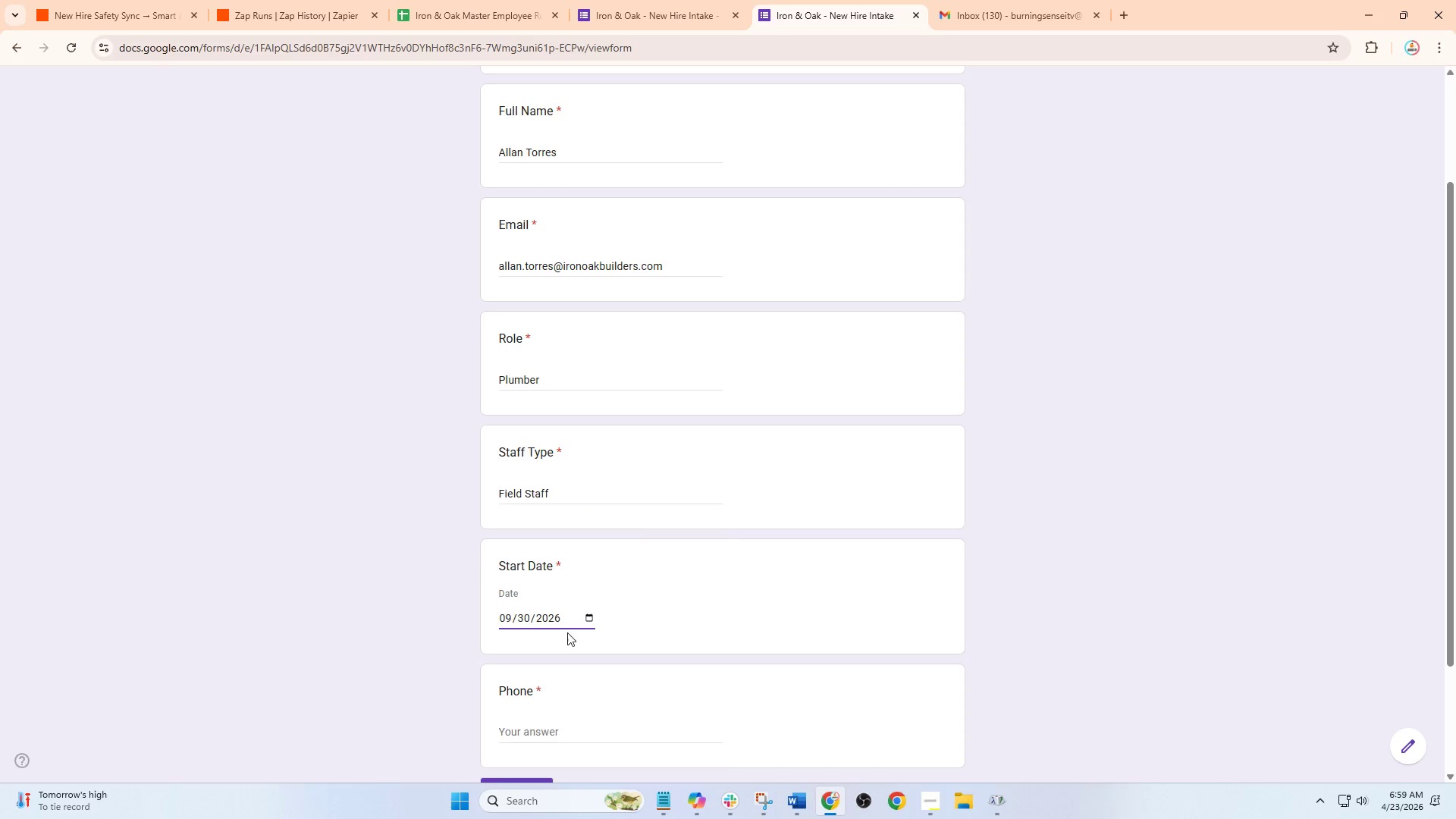 
left_click([543, 651])
 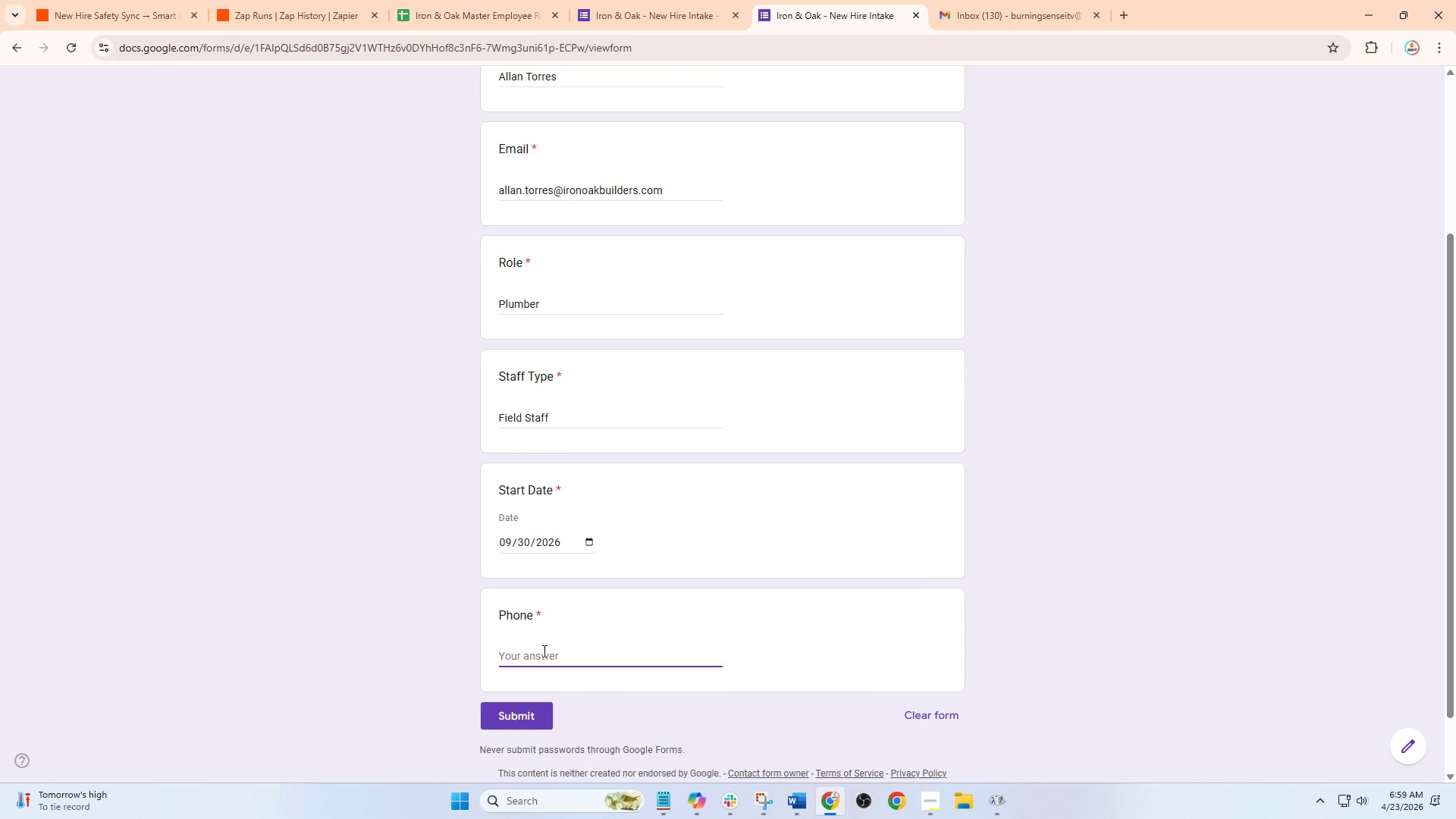 
scroll: coordinate [566, 633], scroll_direction: down, amount: 1.0
 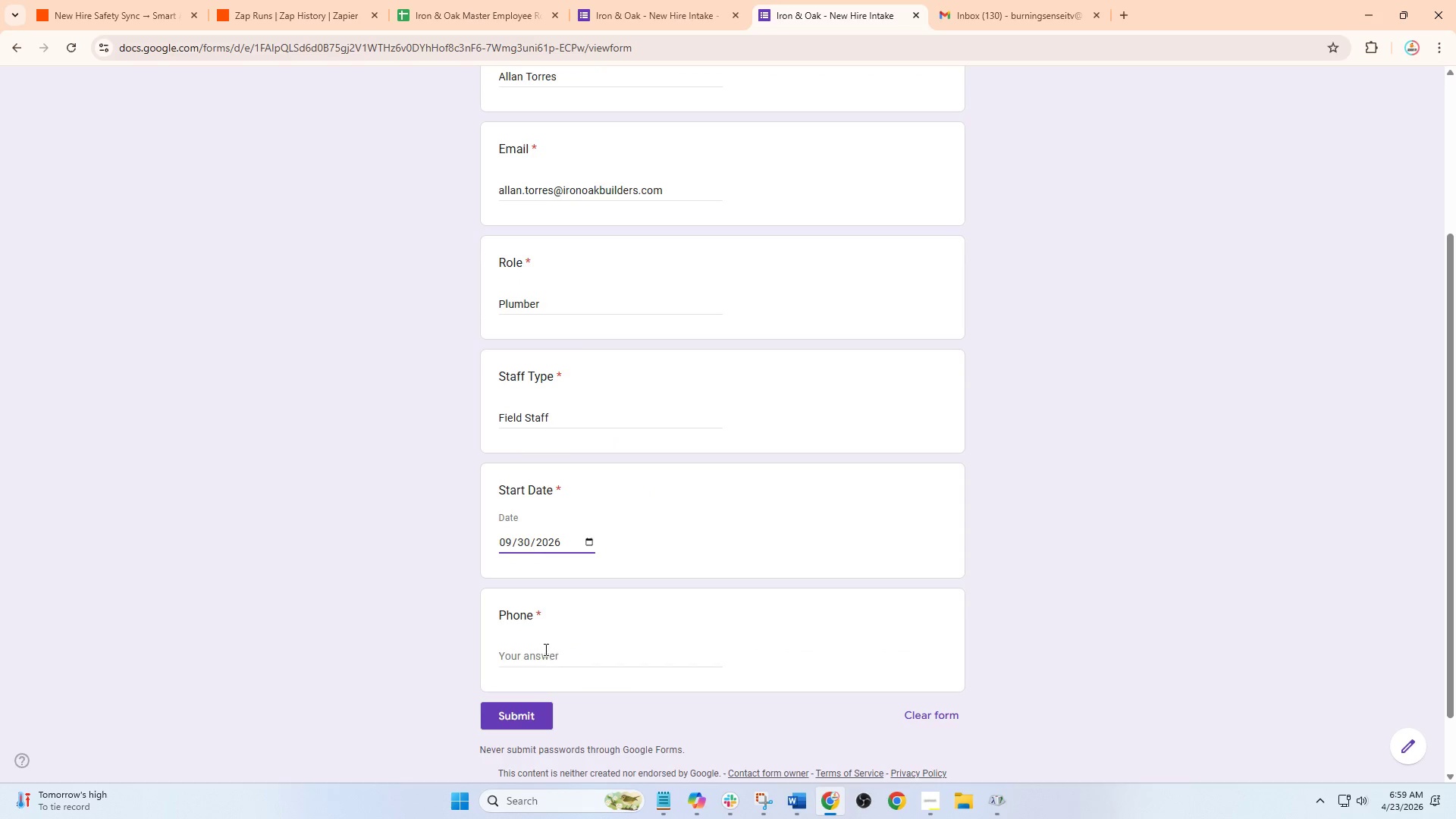 
key(Numpad0)
 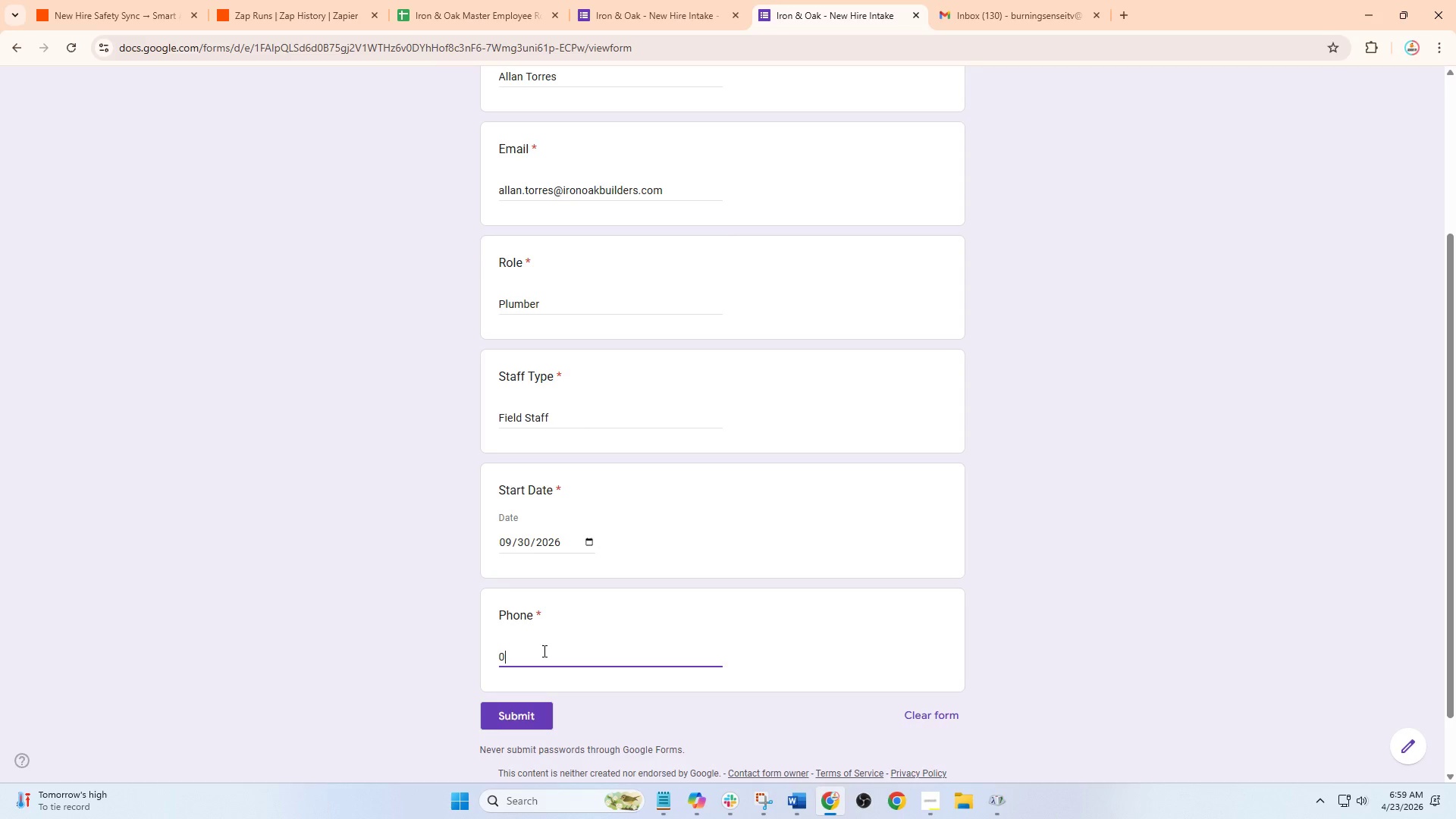 
key(Numpad9)
 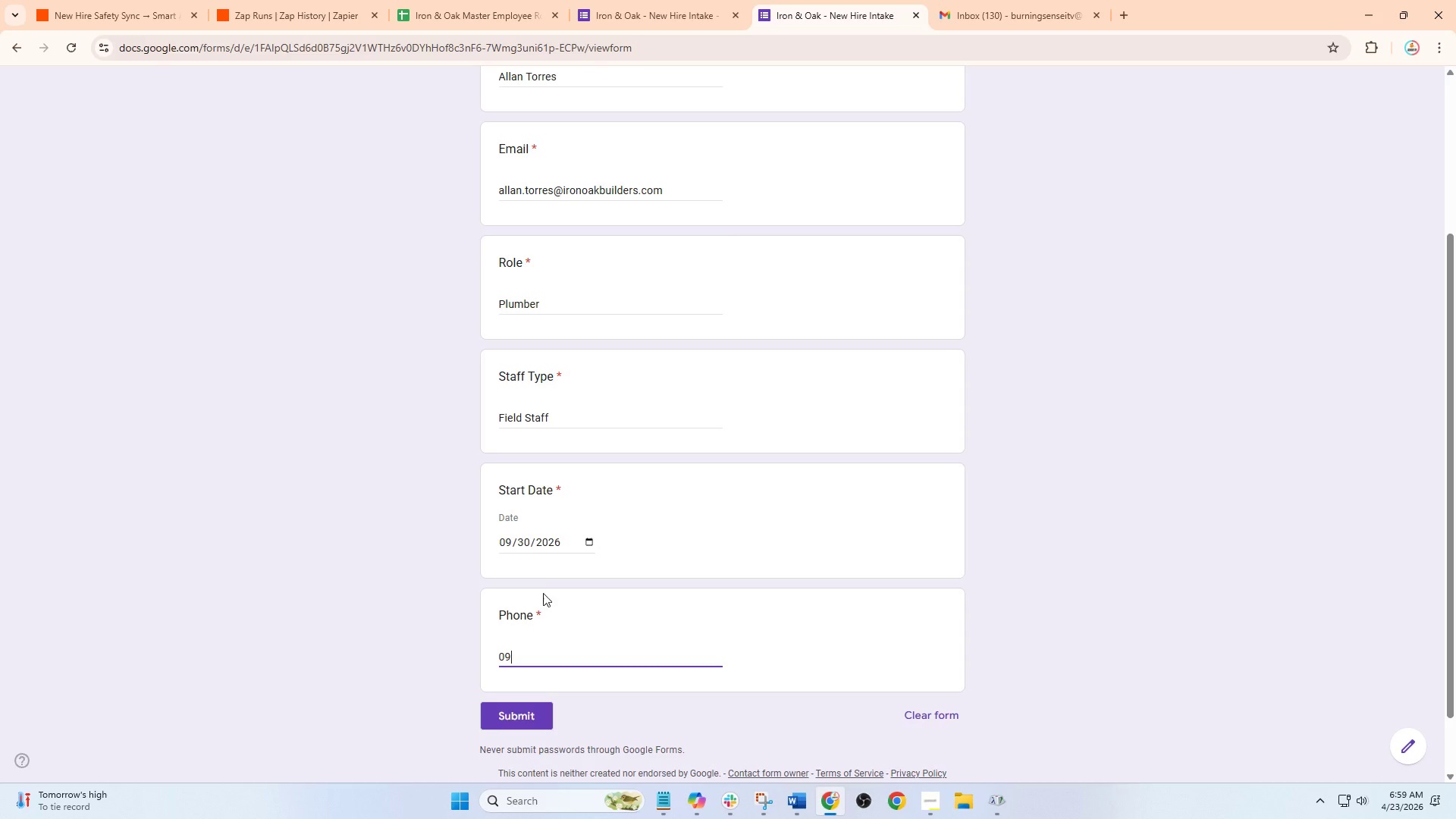 
left_click([488, 0])
 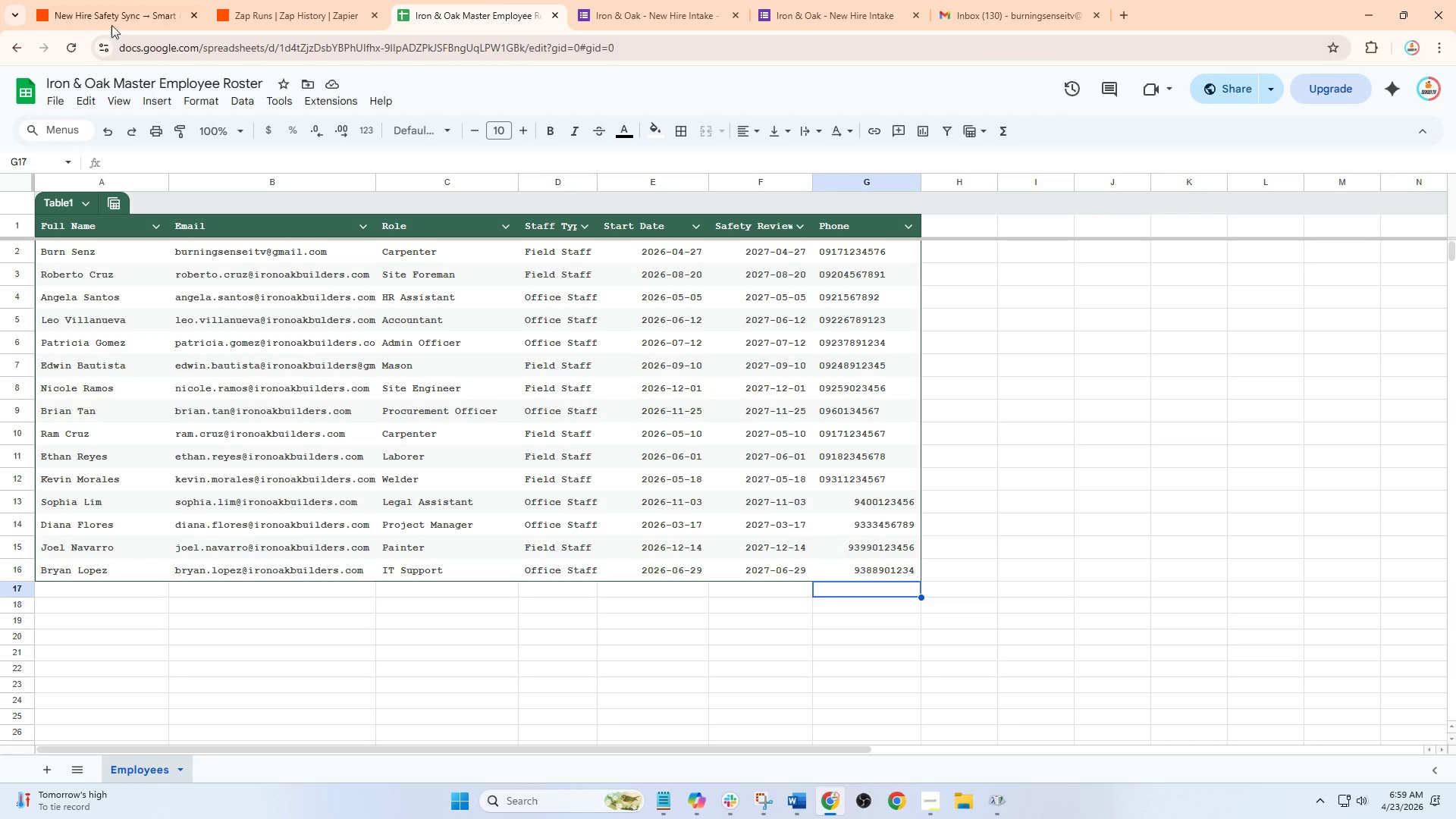 
left_click([138, 0])
 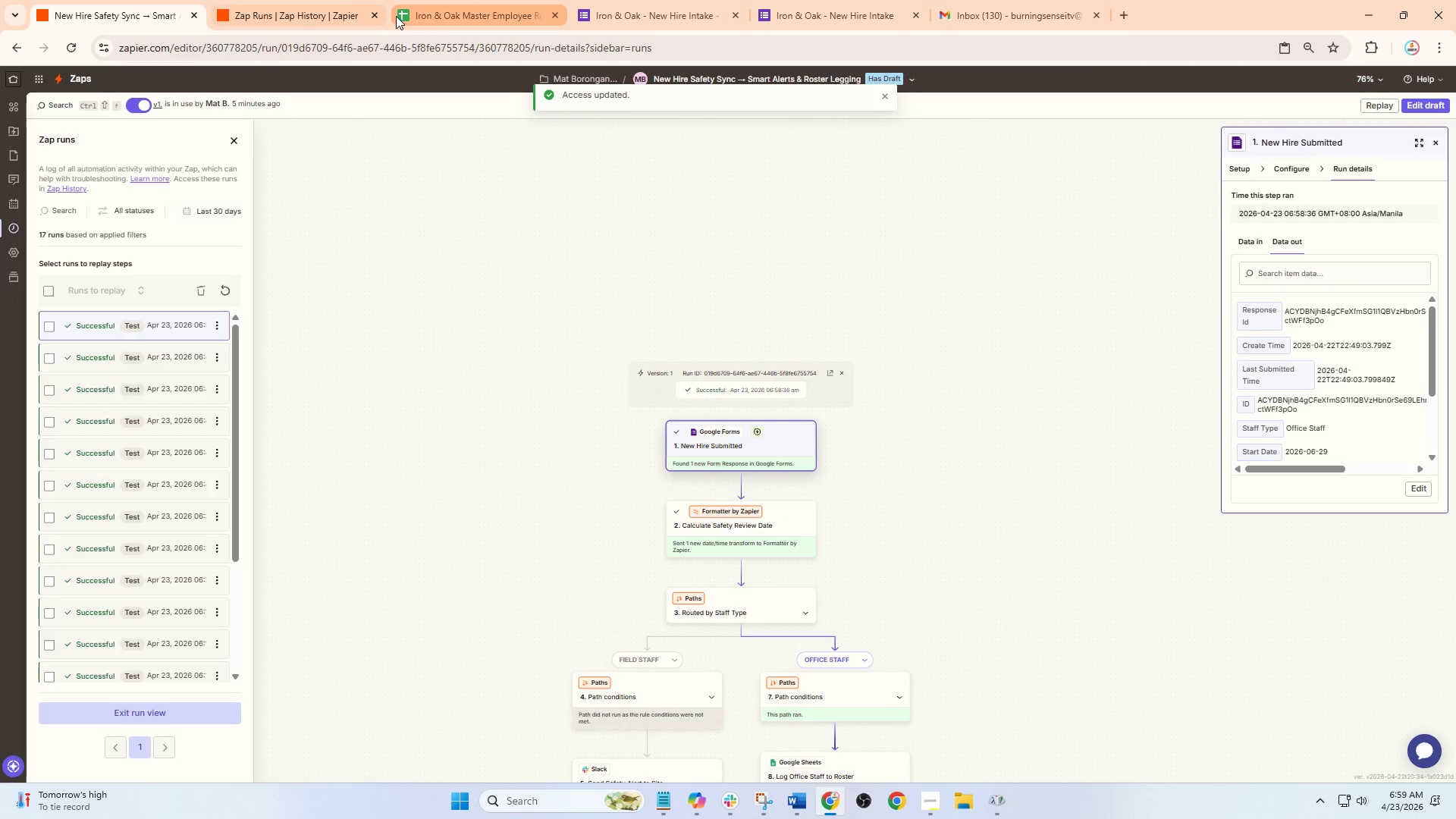 
left_click([770, 0])
 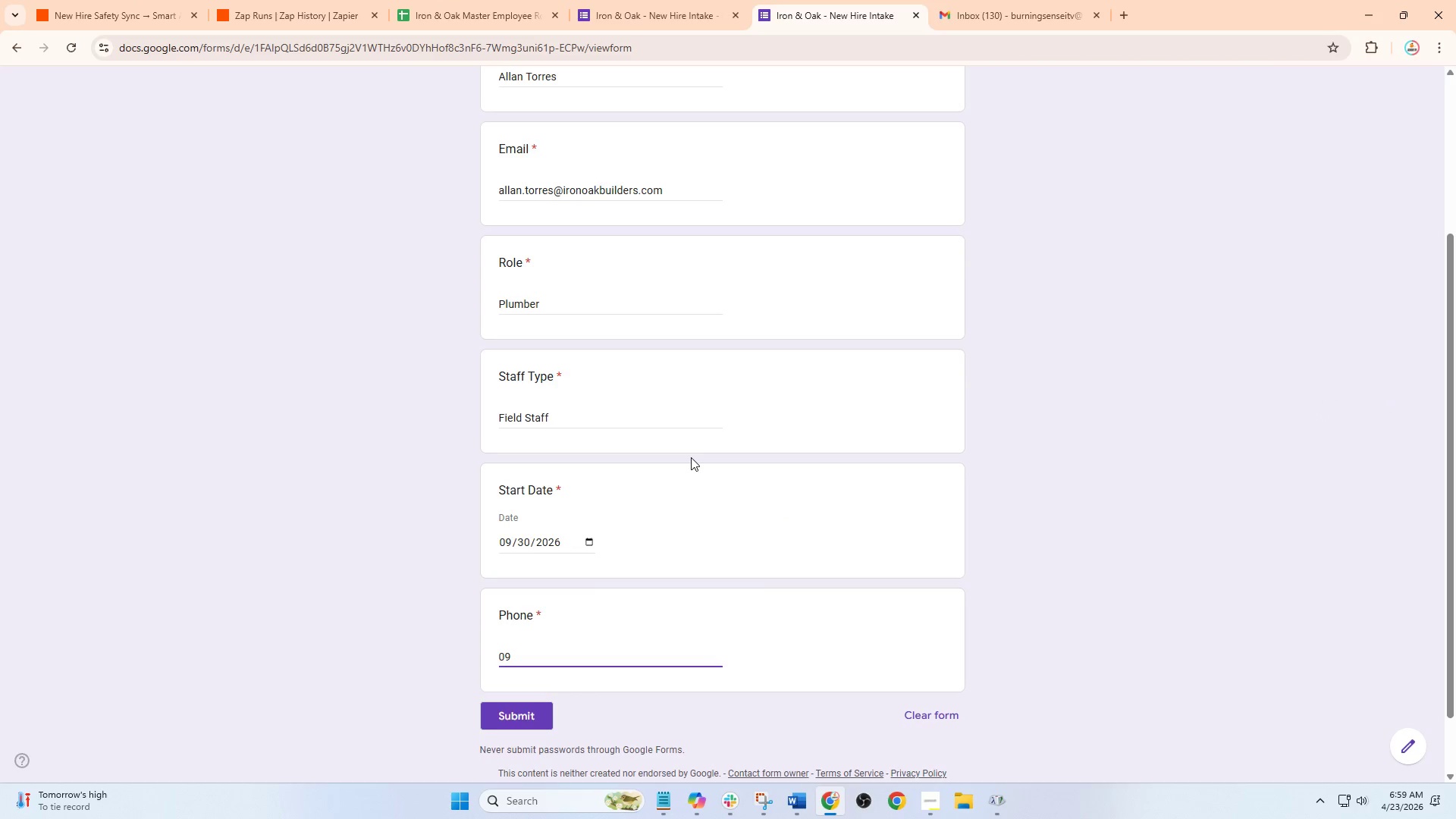 
key(Numpad3)
 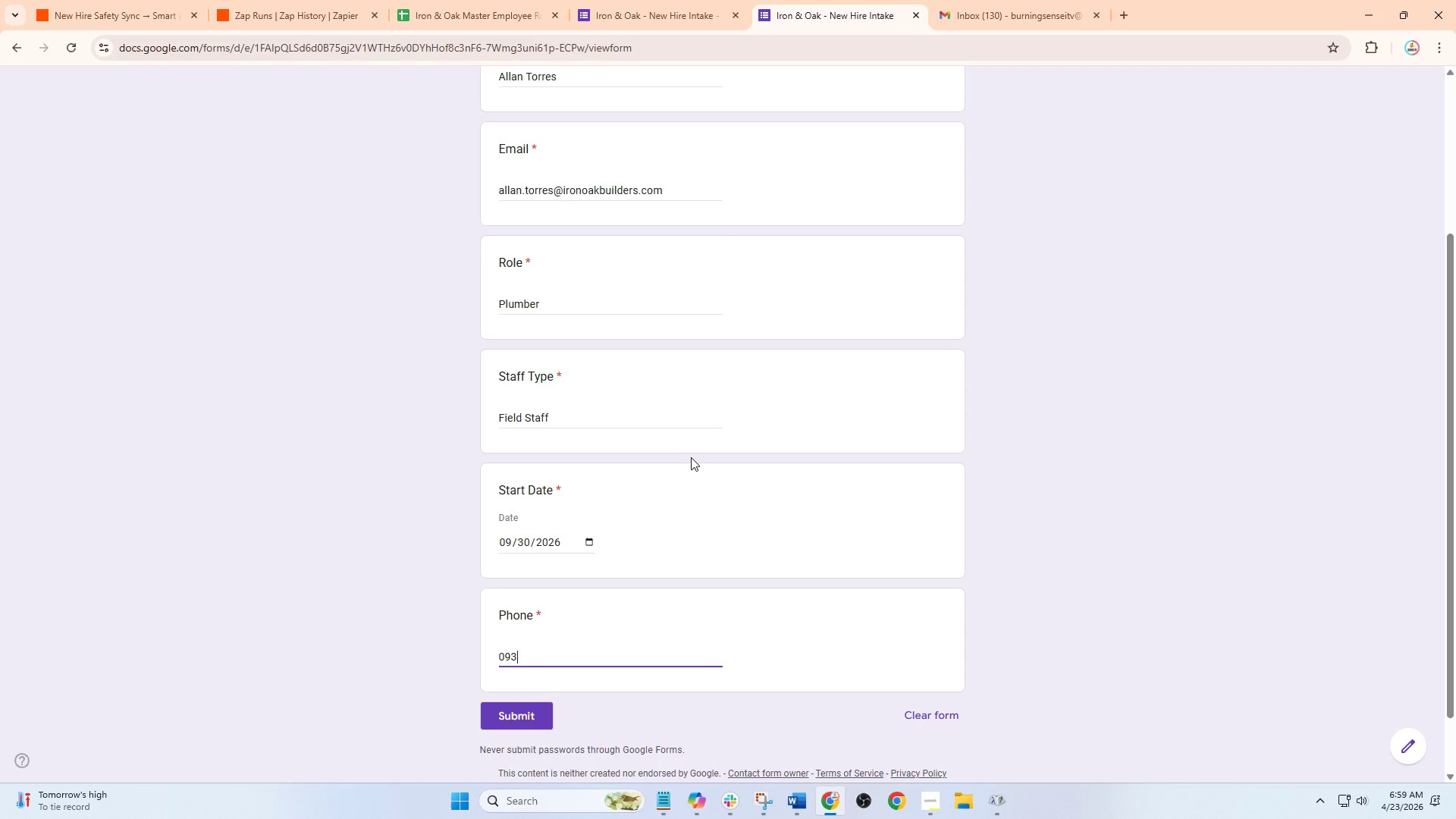 
key(Numpad7)
 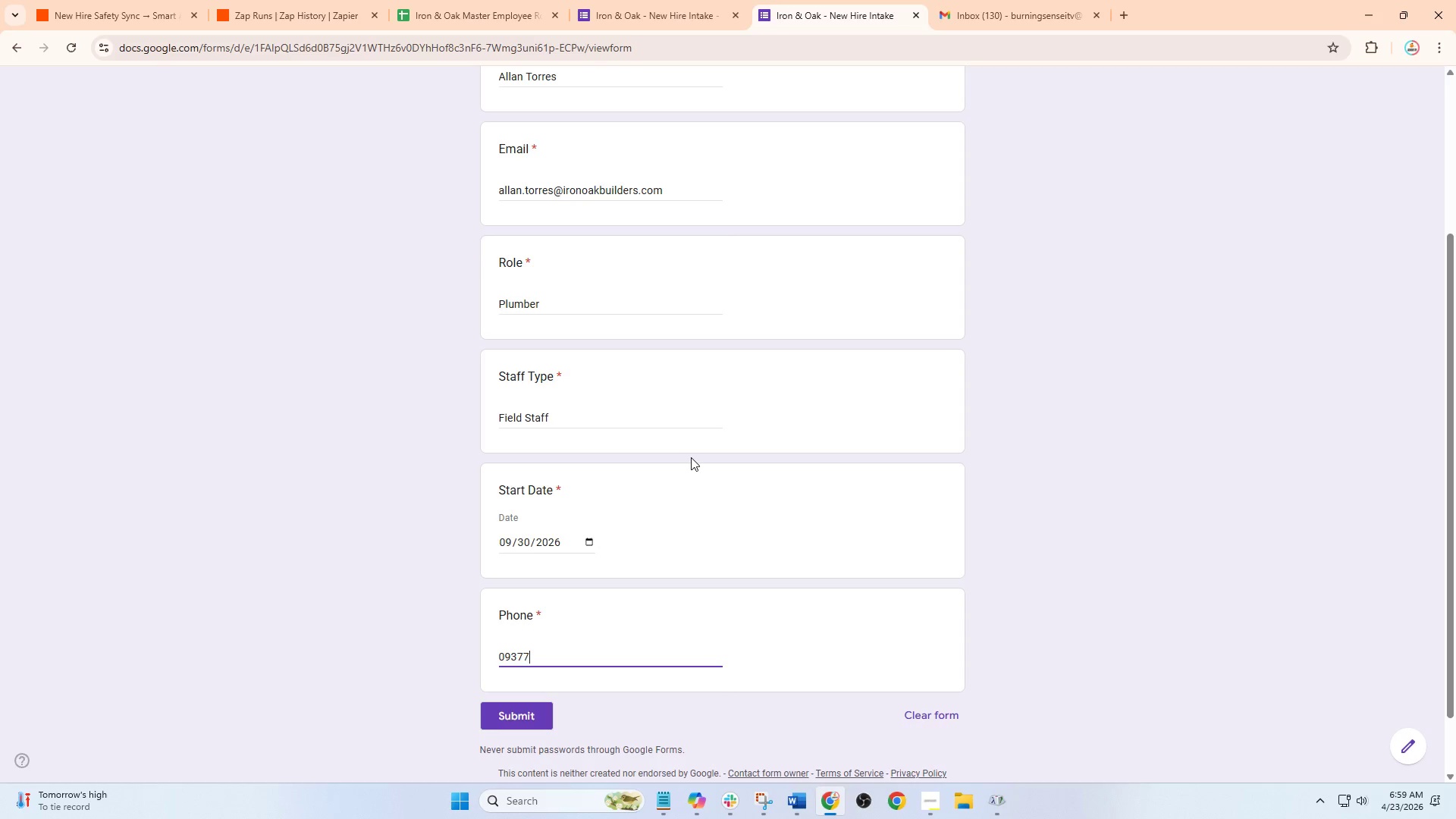 
key(Numpad7)
 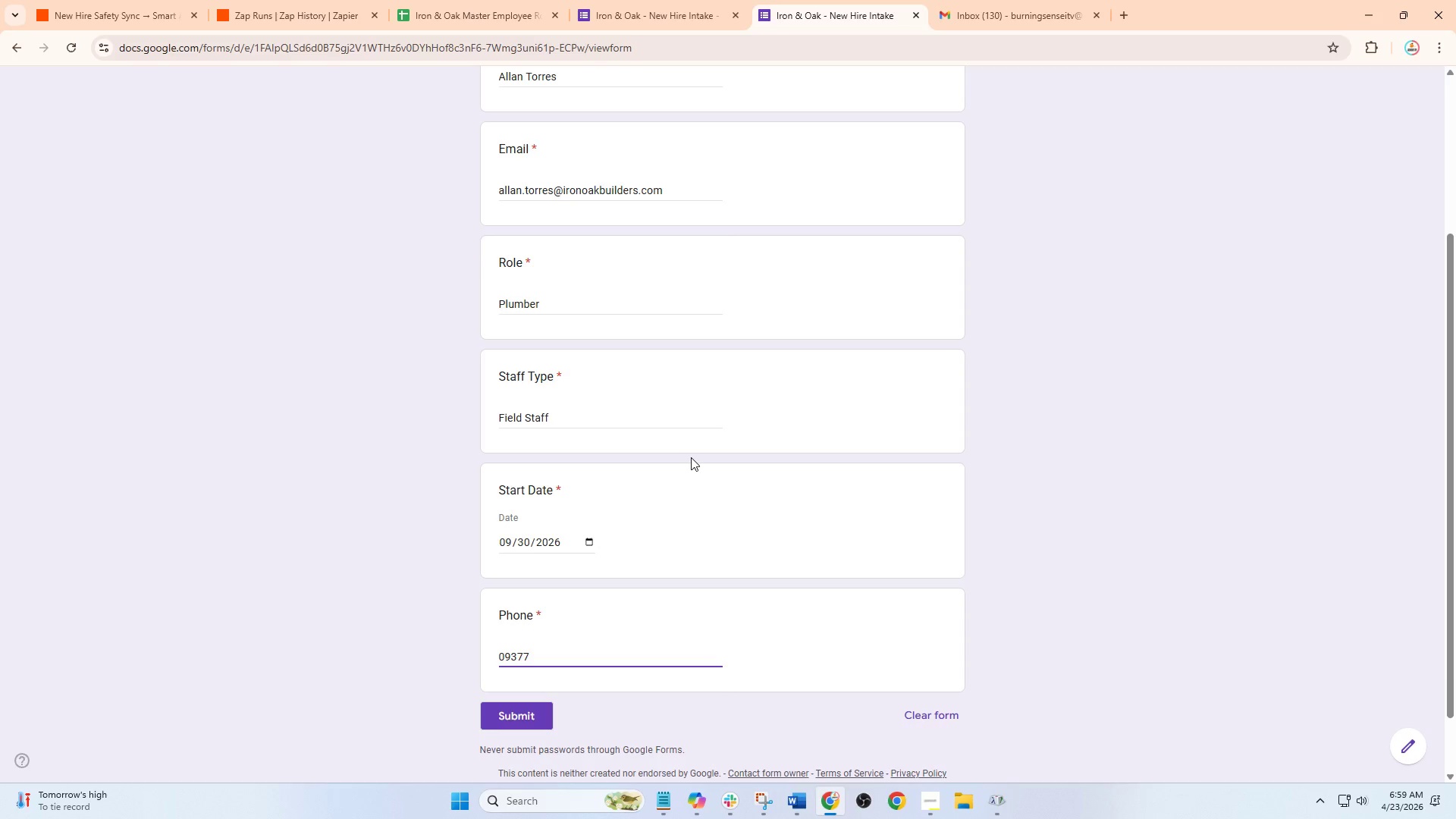 
key(Numpad8)
 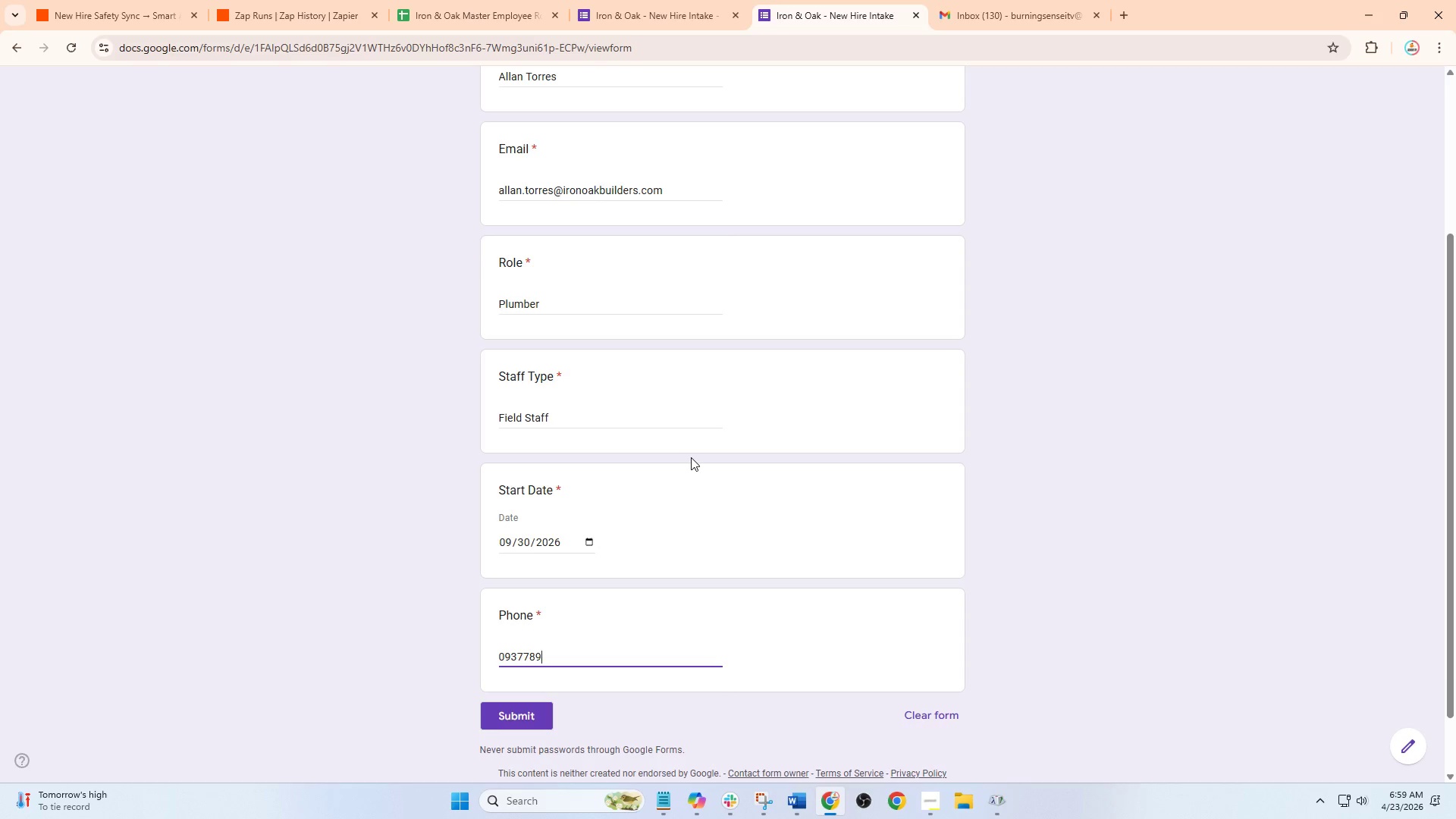 
key(Numpad9)
 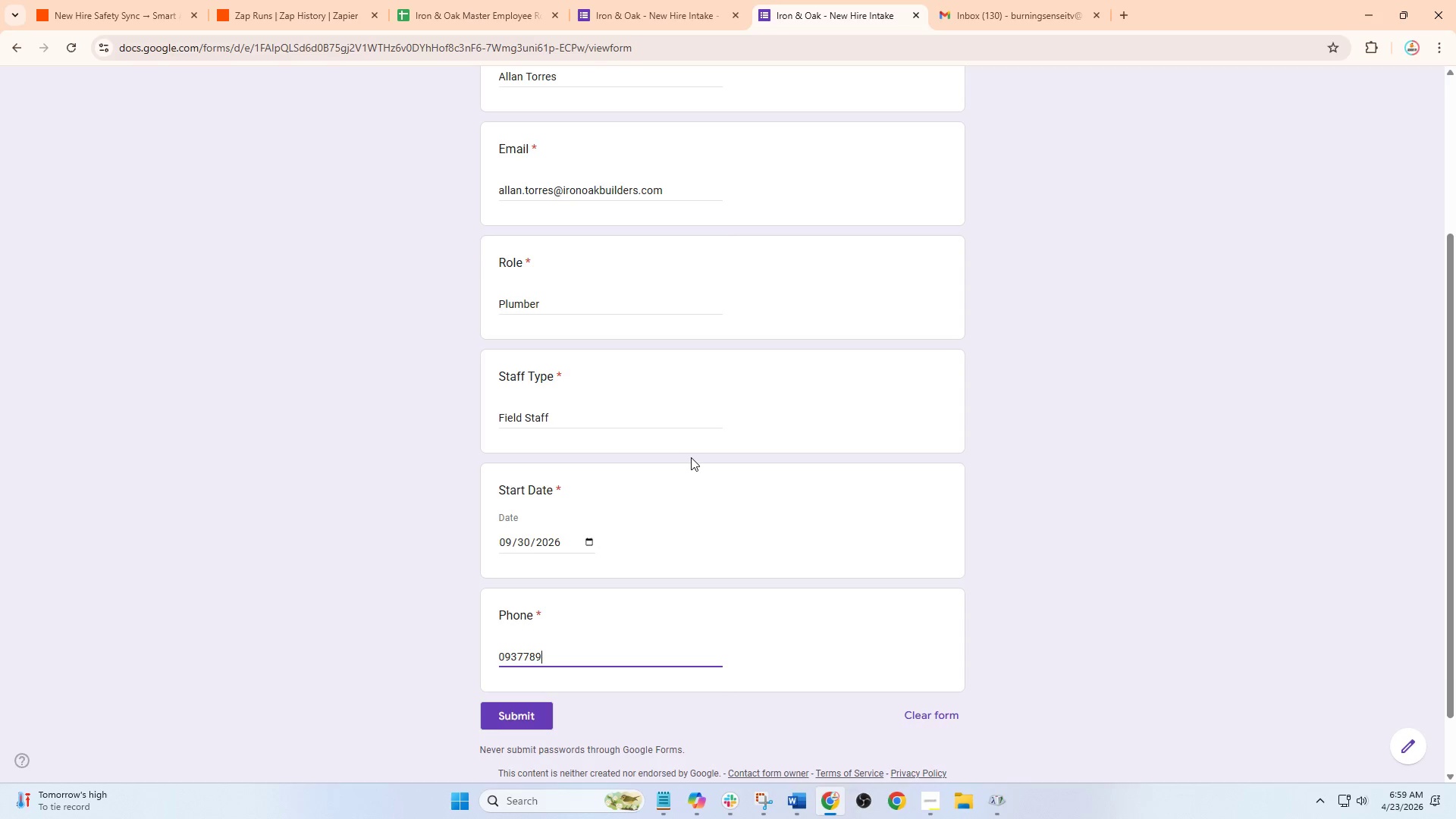 
key(Numpad0)
 